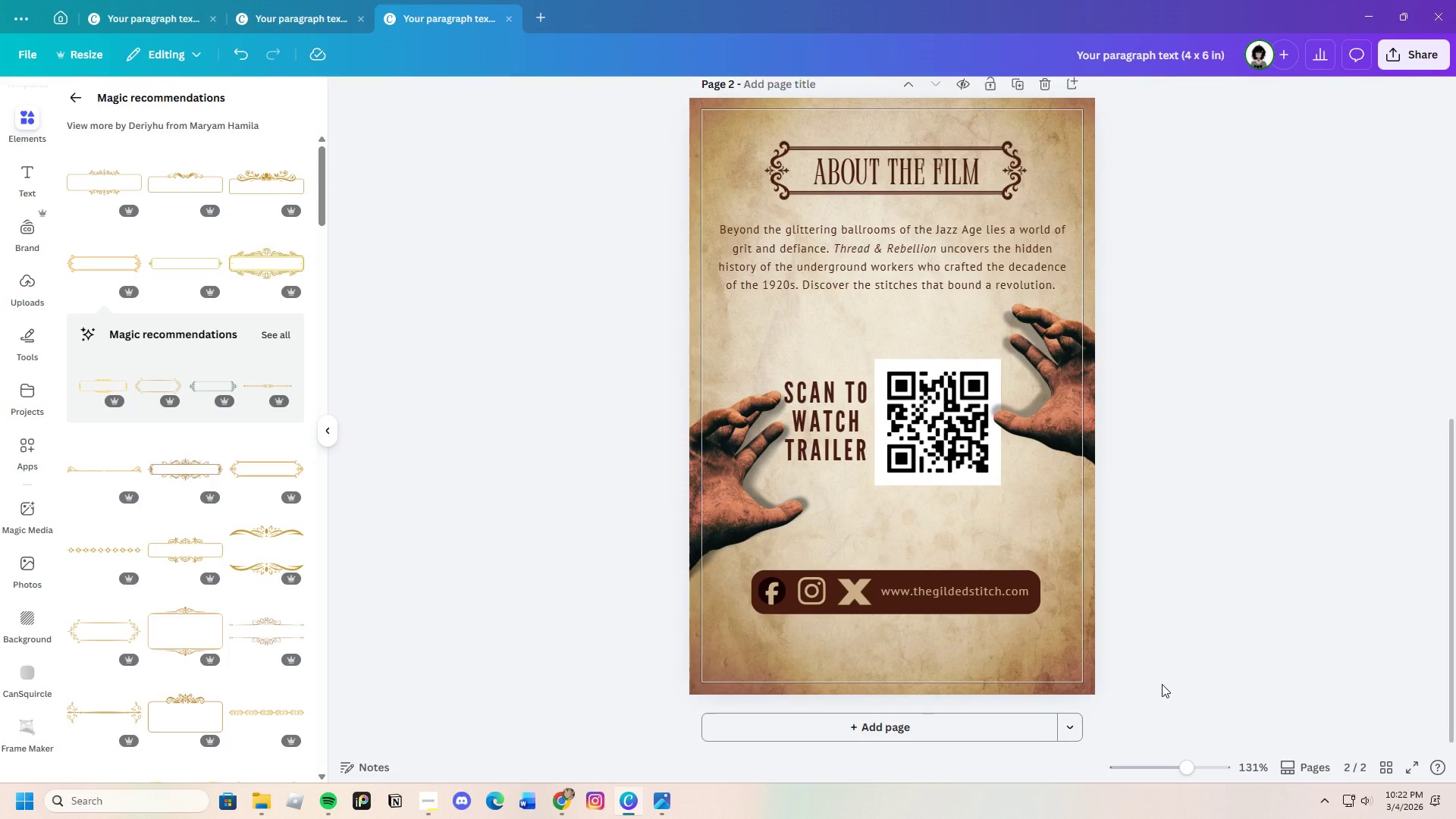 
scroll: coordinate [1162, 684], scroll_direction: up, amount: 1.0
 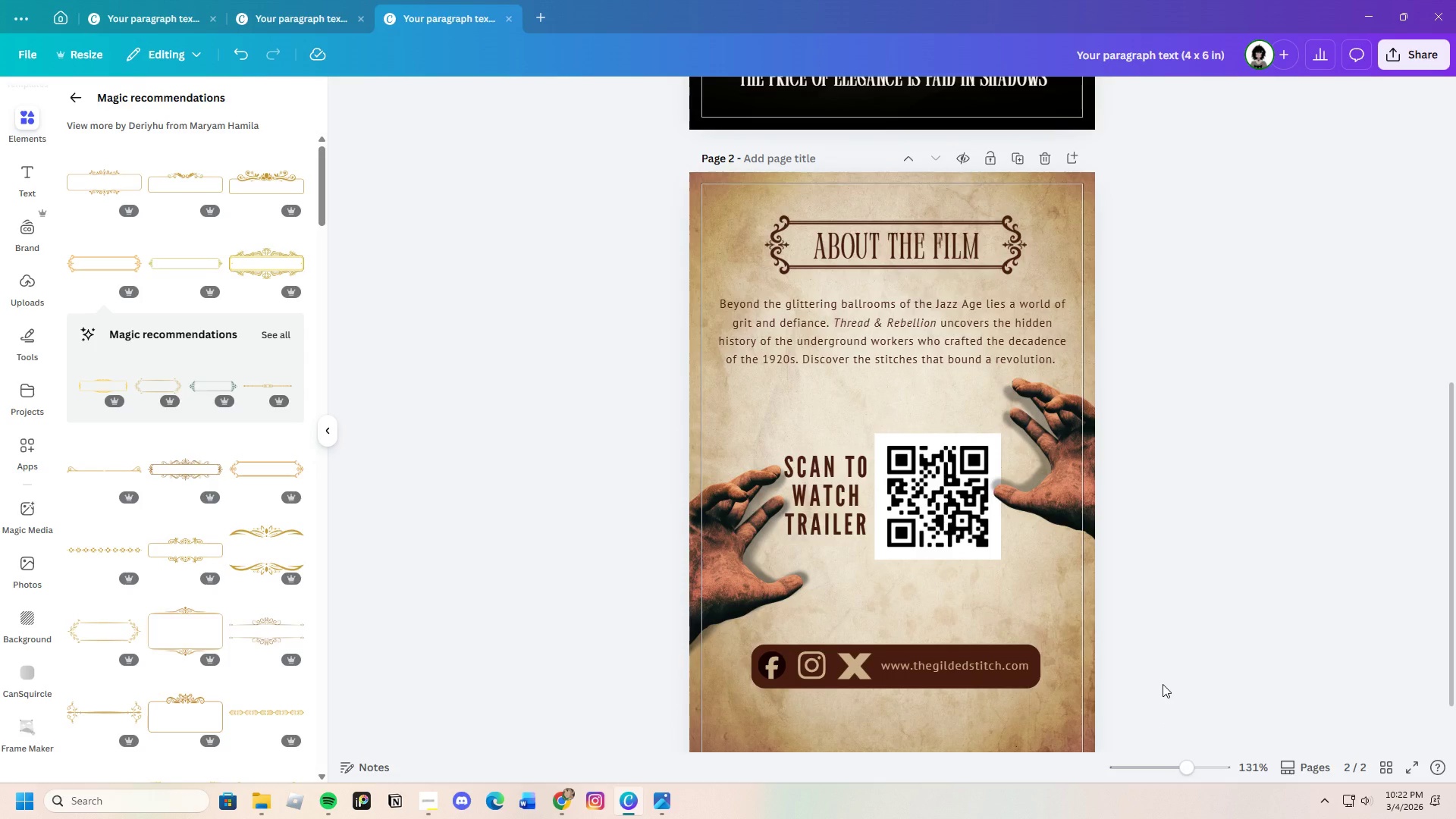 
scroll: coordinate [1163, 684], scroll_direction: down, amount: 2.0
 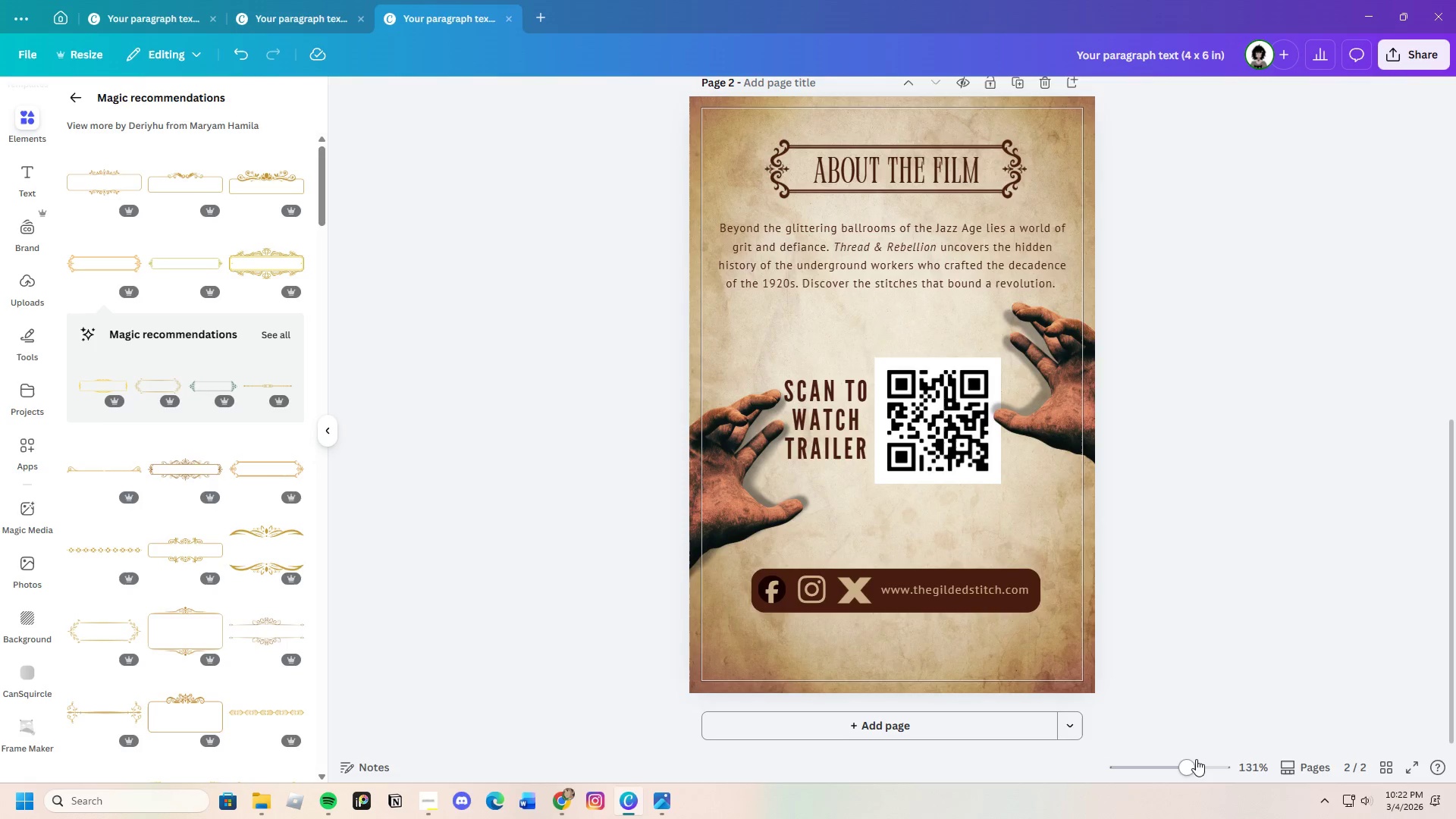 
wait(5.61)
 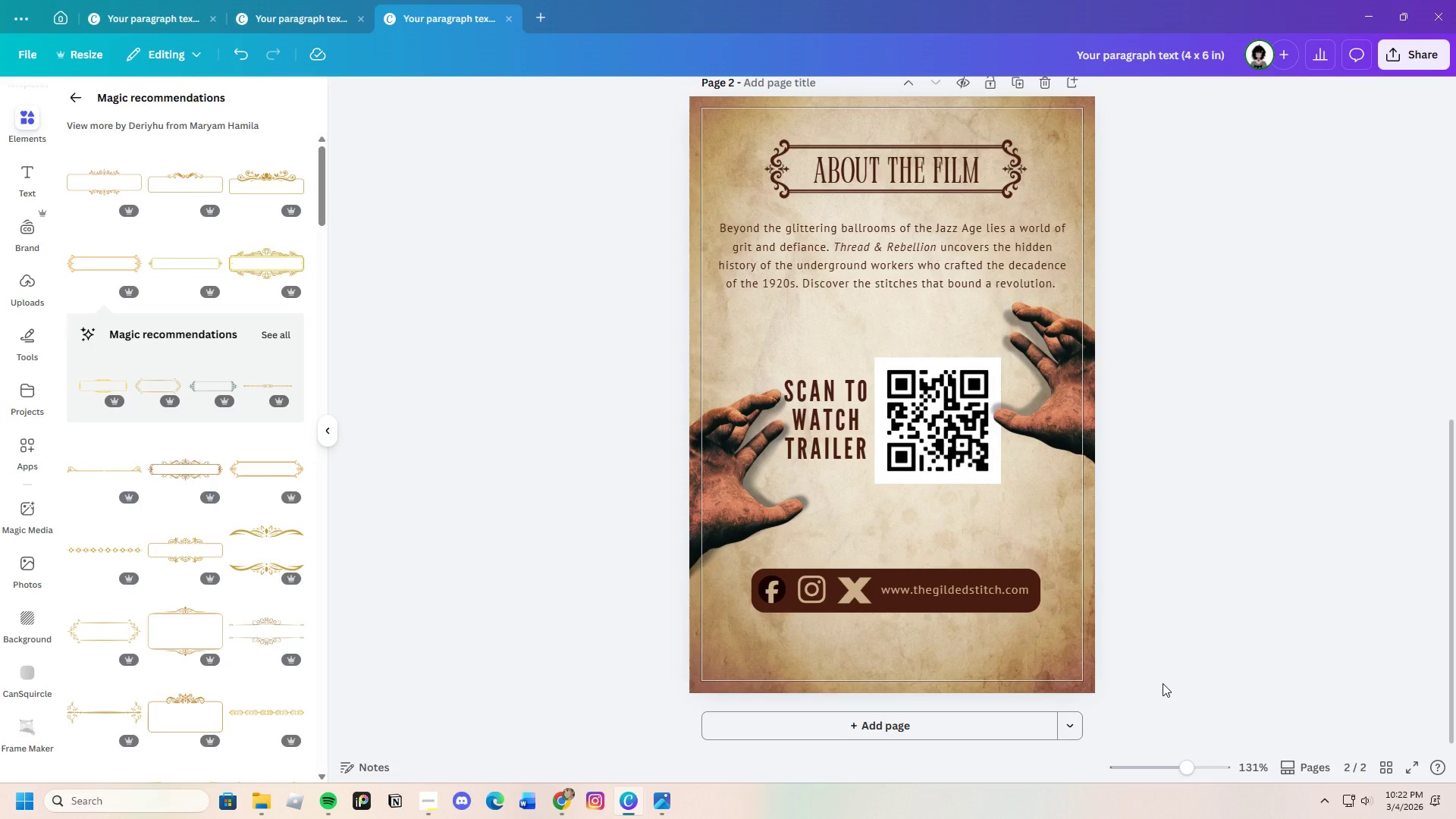 
scroll: coordinate [1209, 710], scroll_direction: up, amount: 1.0
 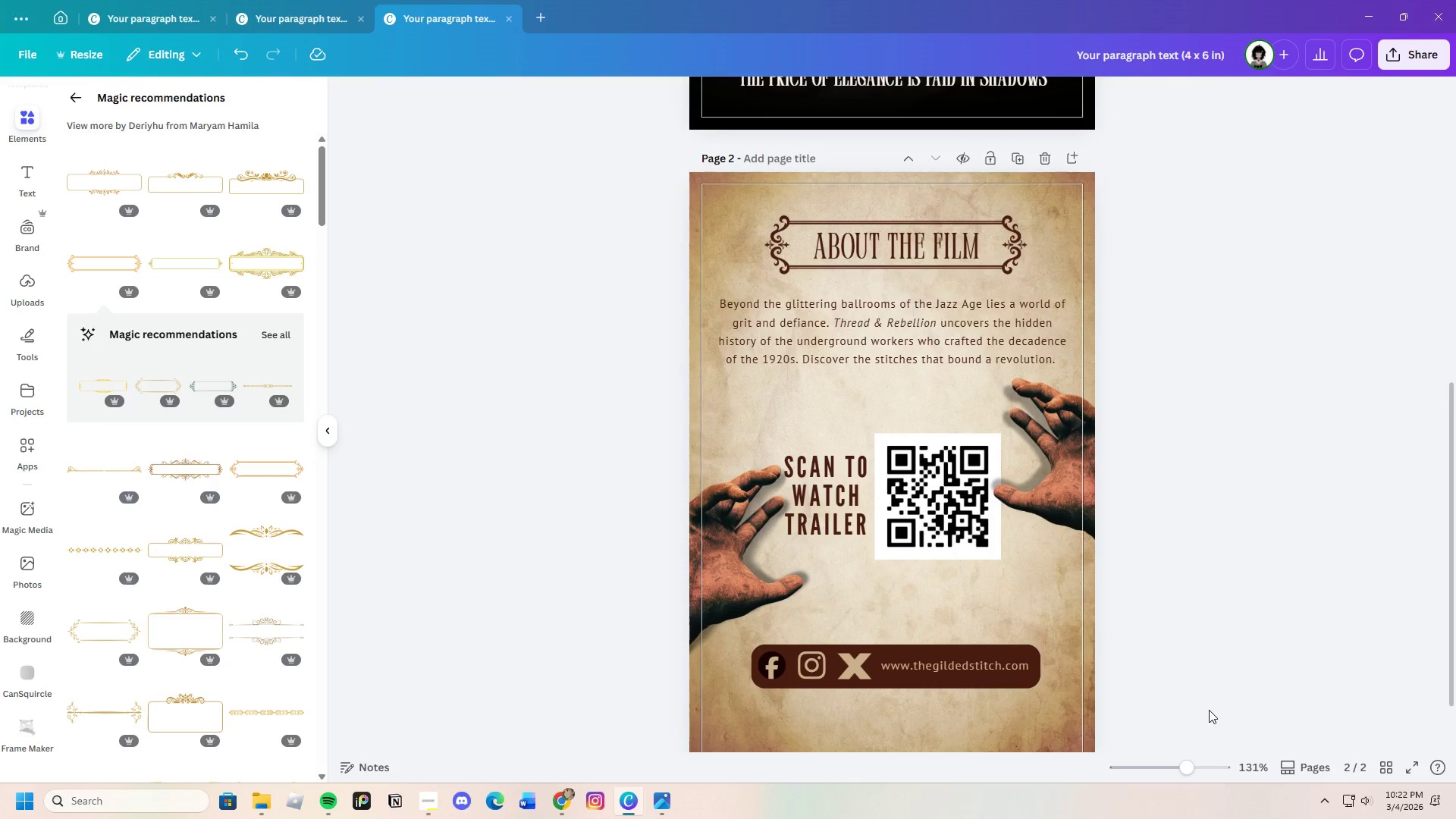 
scroll: coordinate [1209, 710], scroll_direction: down, amount: 2.0
 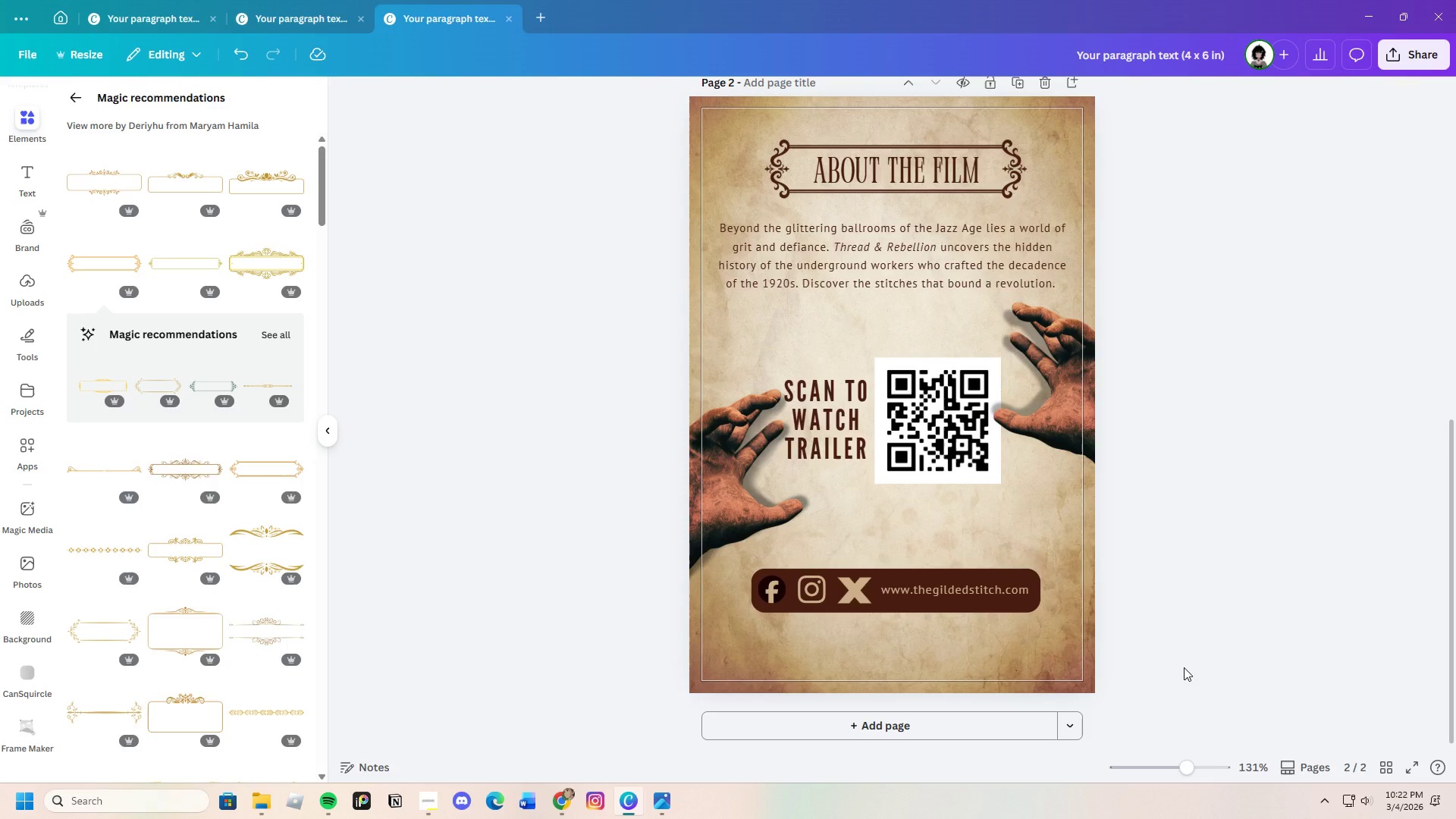 
scroll: coordinate [1183, 667], scroll_direction: up, amount: 1.0
 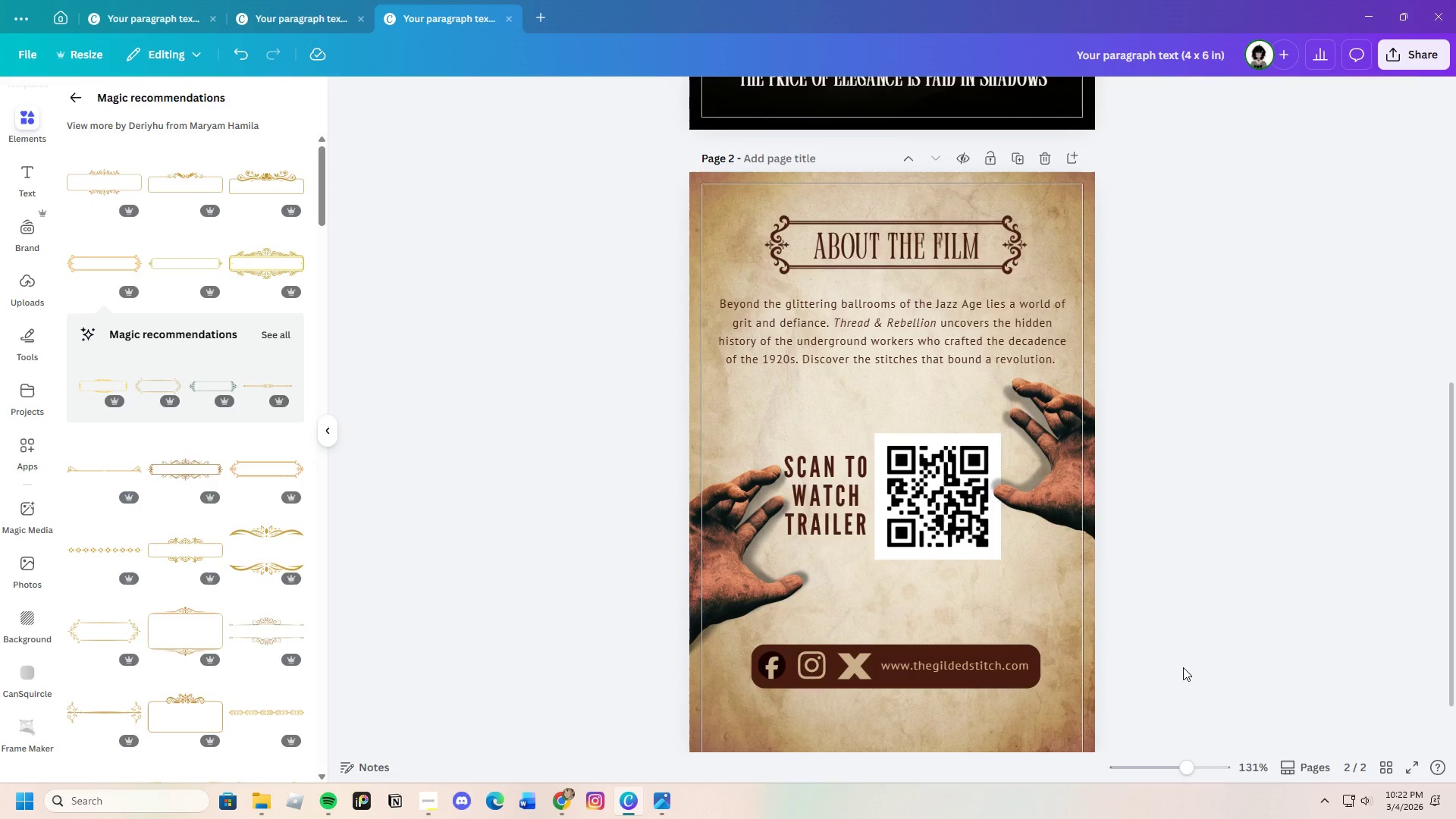 
scroll: coordinate [1183, 667], scroll_direction: down, amount: 2.0
 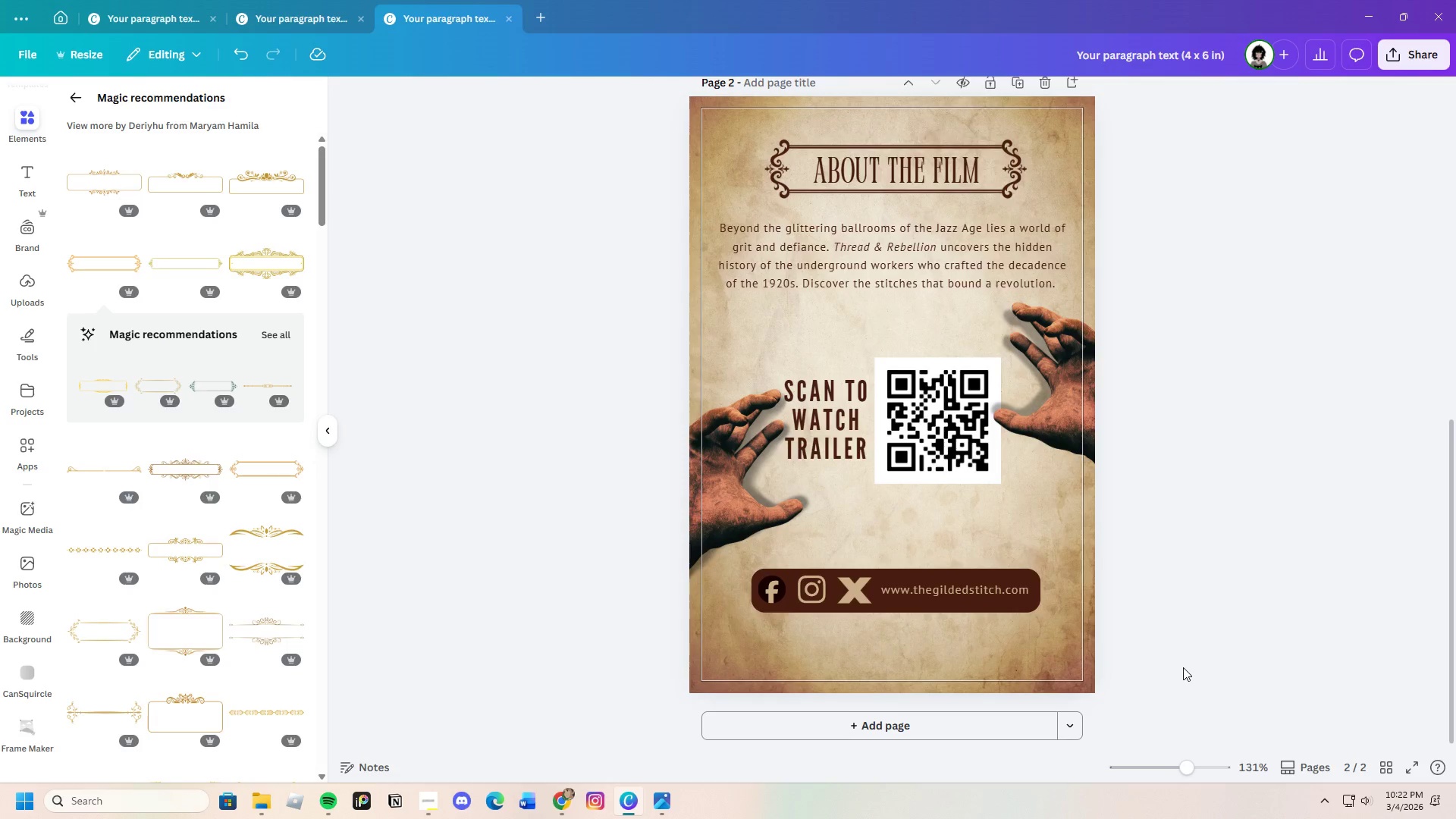 
scroll: coordinate [1183, 667], scroll_direction: up, amount: 1.0
 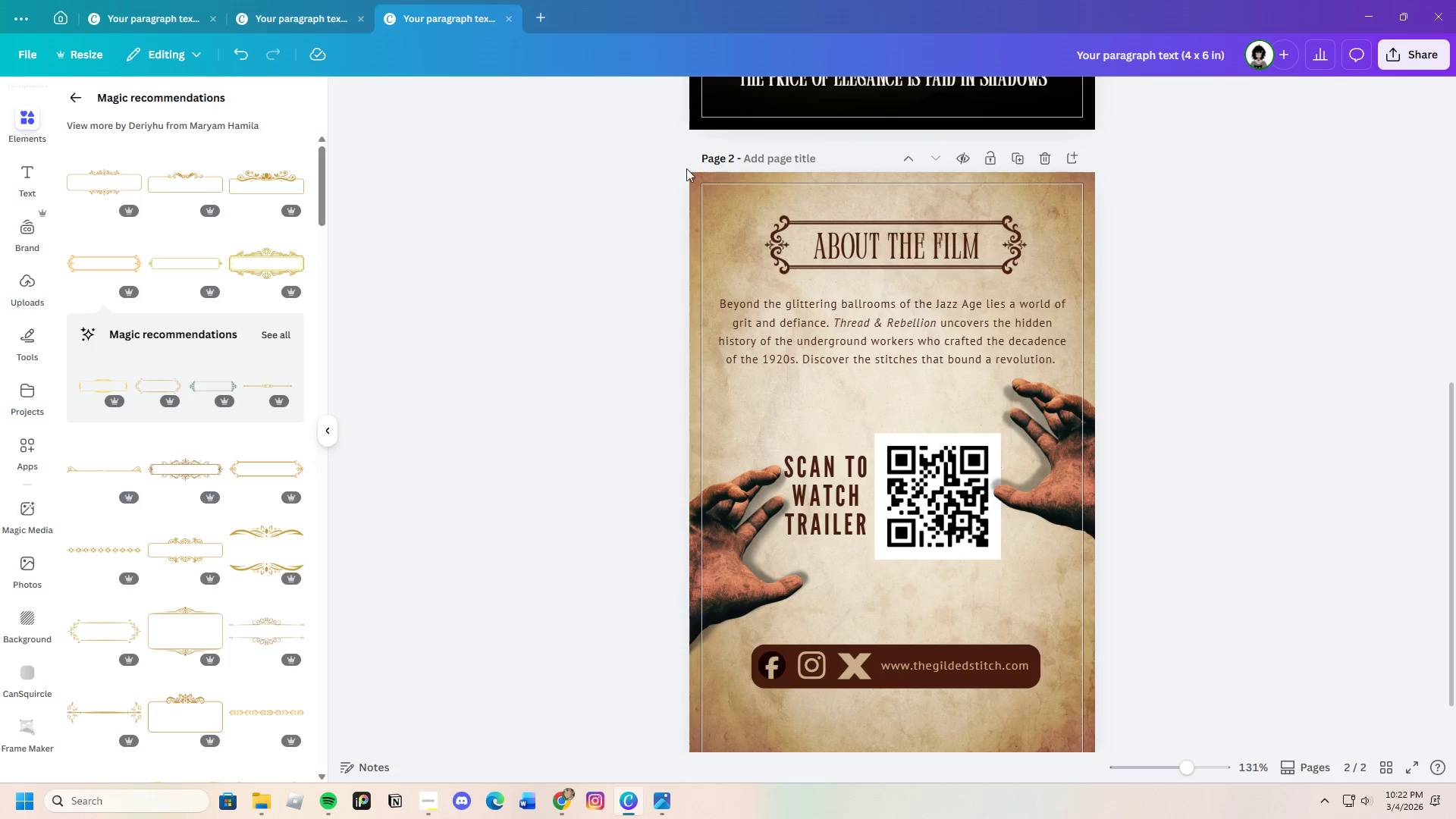 
left_click([713, 186])
 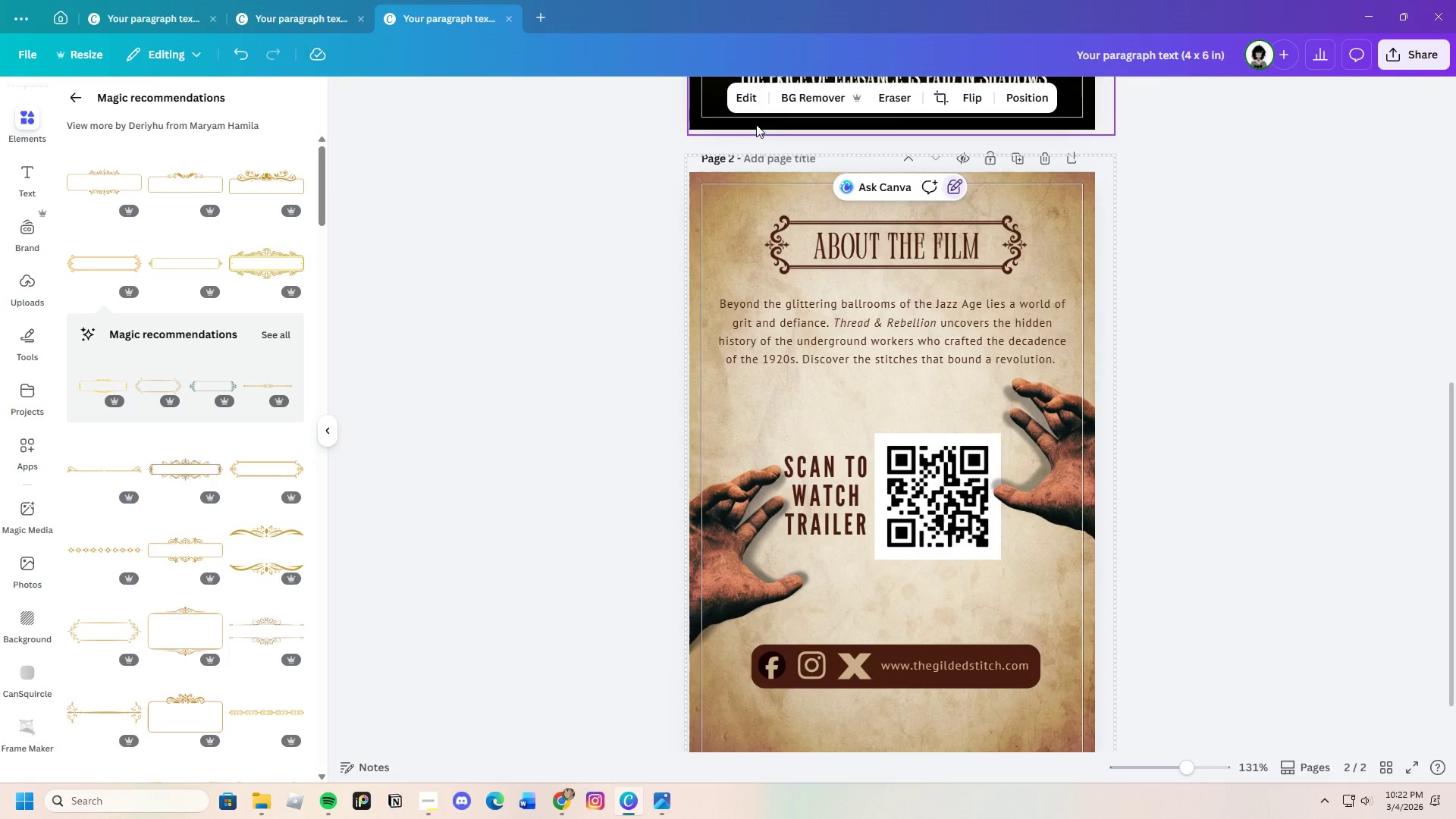 
left_click([1282, 363])
 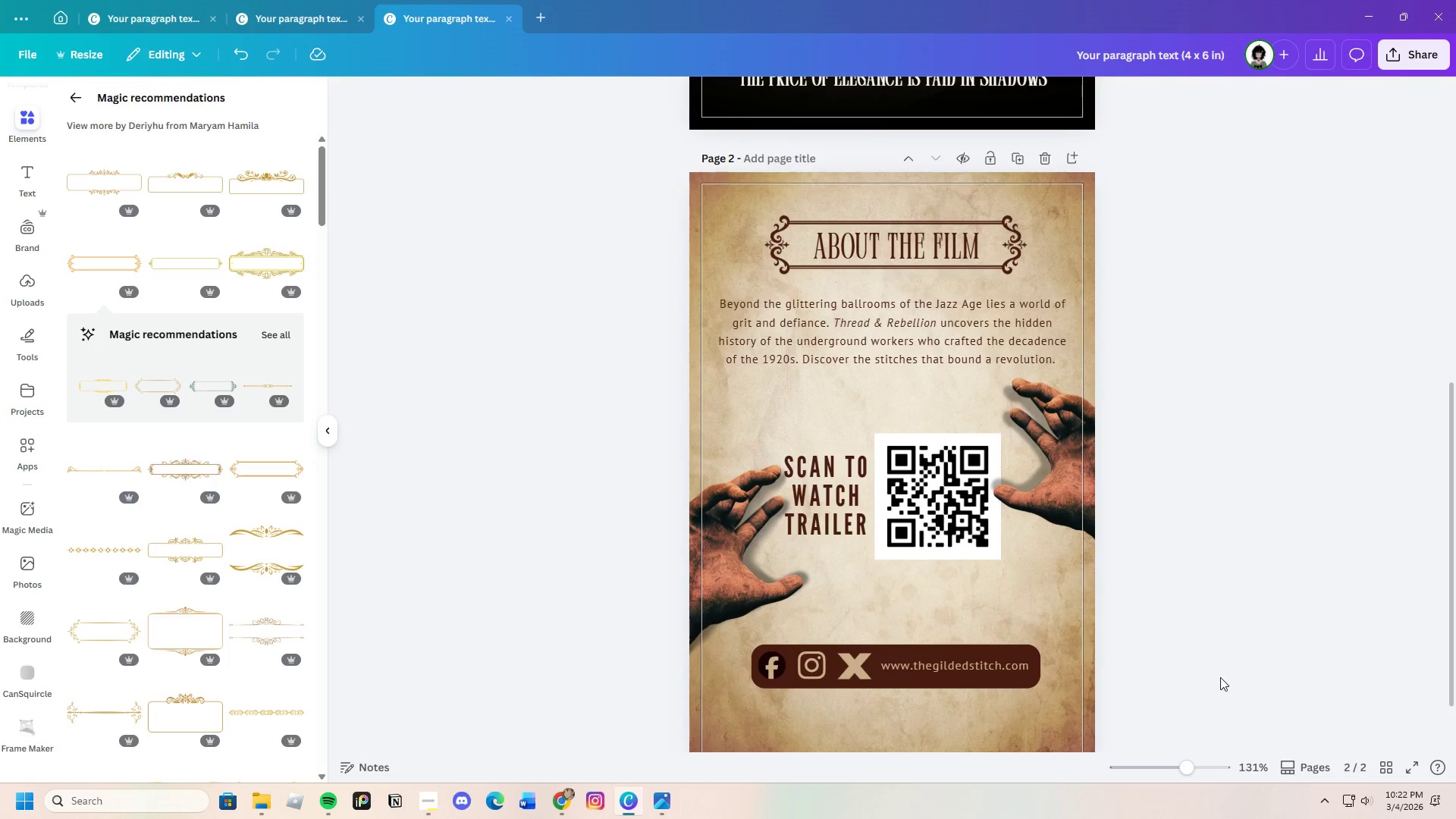 
scroll: coordinate [1220, 679], scroll_direction: down, amount: 3.0
 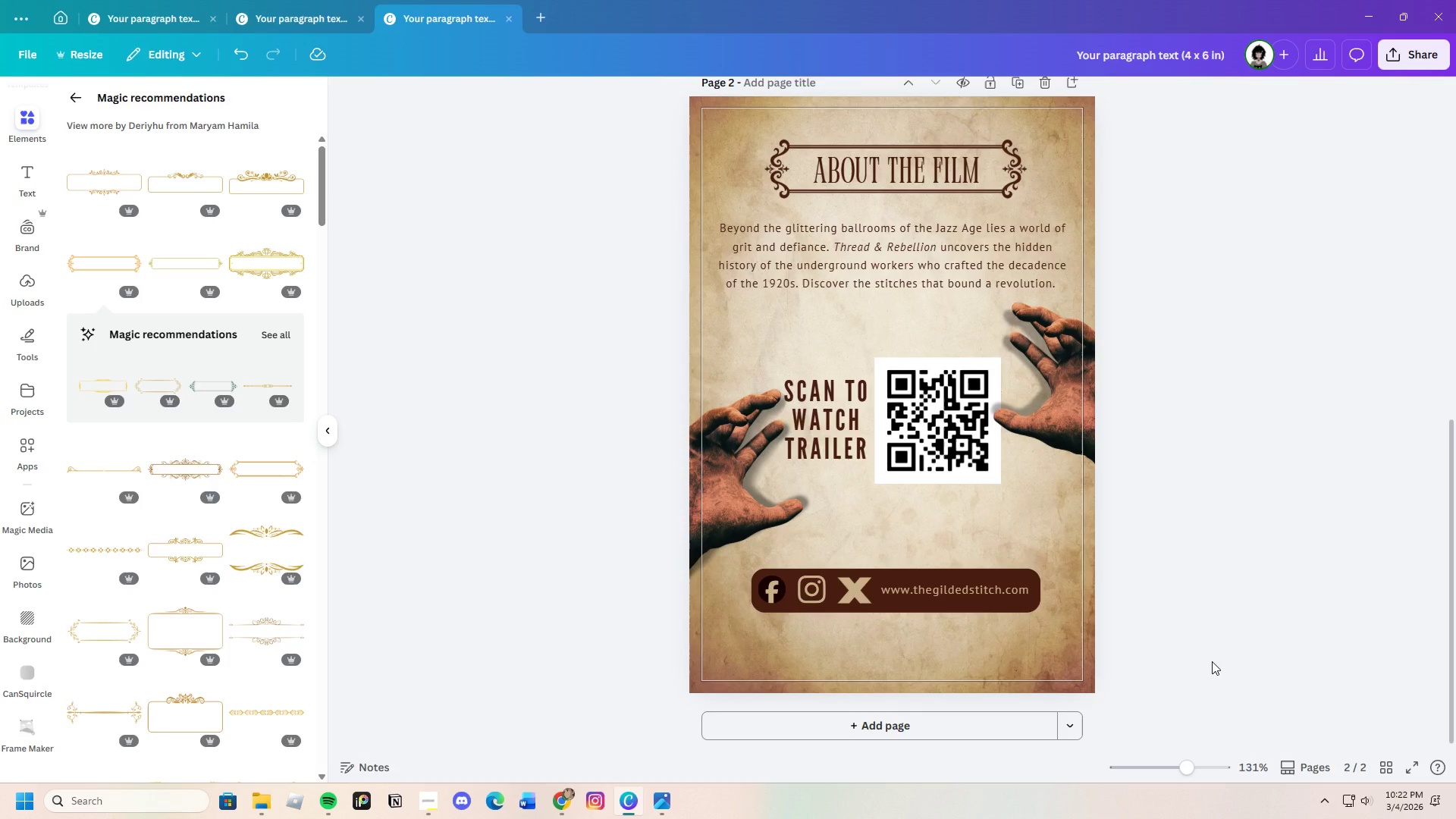 
scroll: coordinate [1214, 631], scroll_direction: up, amount: 11.0
 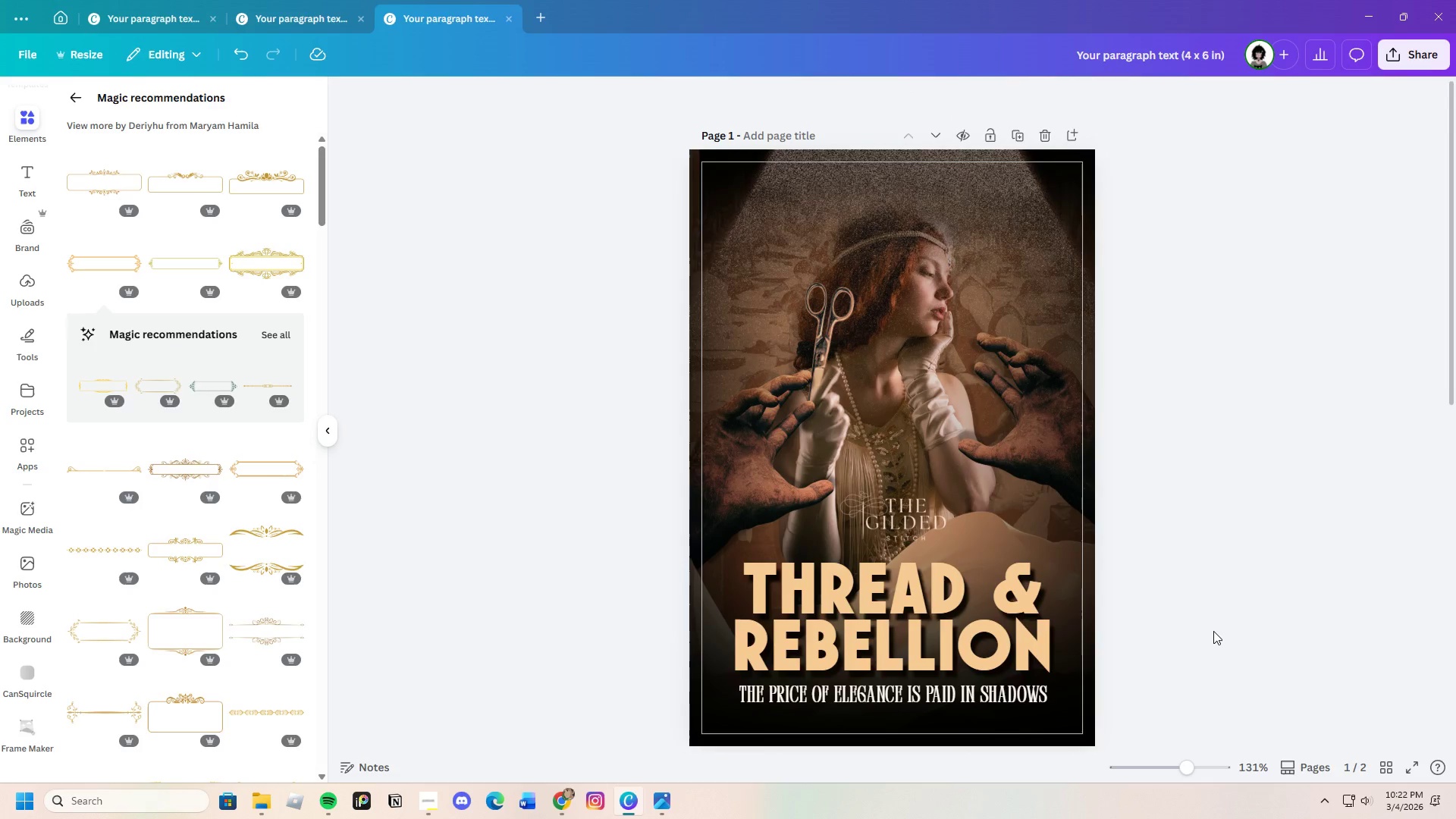 
scroll: coordinate [1213, 631], scroll_direction: down, amount: 7.0
 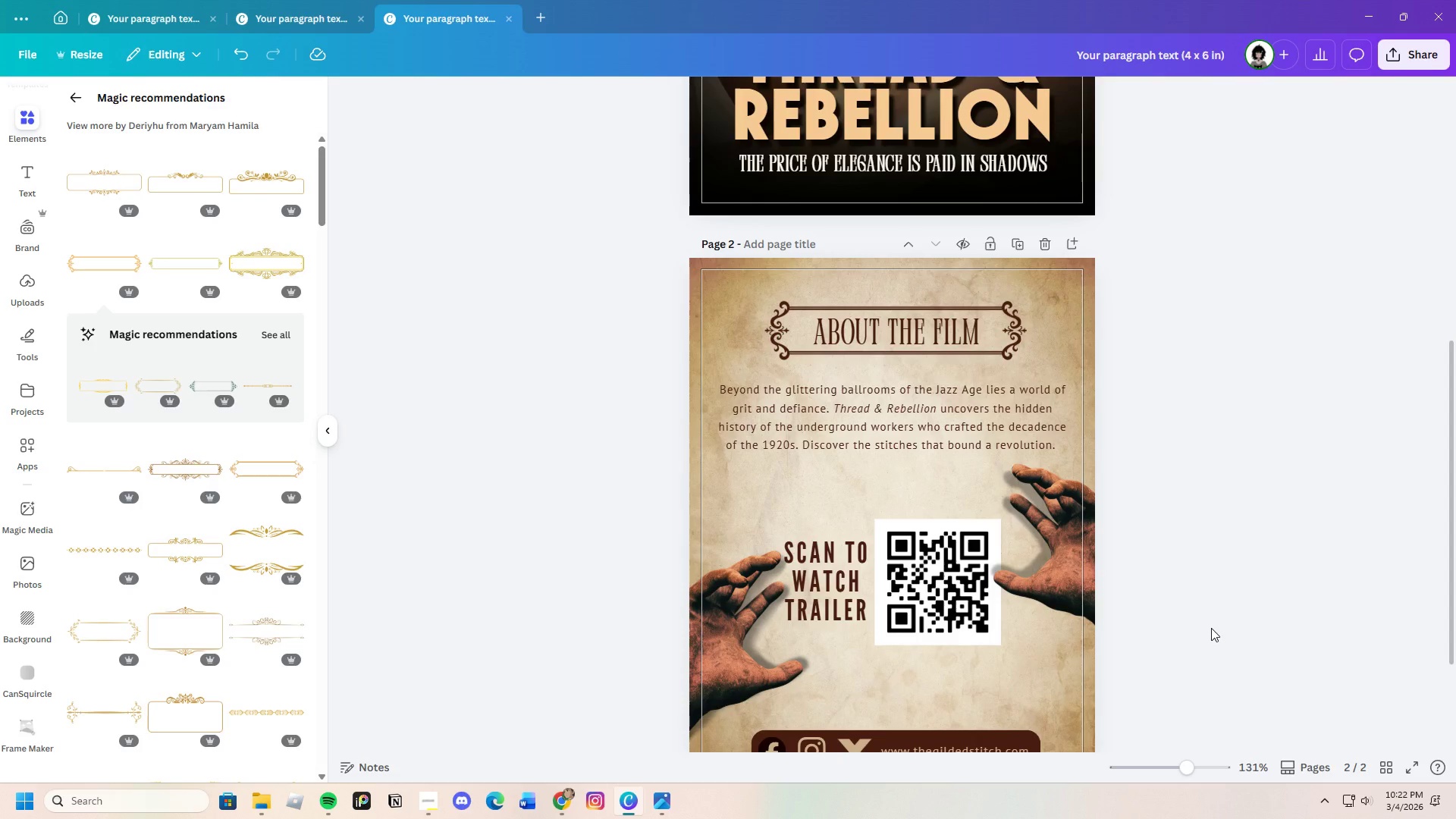 
wait(5.29)
 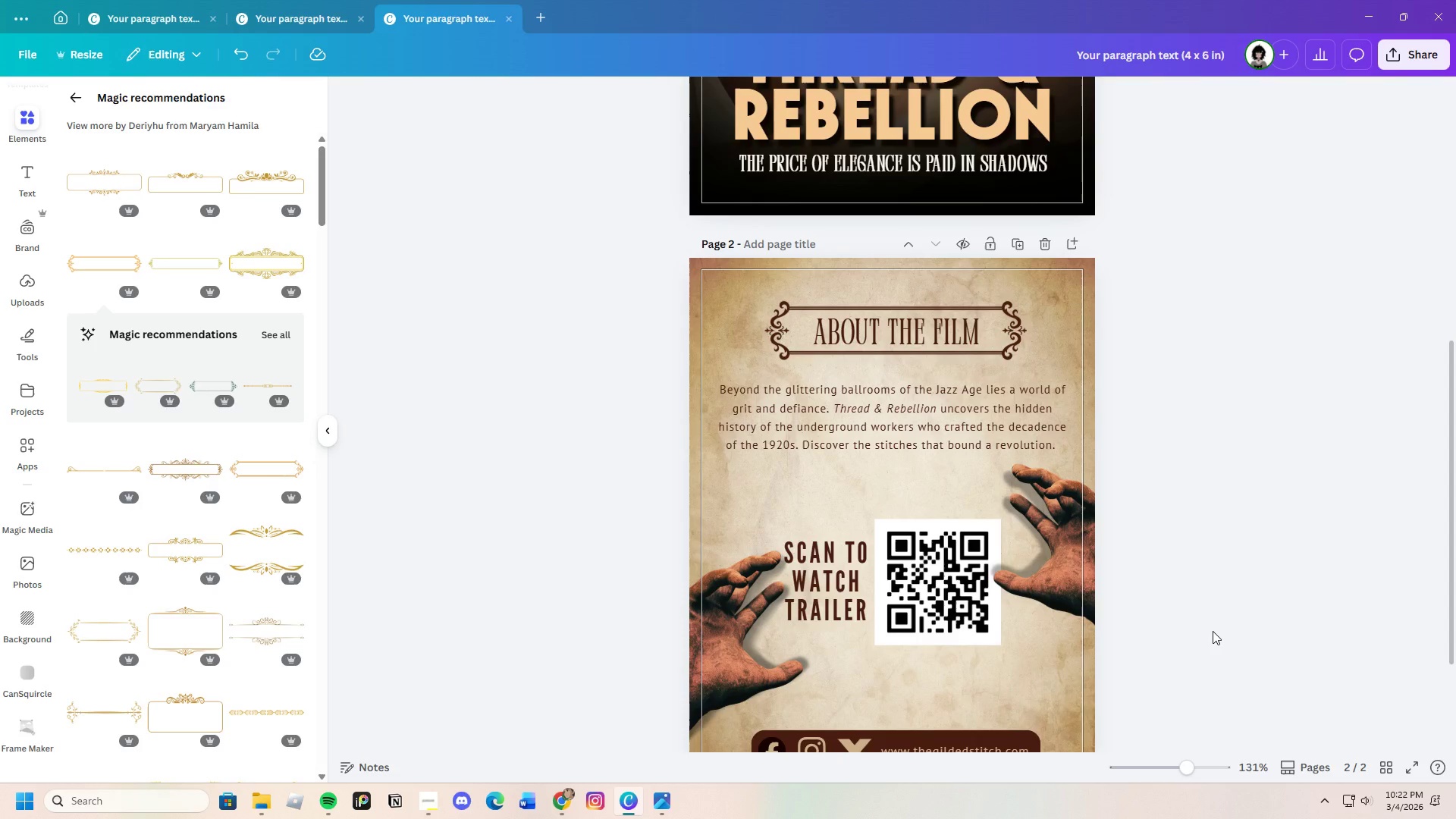 
scroll: coordinate [1210, 627], scroll_direction: up, amount: 2.0
 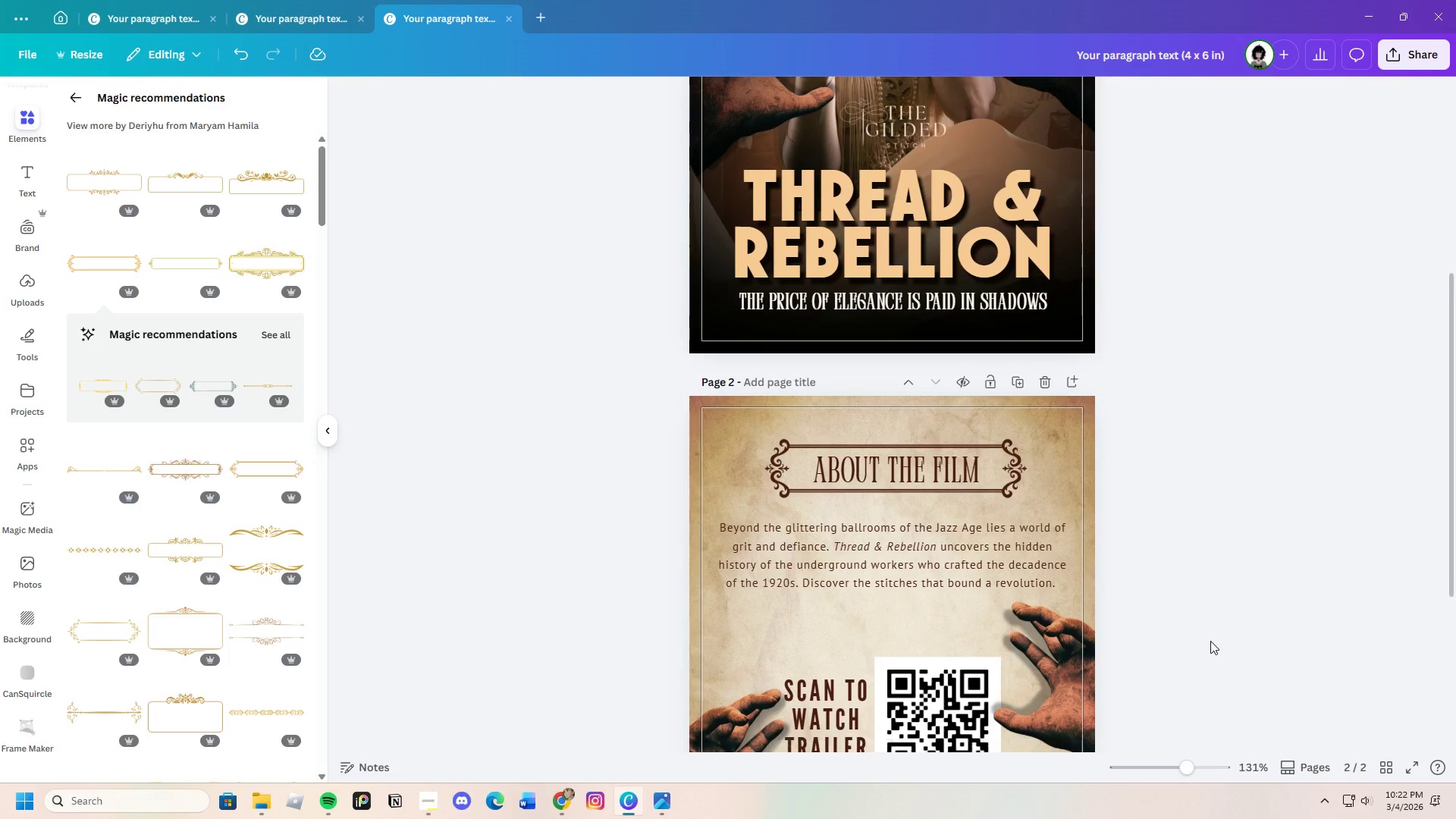 
scroll: coordinate [180, 573], scroll_direction: down, amount: 10.0
 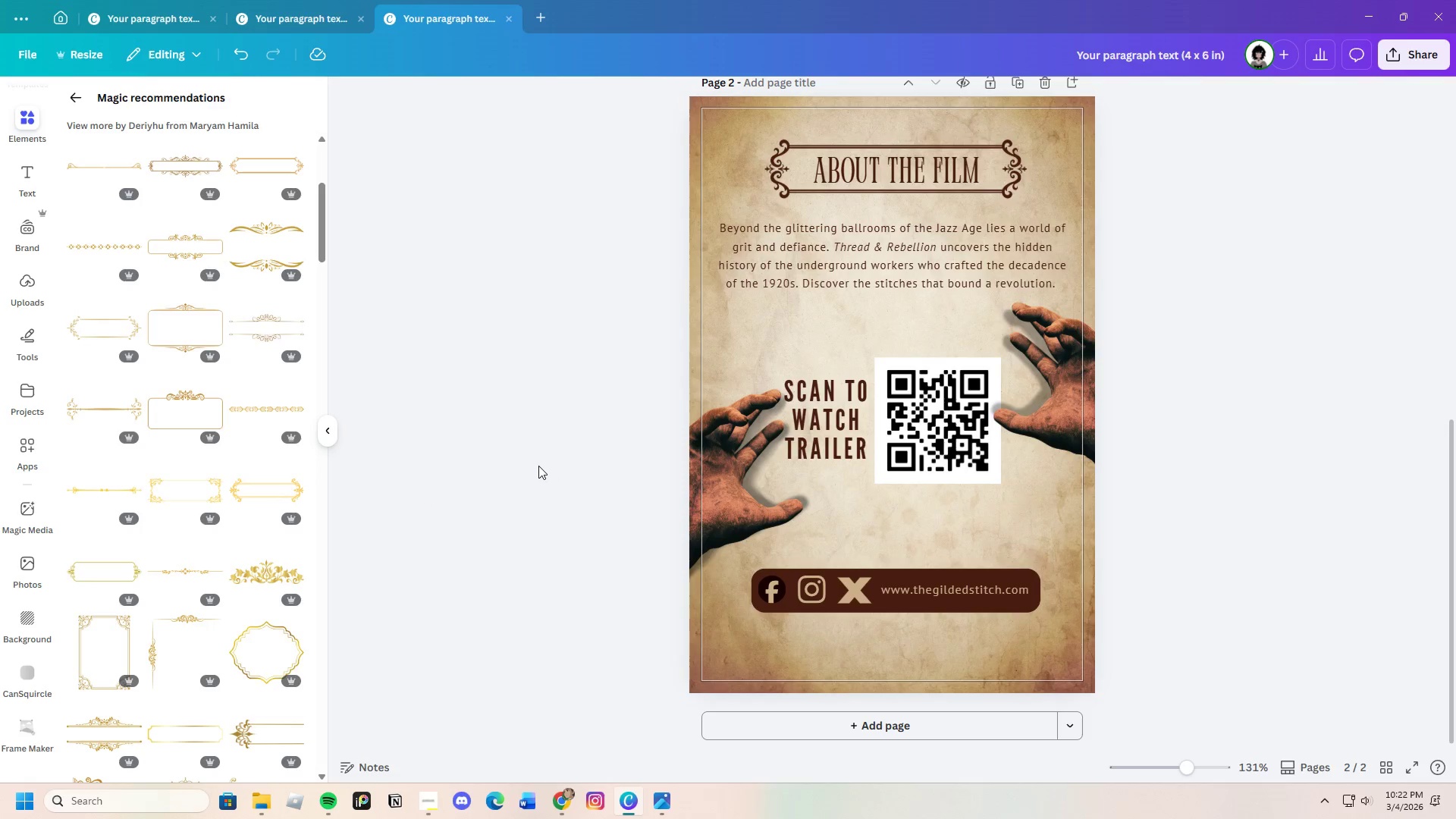 
wait(5.62)
 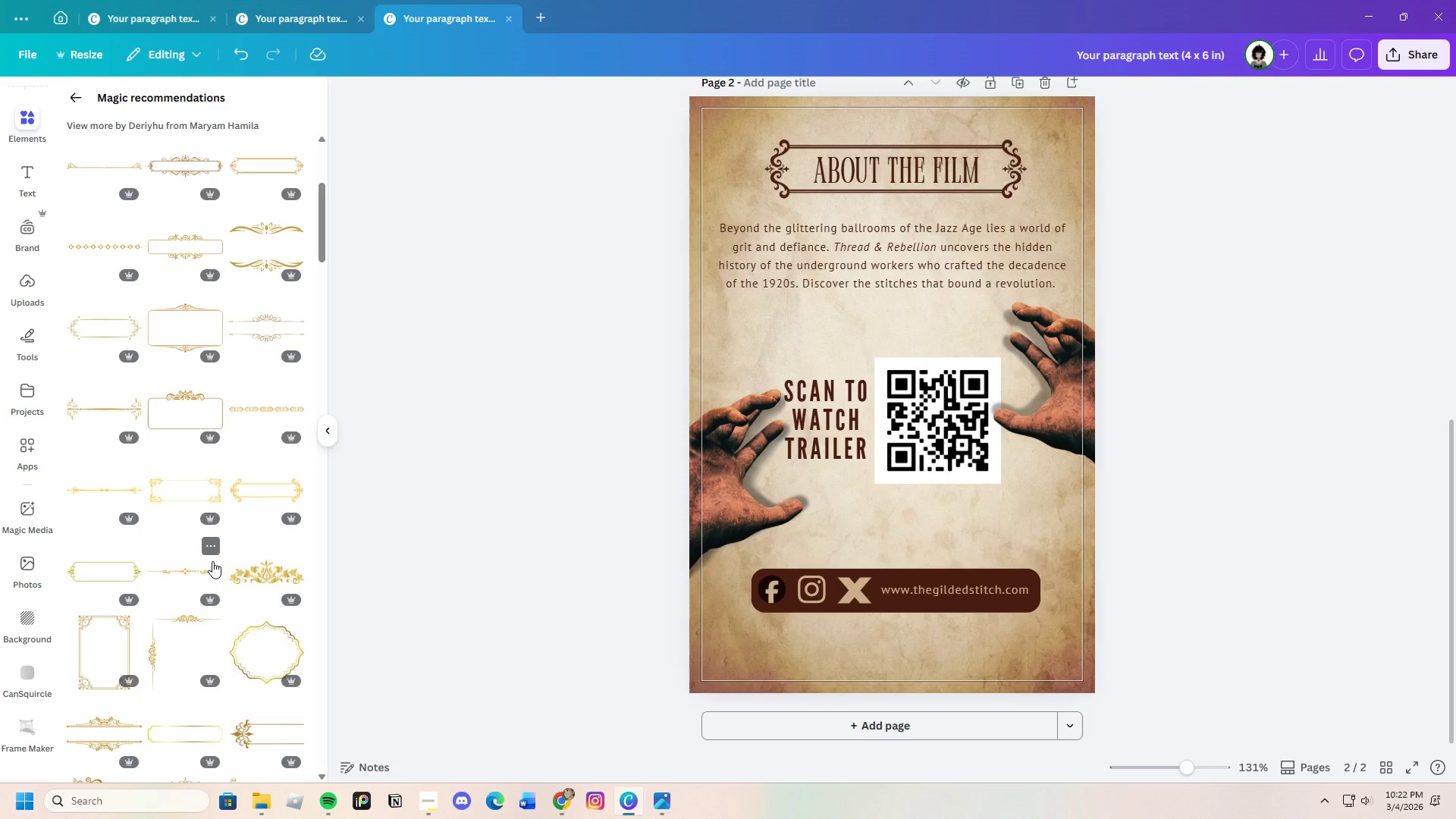 
scroll: coordinate [250, 635], scroll_direction: down, amount: 3.0
 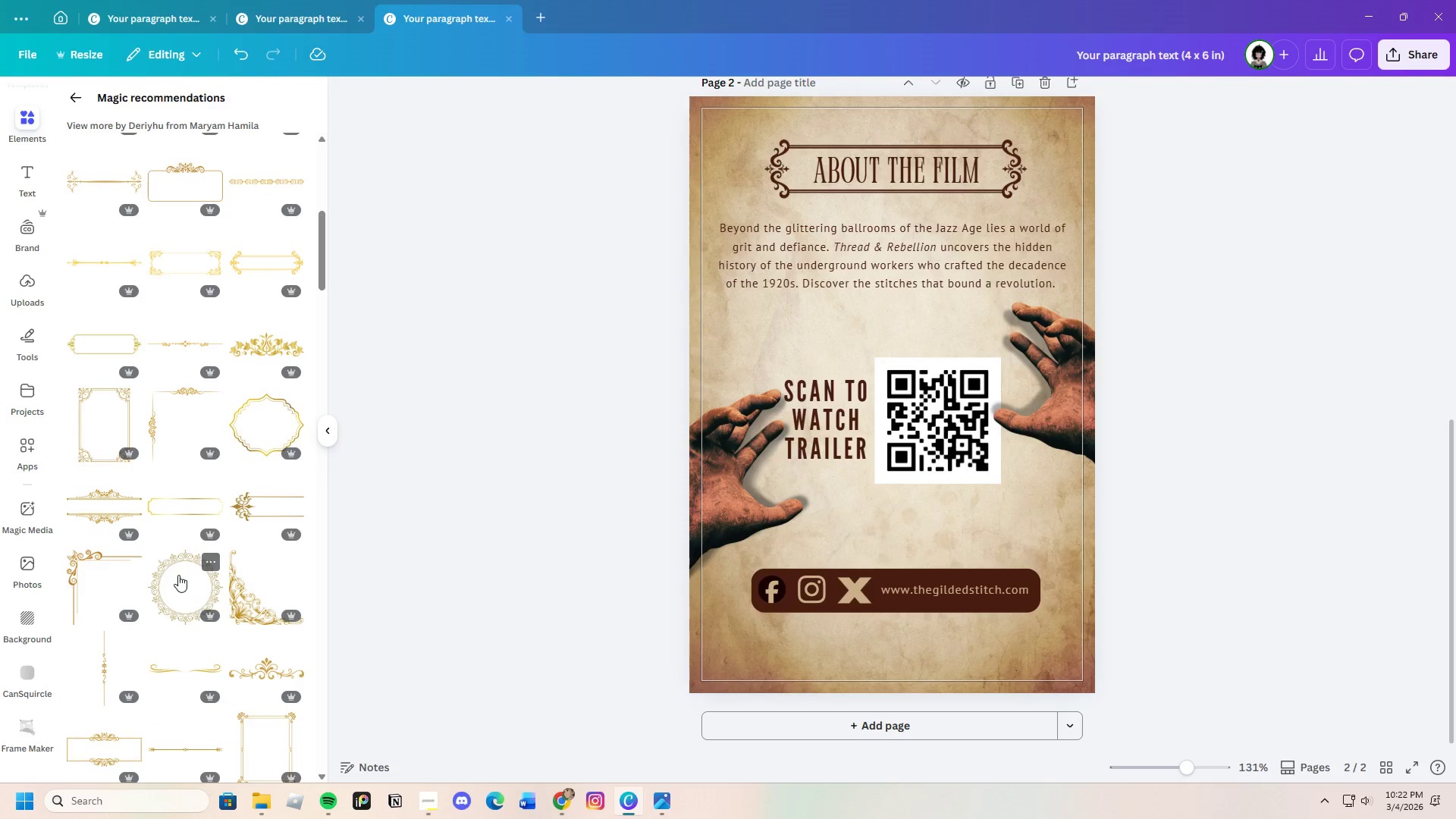 
scroll: coordinate [1211, 278], scroll_direction: up, amount: 1.0
 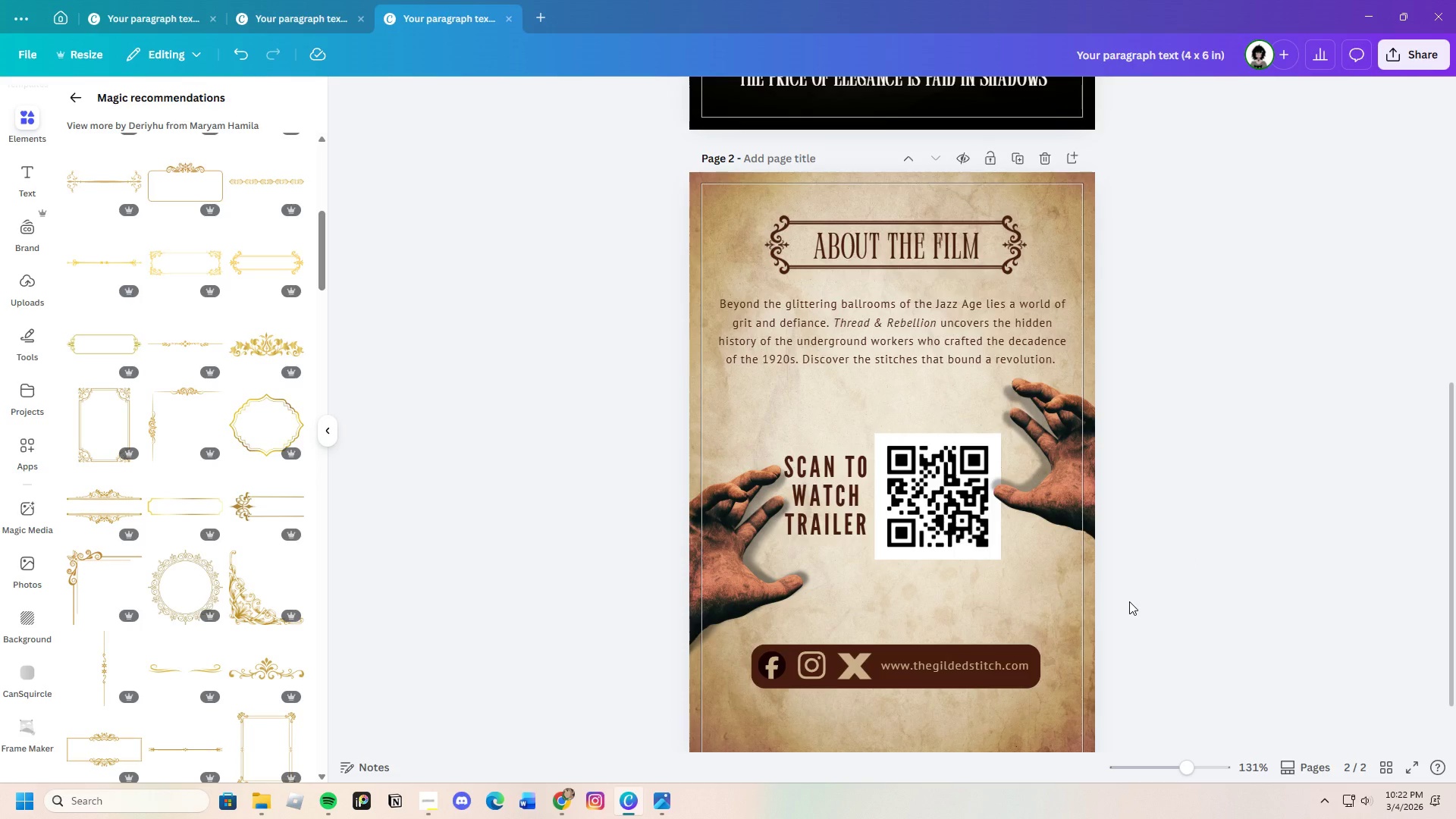 
scroll: coordinate [1129, 601], scroll_direction: down, amount: 2.0
 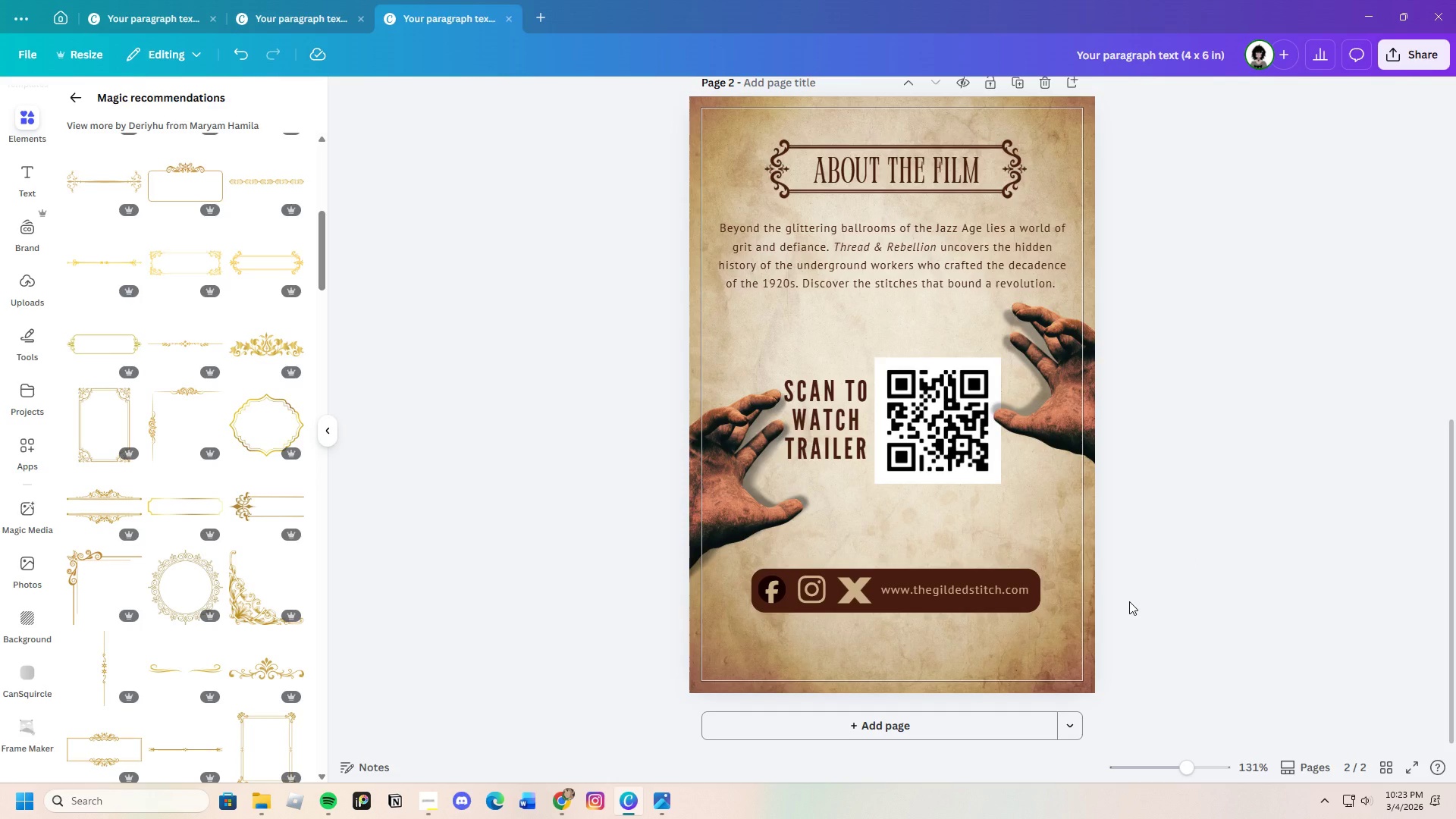 
scroll: coordinate [1129, 601], scroll_direction: up, amount: 1.0
 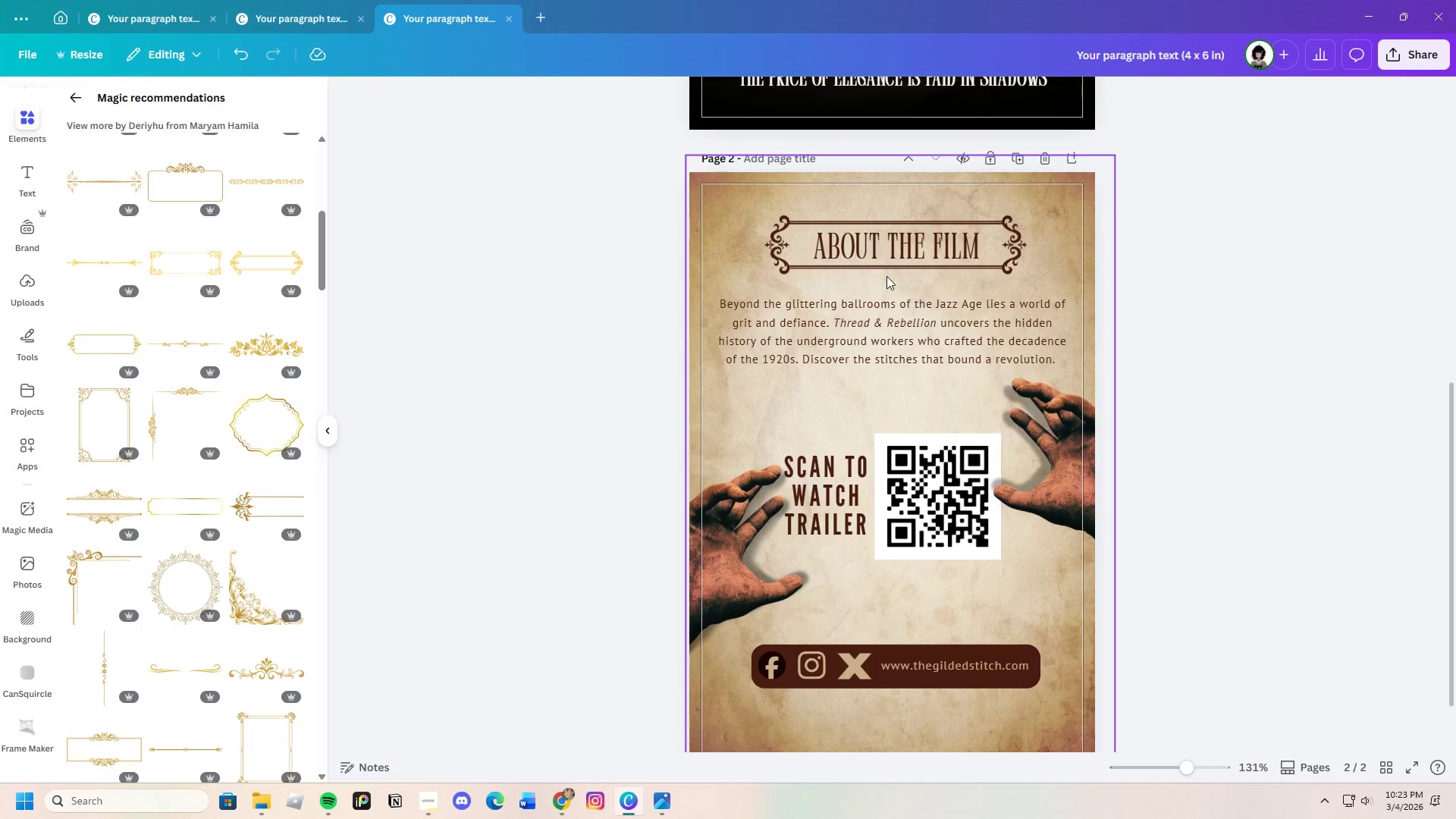 
left_click([780, 240])
 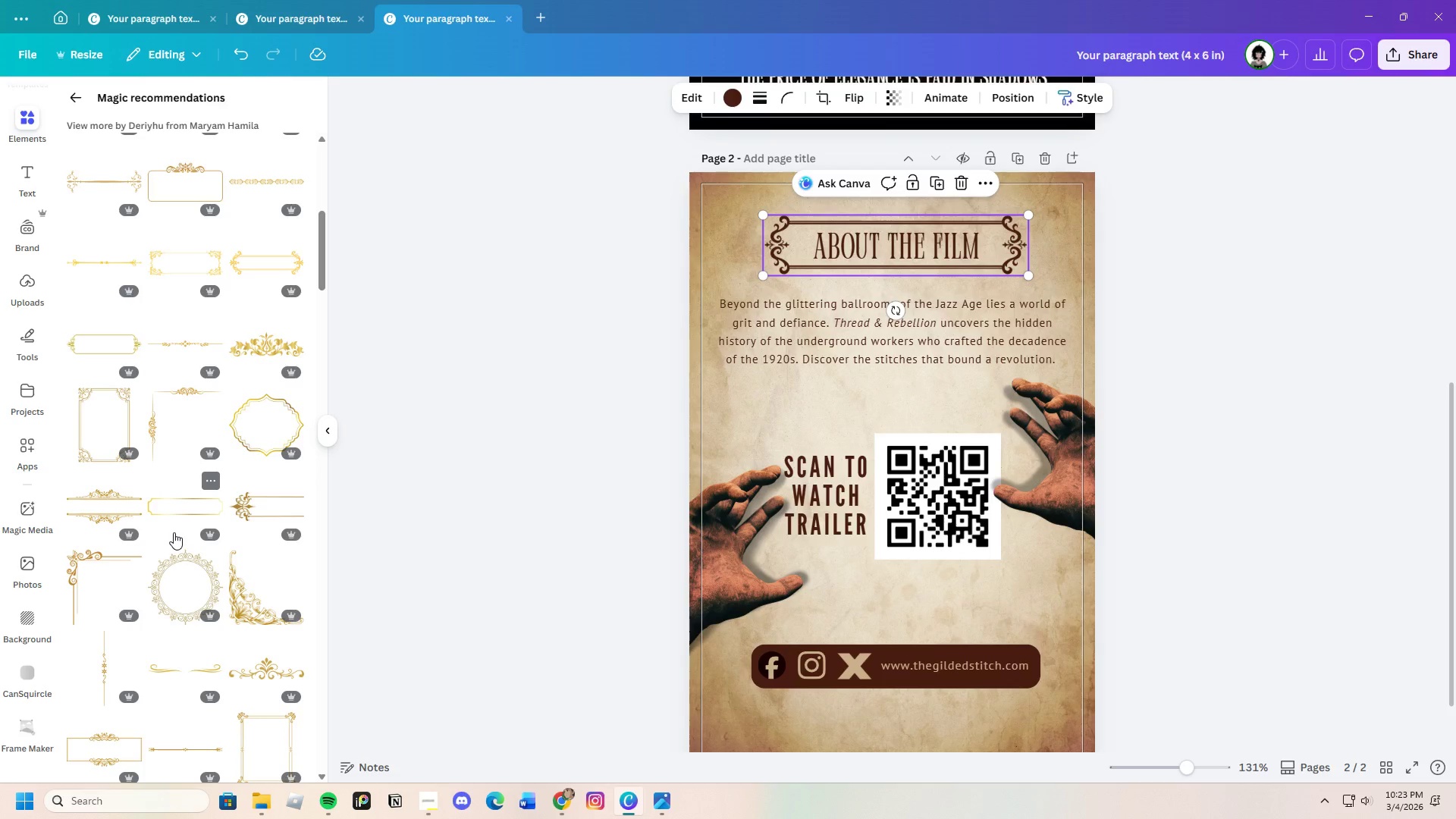 
scroll: coordinate [193, 518], scroll_direction: down, amount: 15.0
 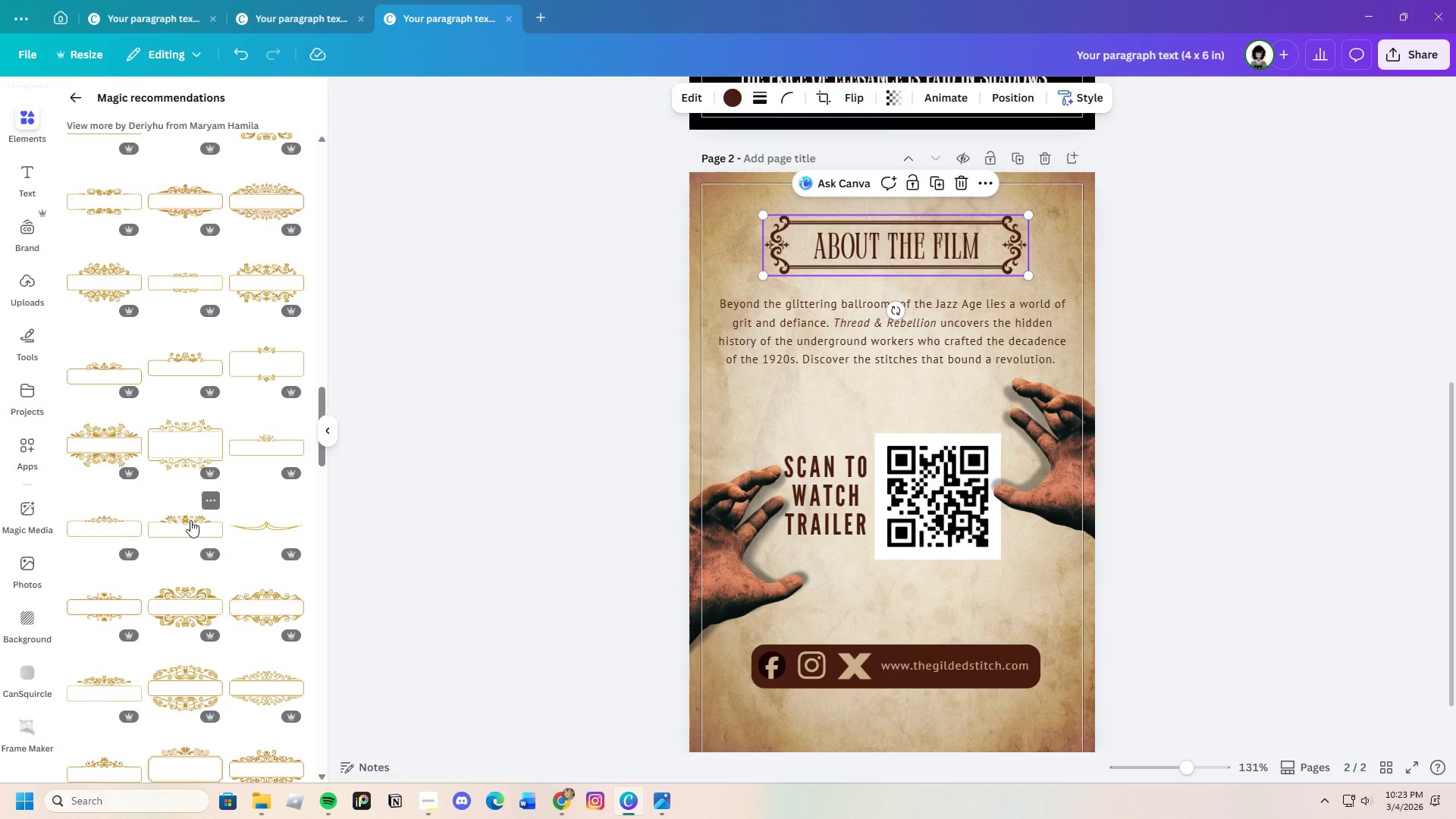 
scroll: coordinate [205, 494], scroll_direction: down, amount: 17.0
 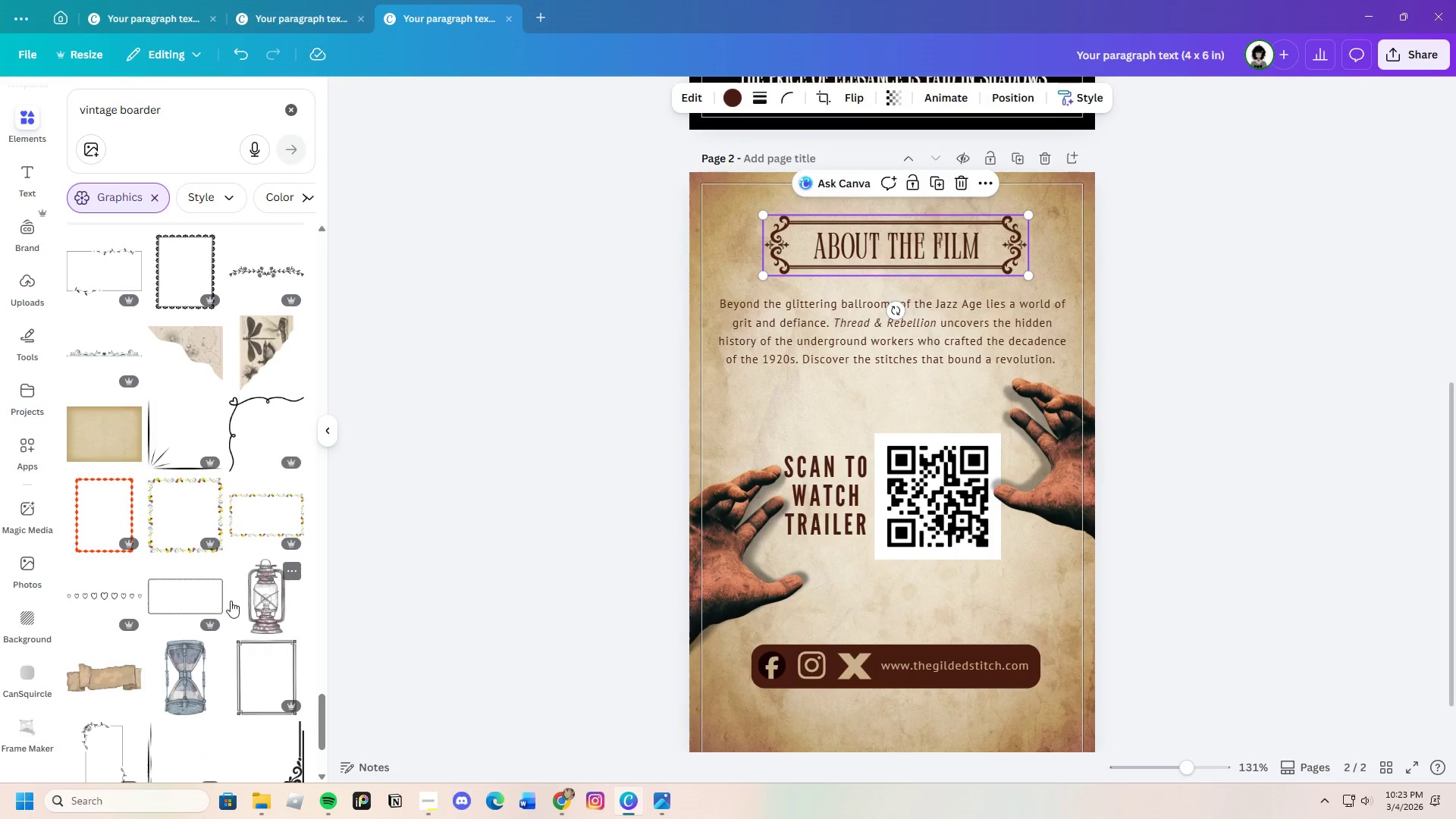 
scroll: coordinate [165, 594], scroll_direction: down, amount: 8.0
 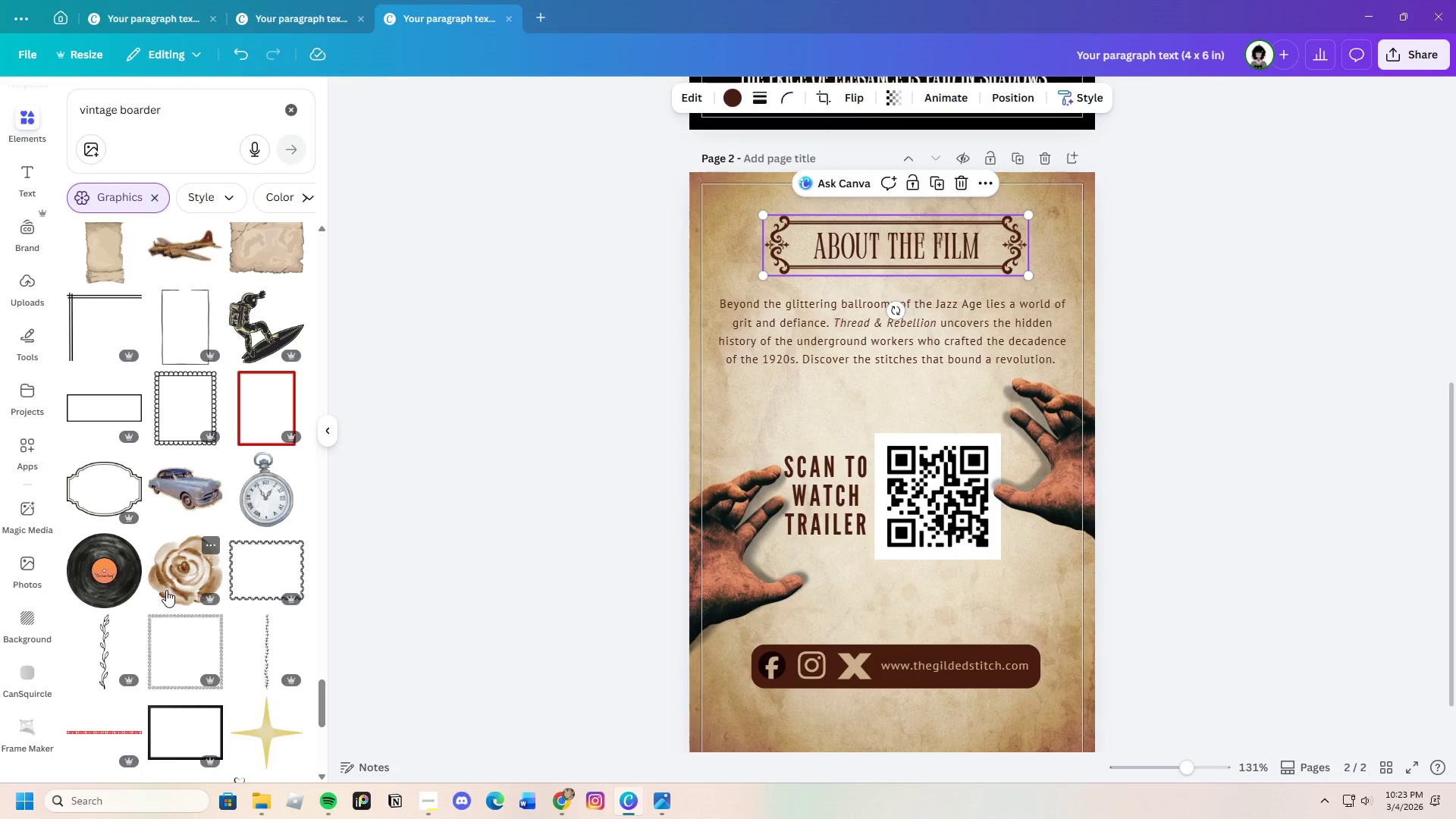 
left_click([1414, 406])
 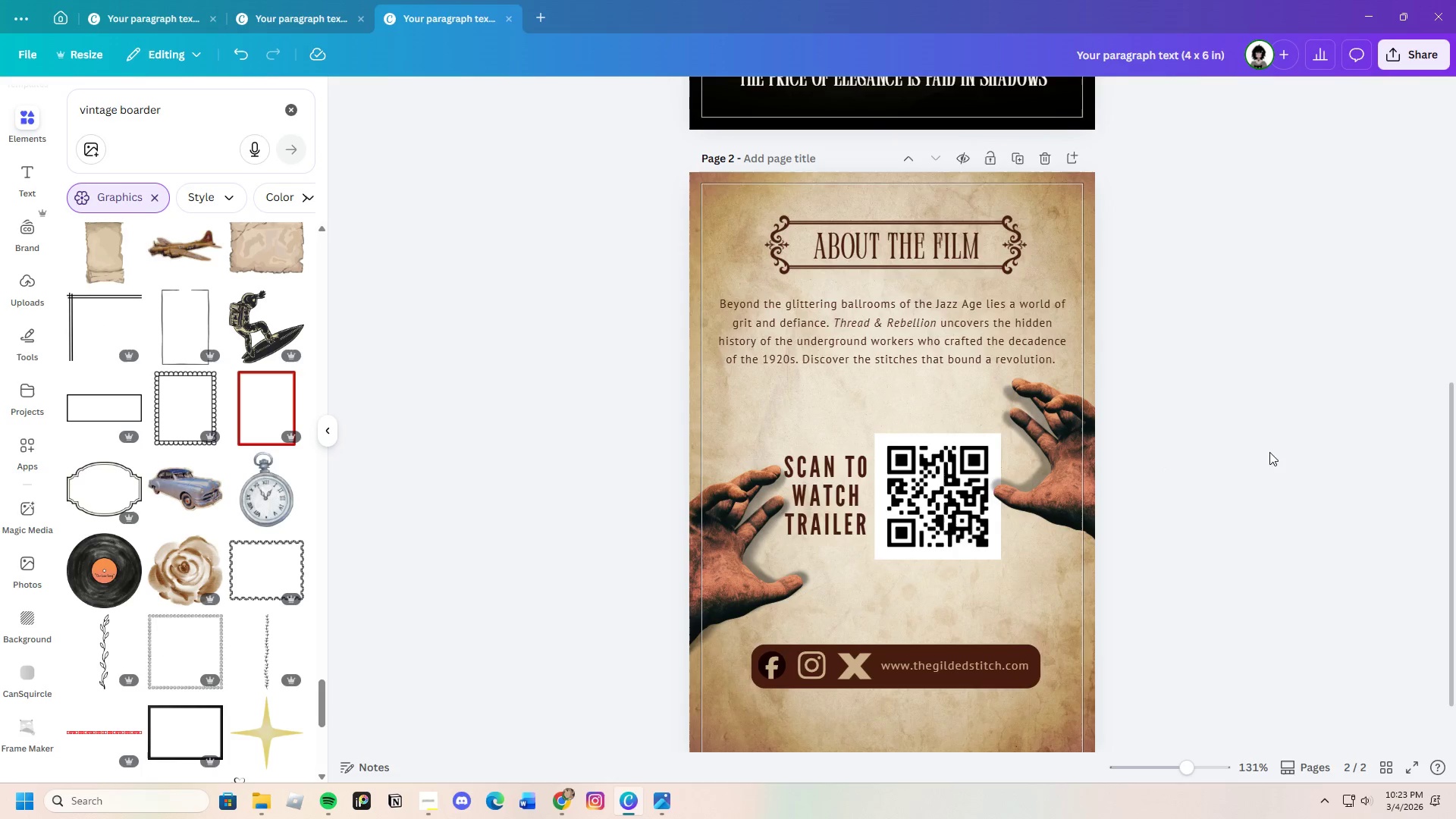 
scroll: coordinate [1248, 465], scroll_direction: up, amount: 3.0
 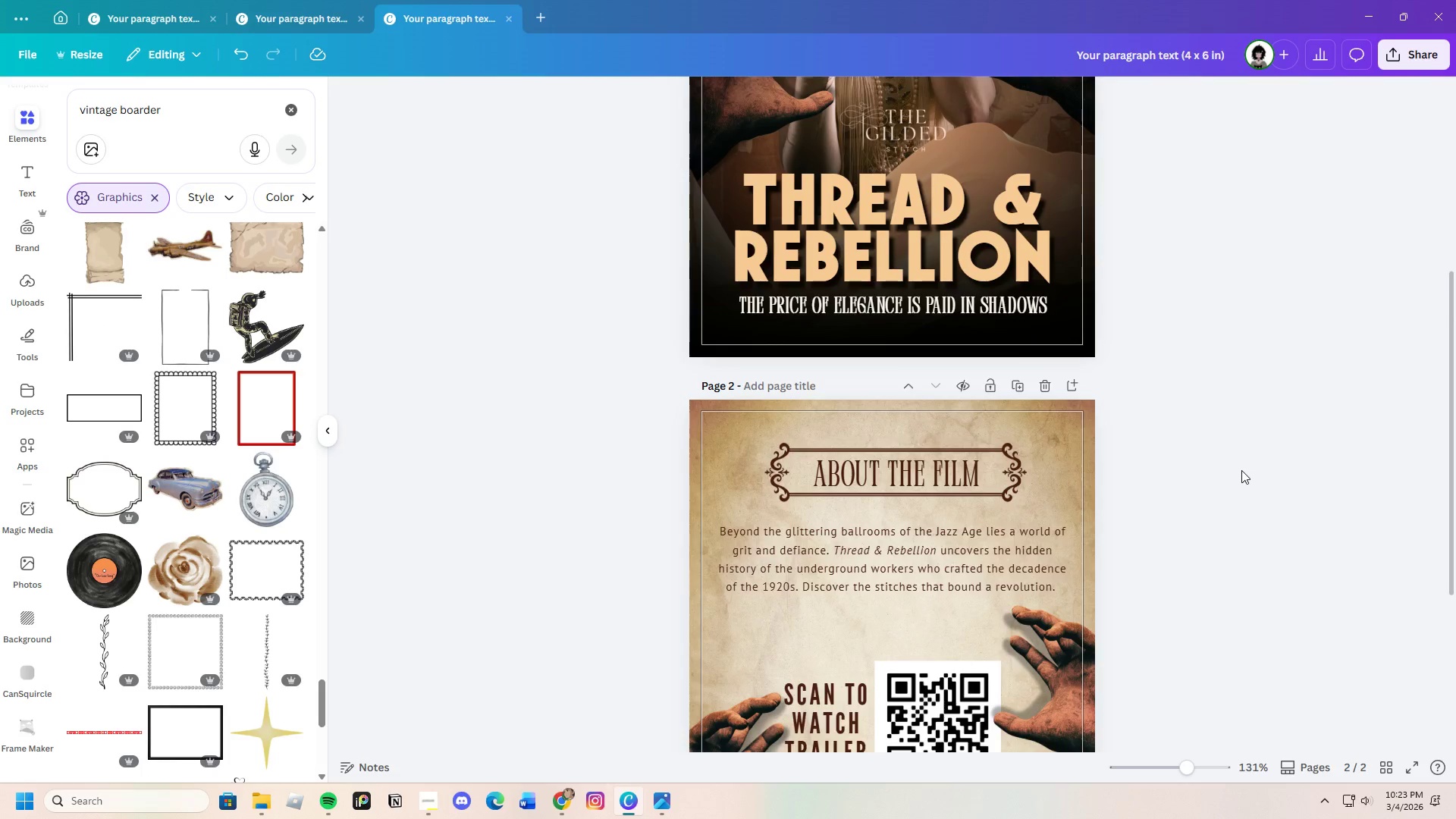 
scroll: coordinate [1241, 470], scroll_direction: down, amount: 7.0
 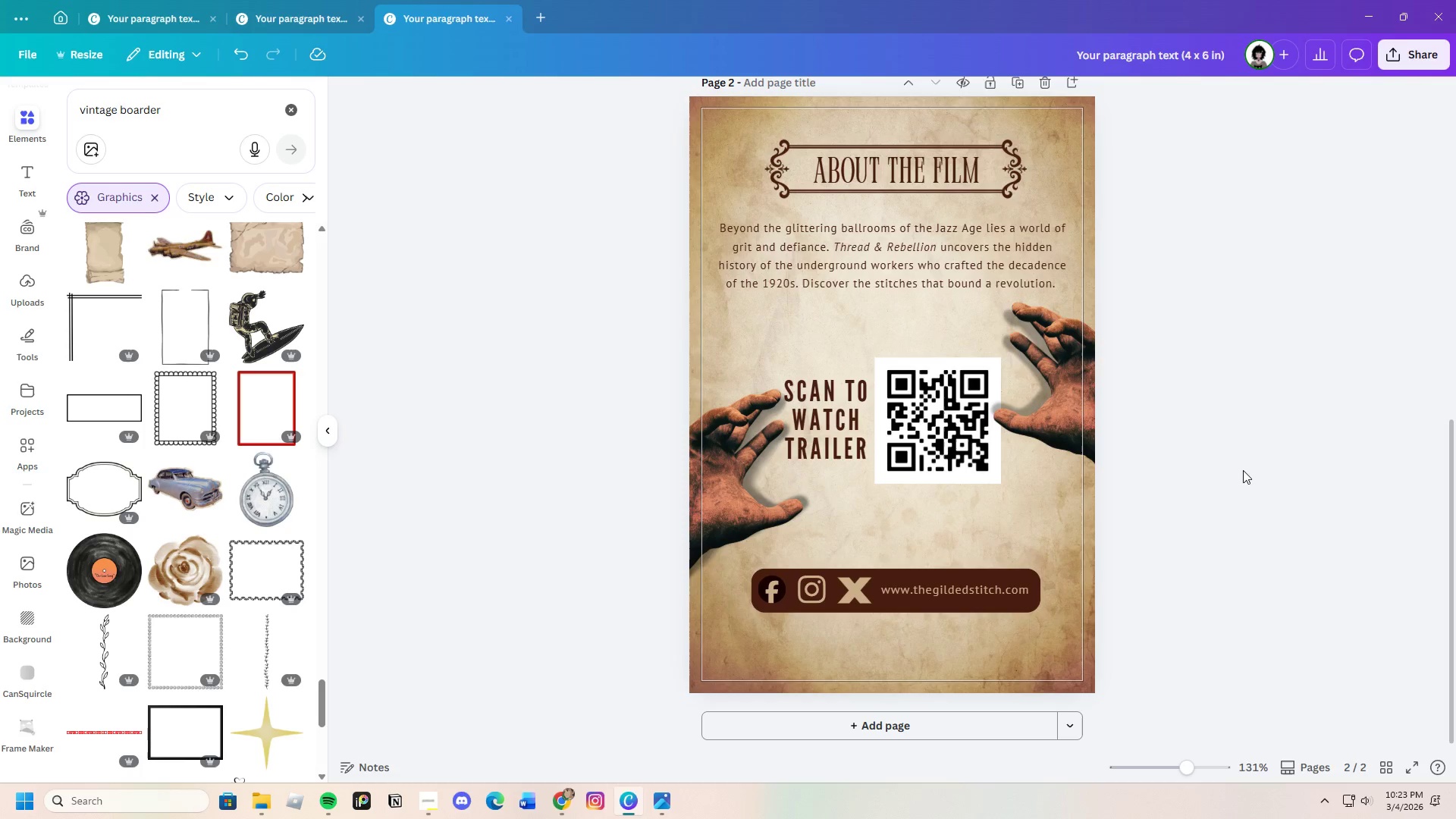 
scroll: coordinate [1181, 460], scroll_direction: up, amount: 10.0
 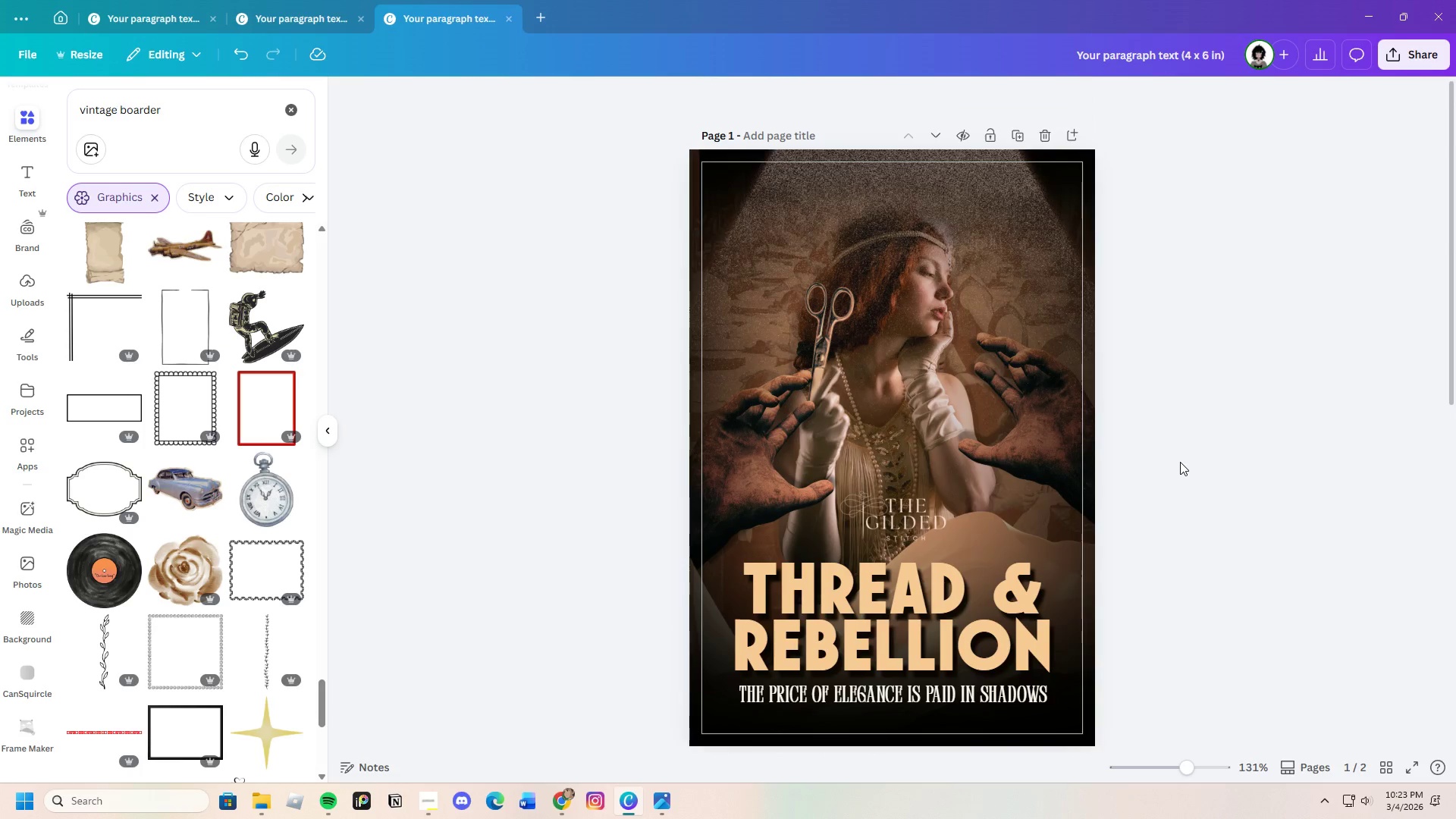 
scroll: coordinate [1178, 486], scroll_direction: down, amount: 9.0
 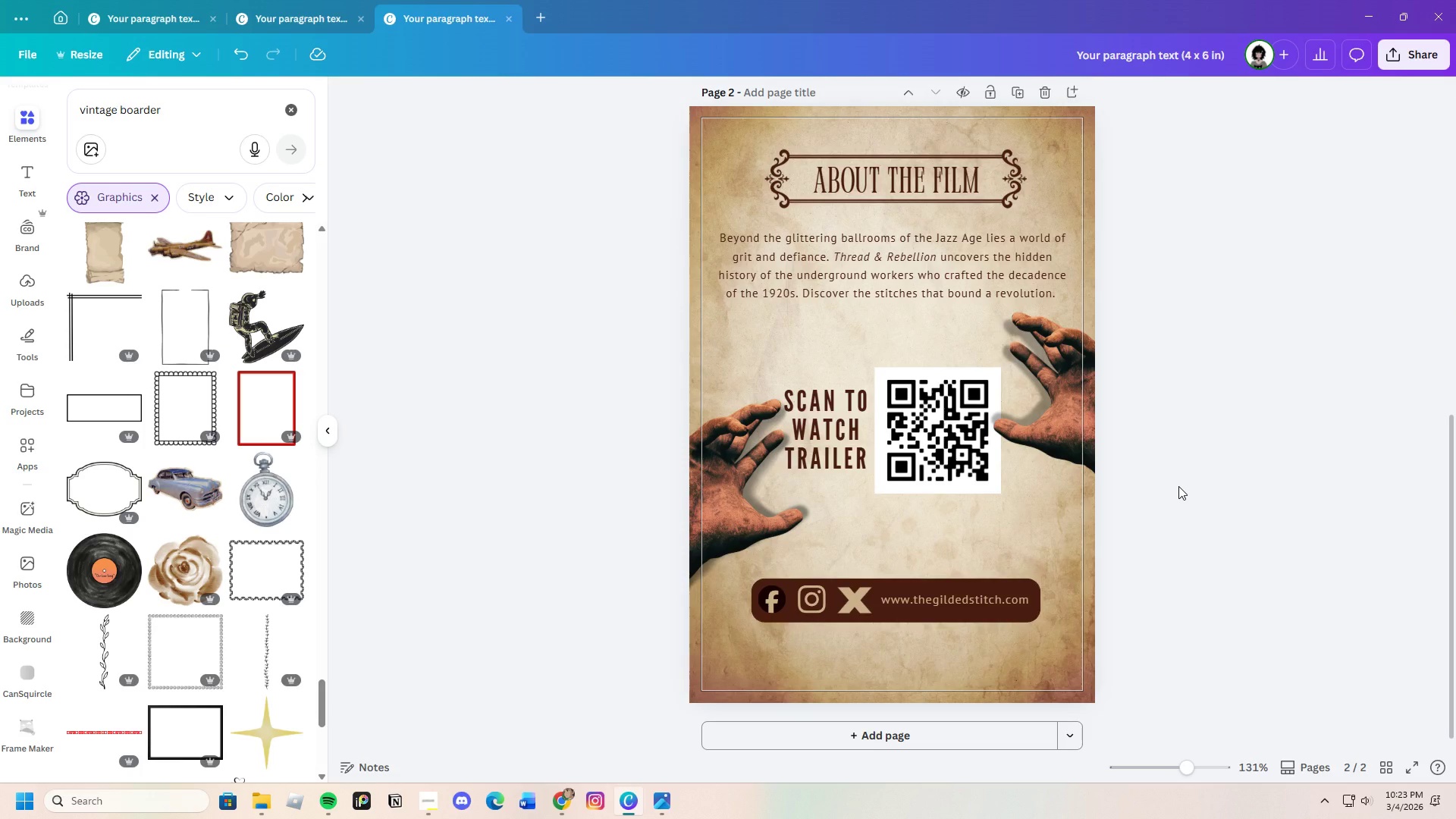 
scroll: coordinate [1178, 486], scroll_direction: none, amount: 0.0
 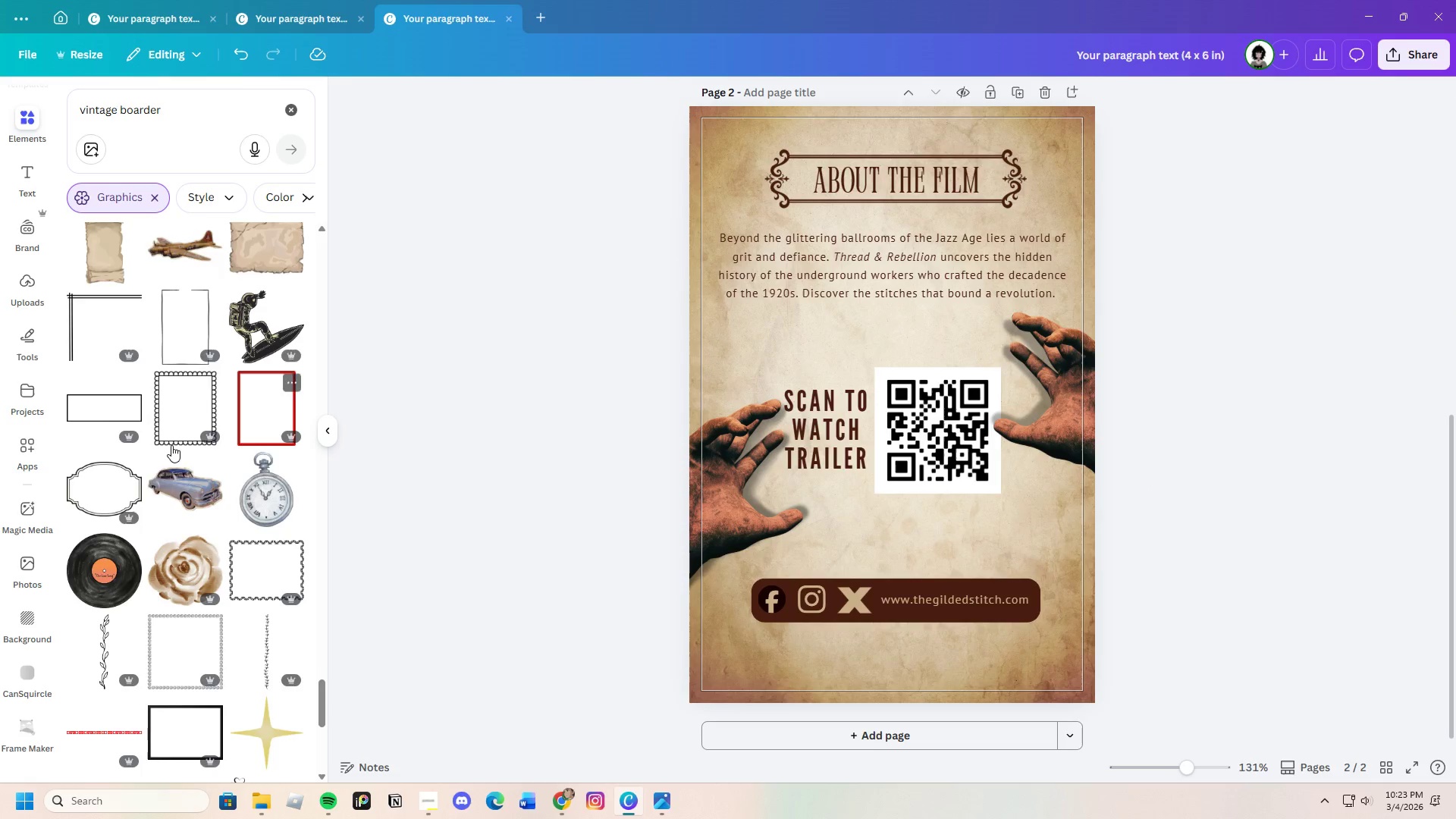 
scroll: coordinate [169, 445], scroll_direction: down, amount: 4.0
 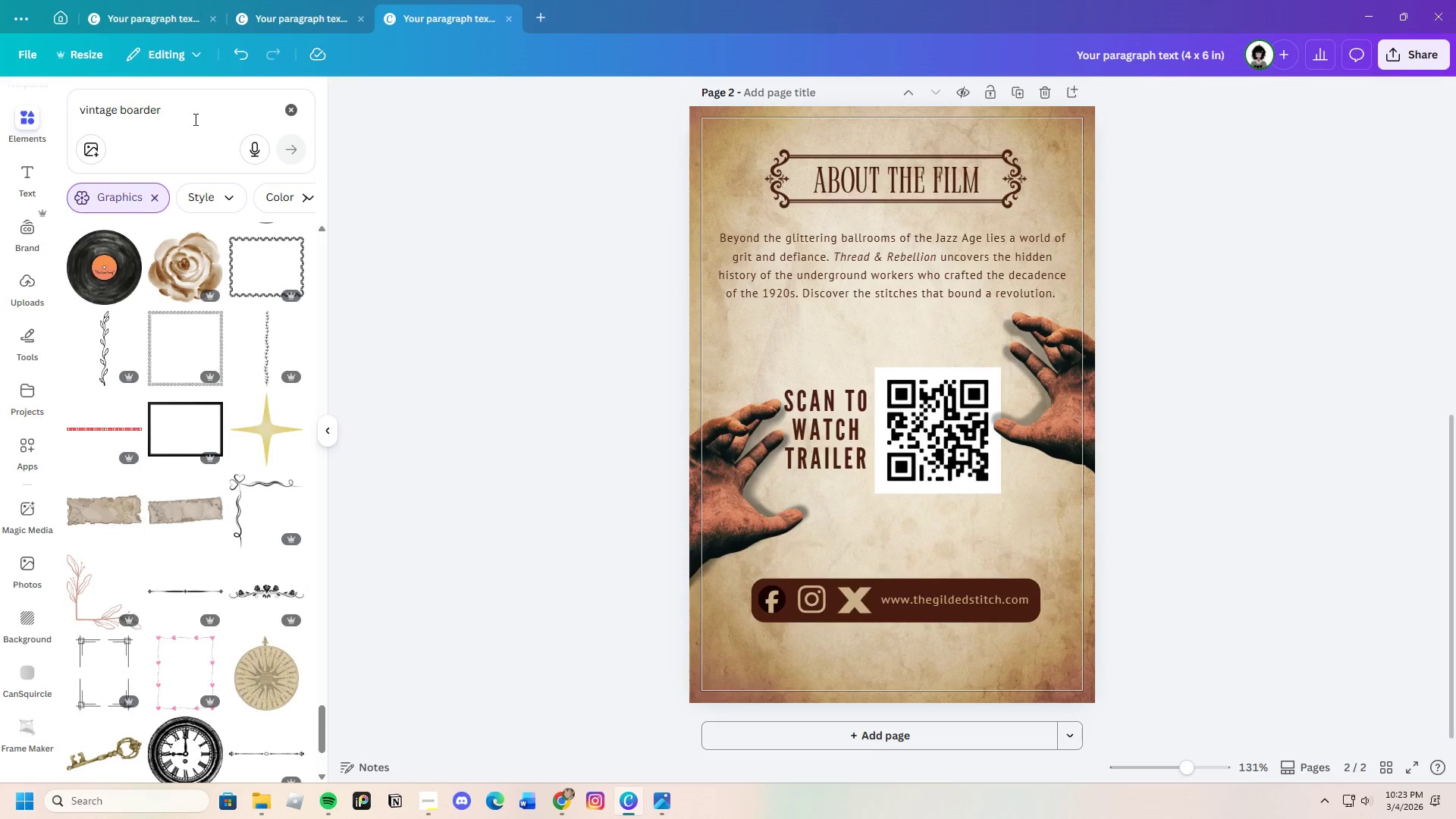 
left_click([221, 102])
 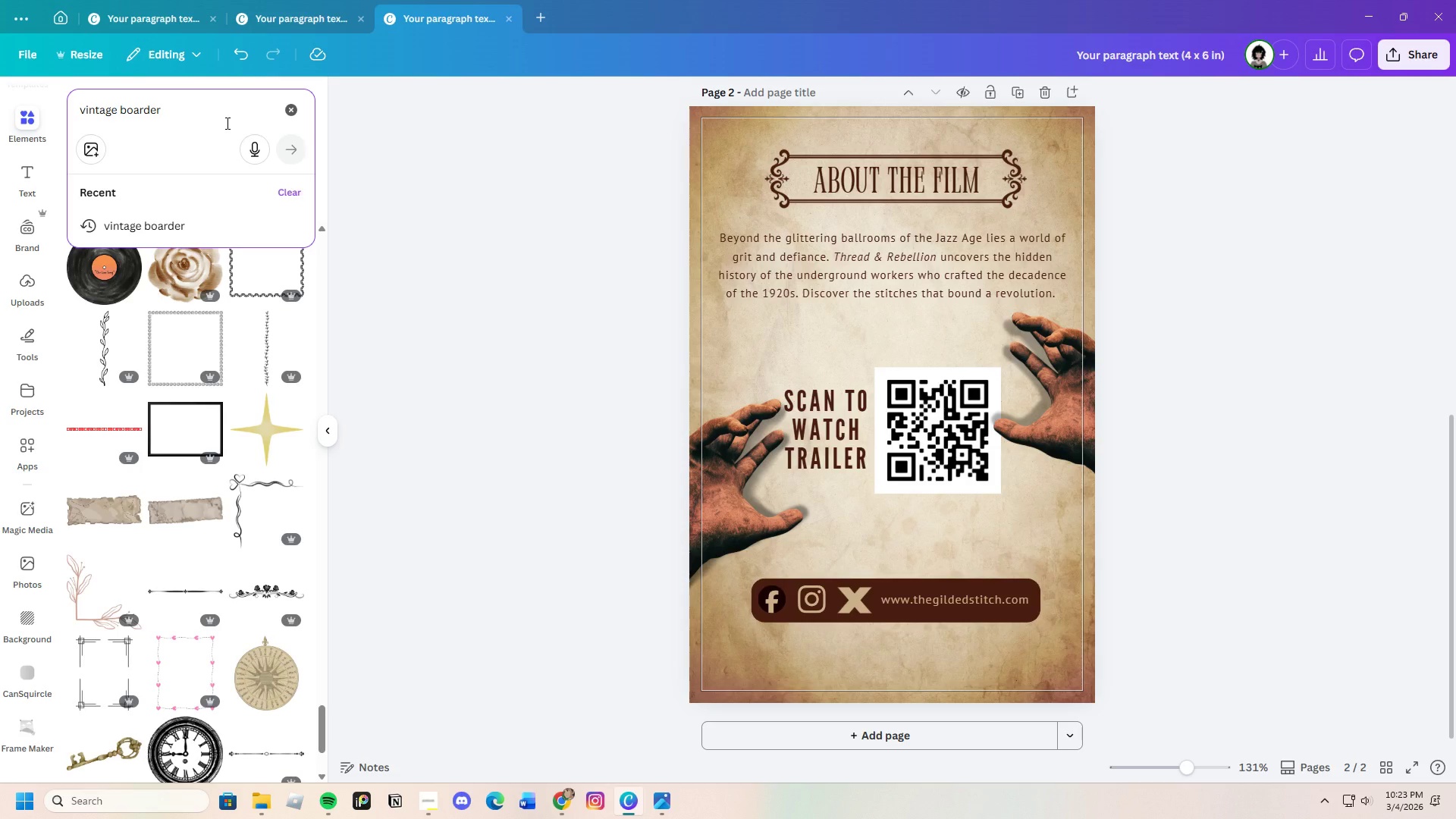 
key(Enter)
 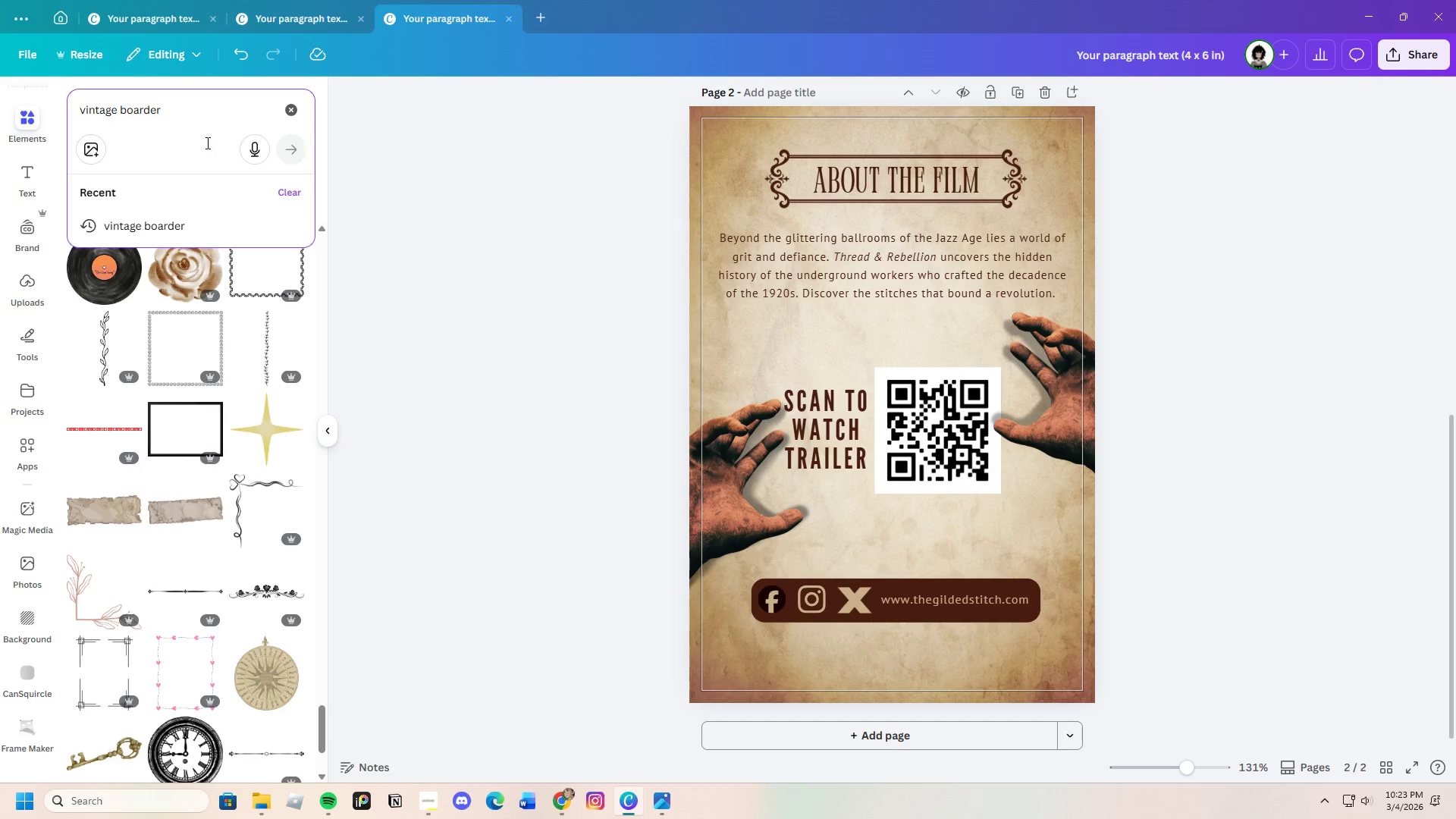 
left_click([447, 129])
 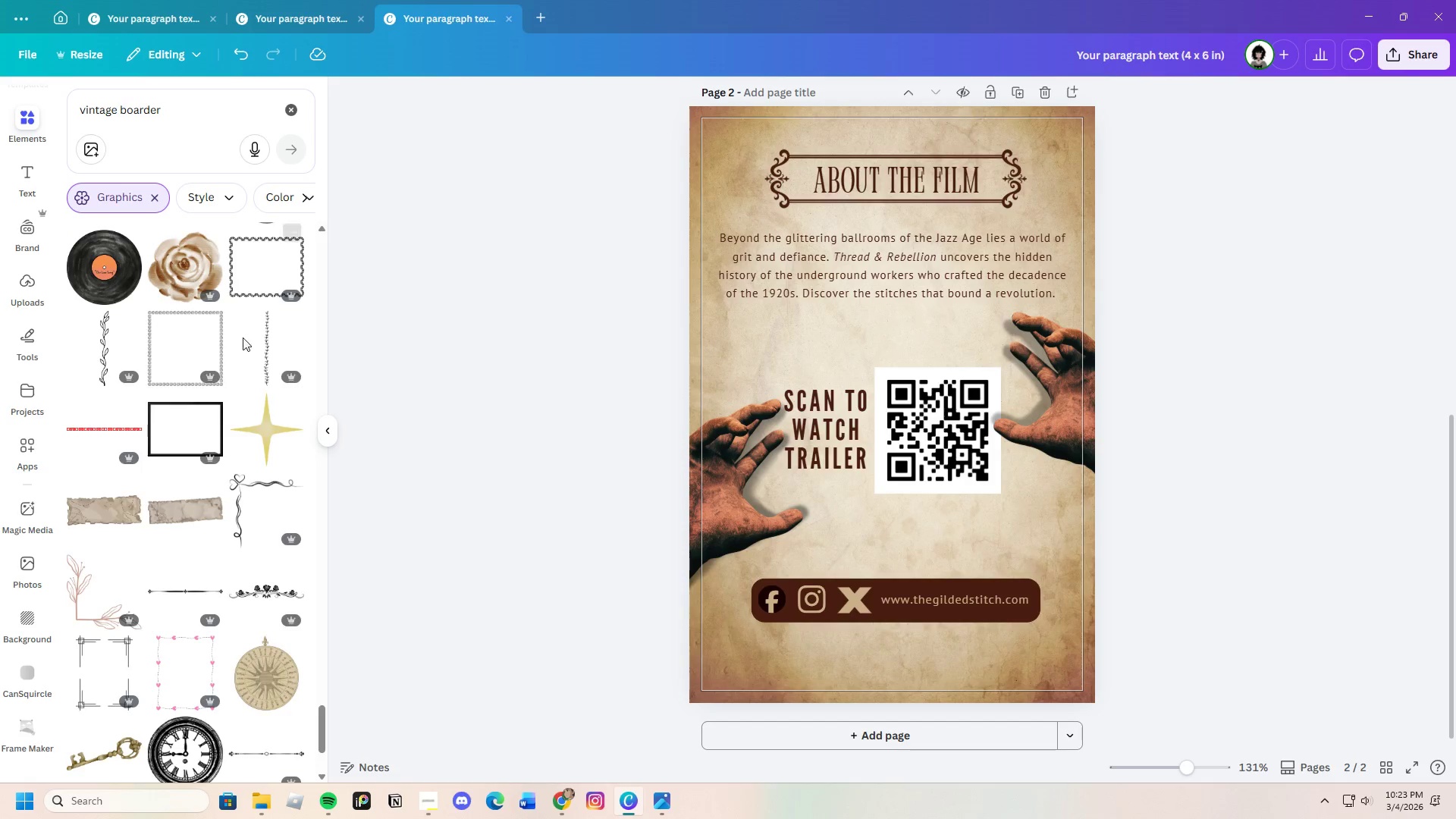 
scroll: coordinate [185, 428], scroll_direction: up, amount: 21.0
 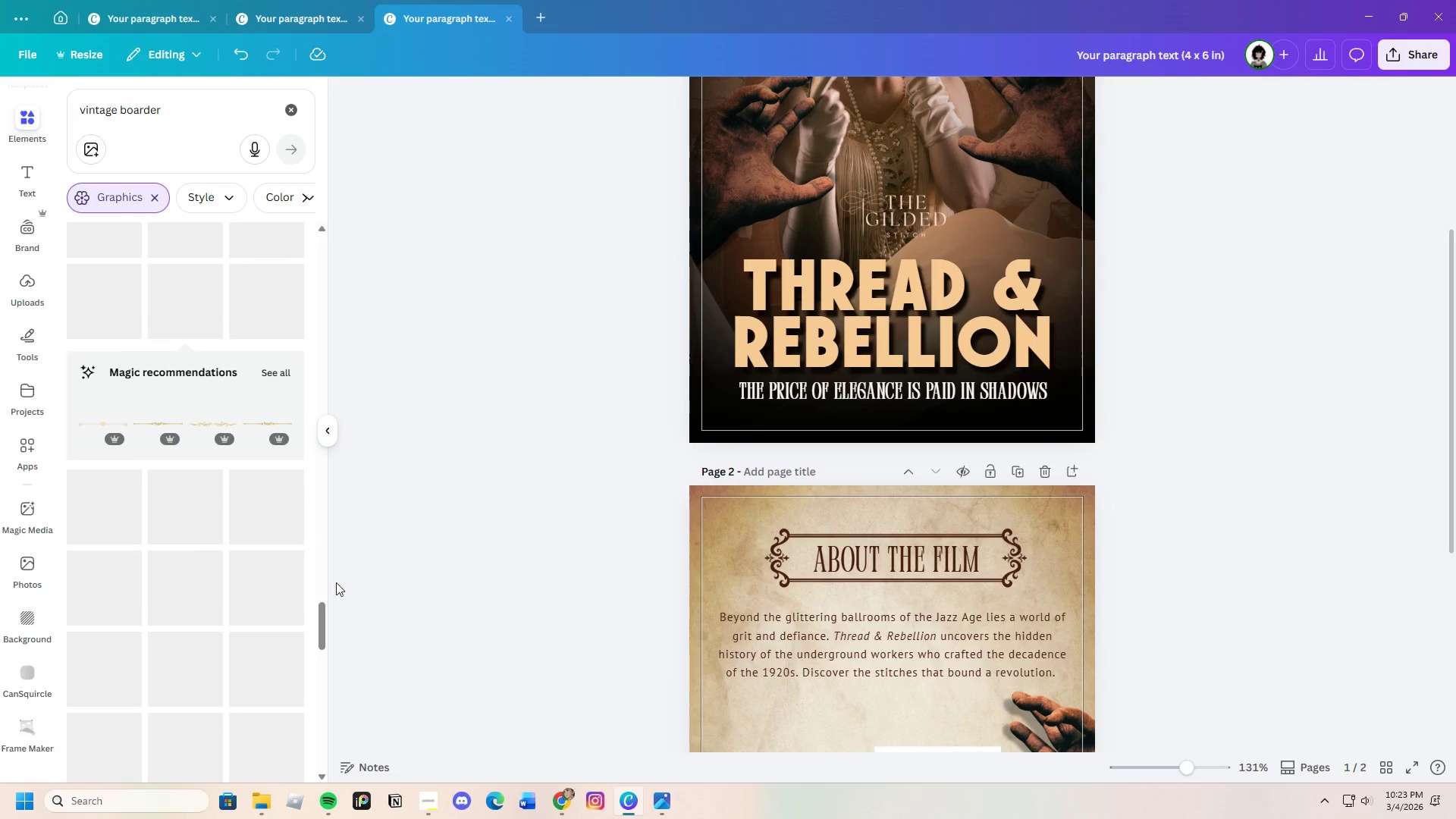 
mouse_move([318, 601])
 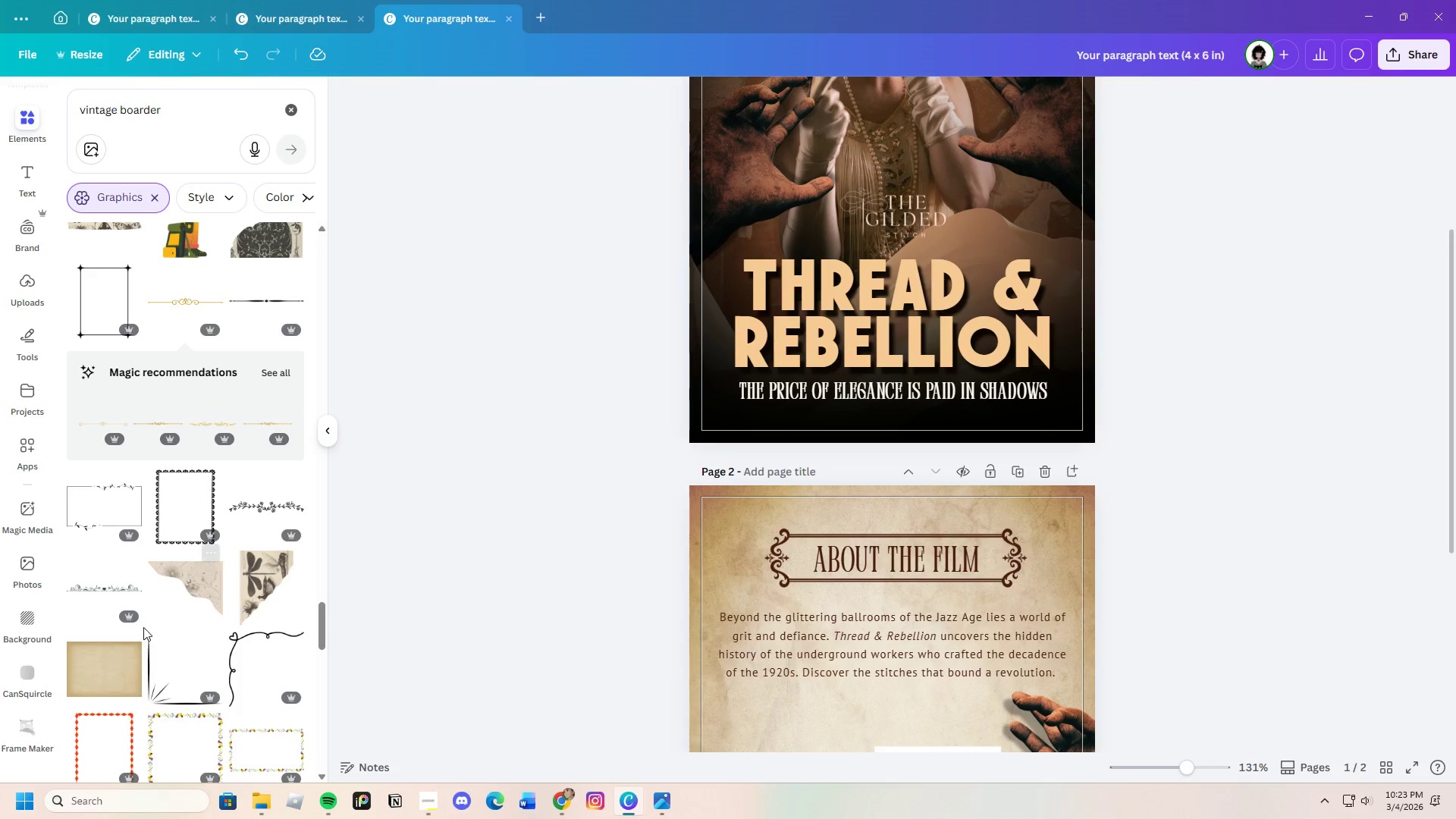 
scroll: coordinate [155, 614], scroll_direction: up, amount: 7.0
 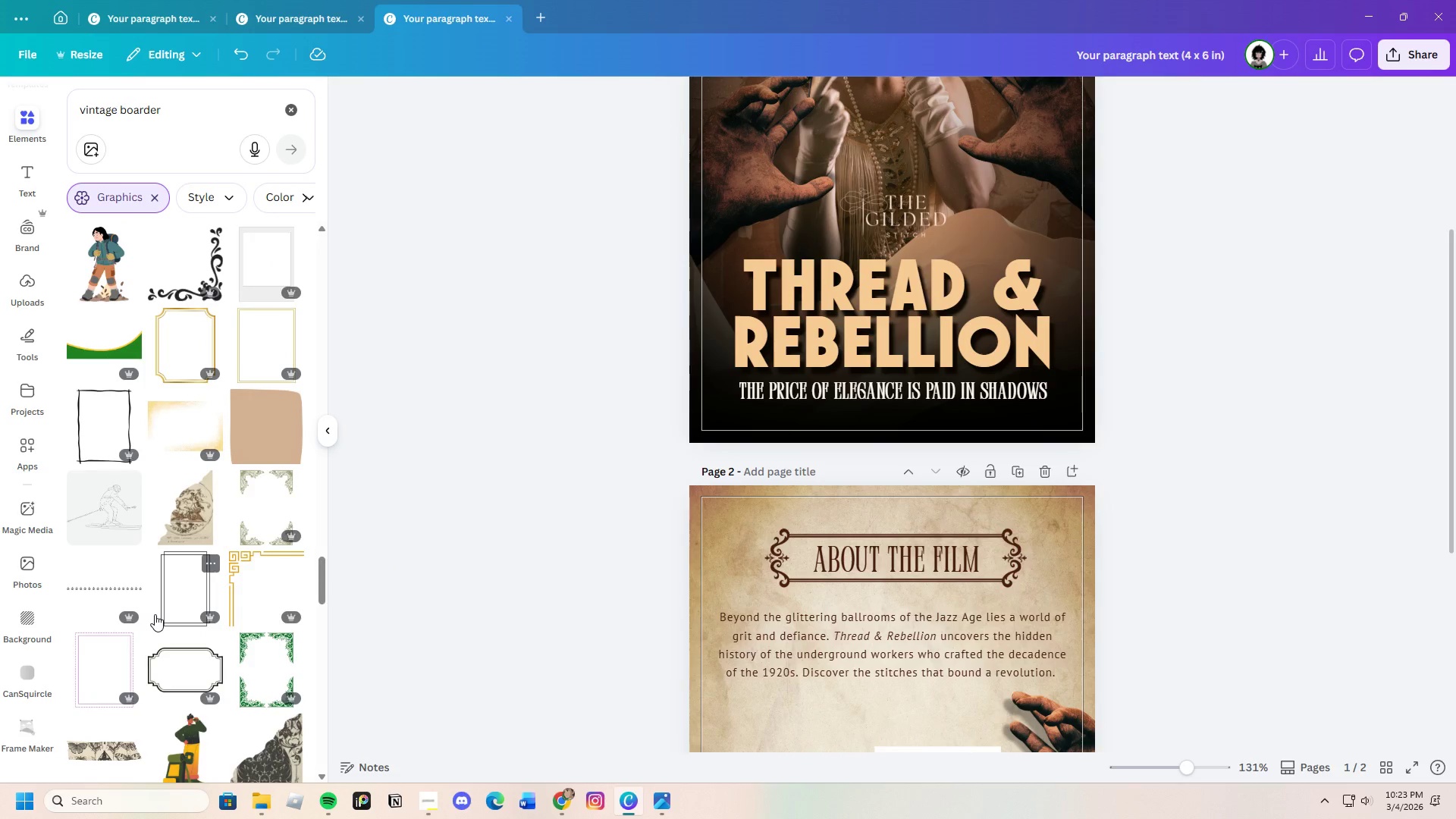 
scroll: coordinate [155, 613], scroll_direction: down, amount: 6.0
 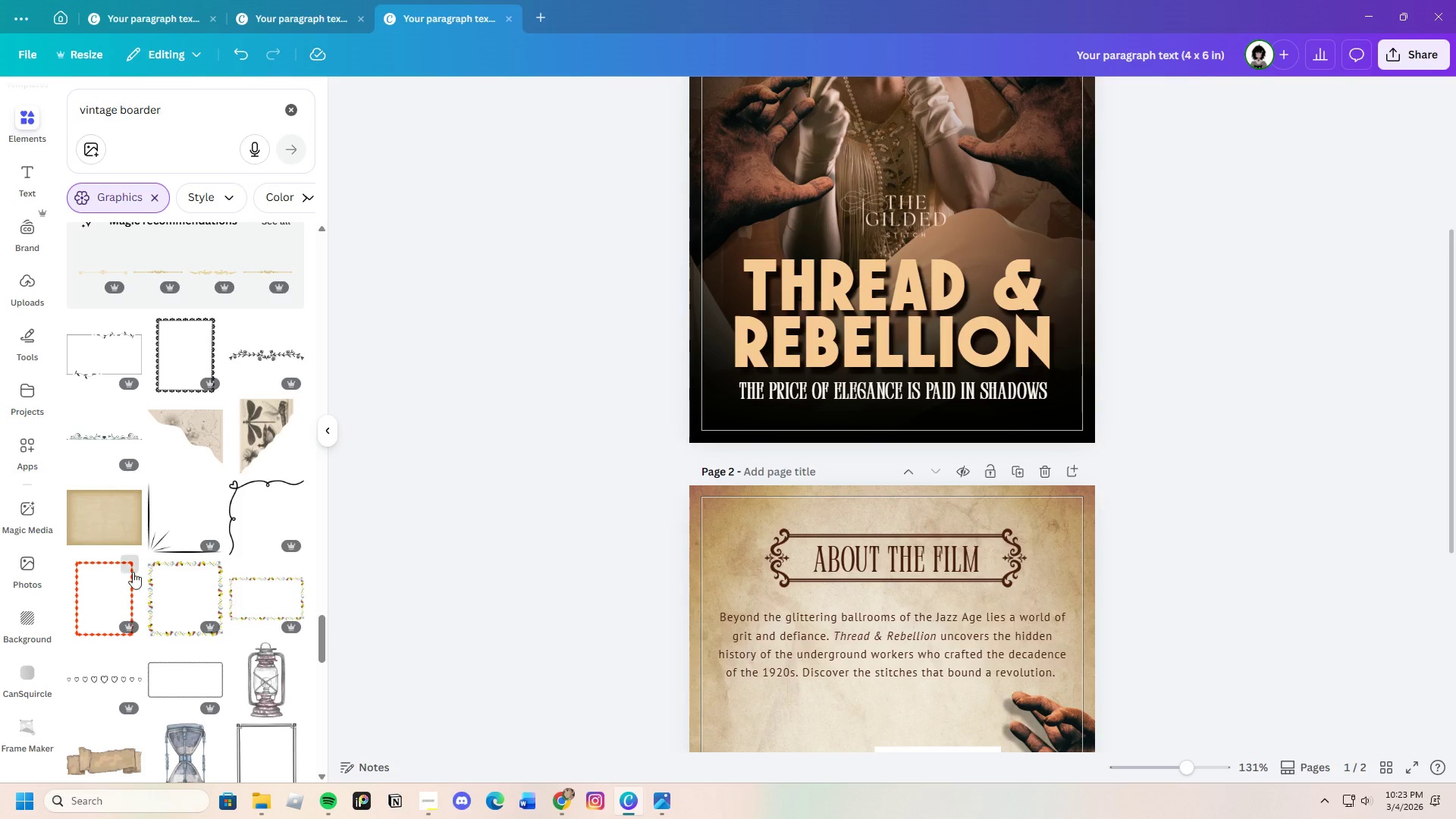 
scroll: coordinate [233, 383], scroll_direction: up, amount: 1.0
 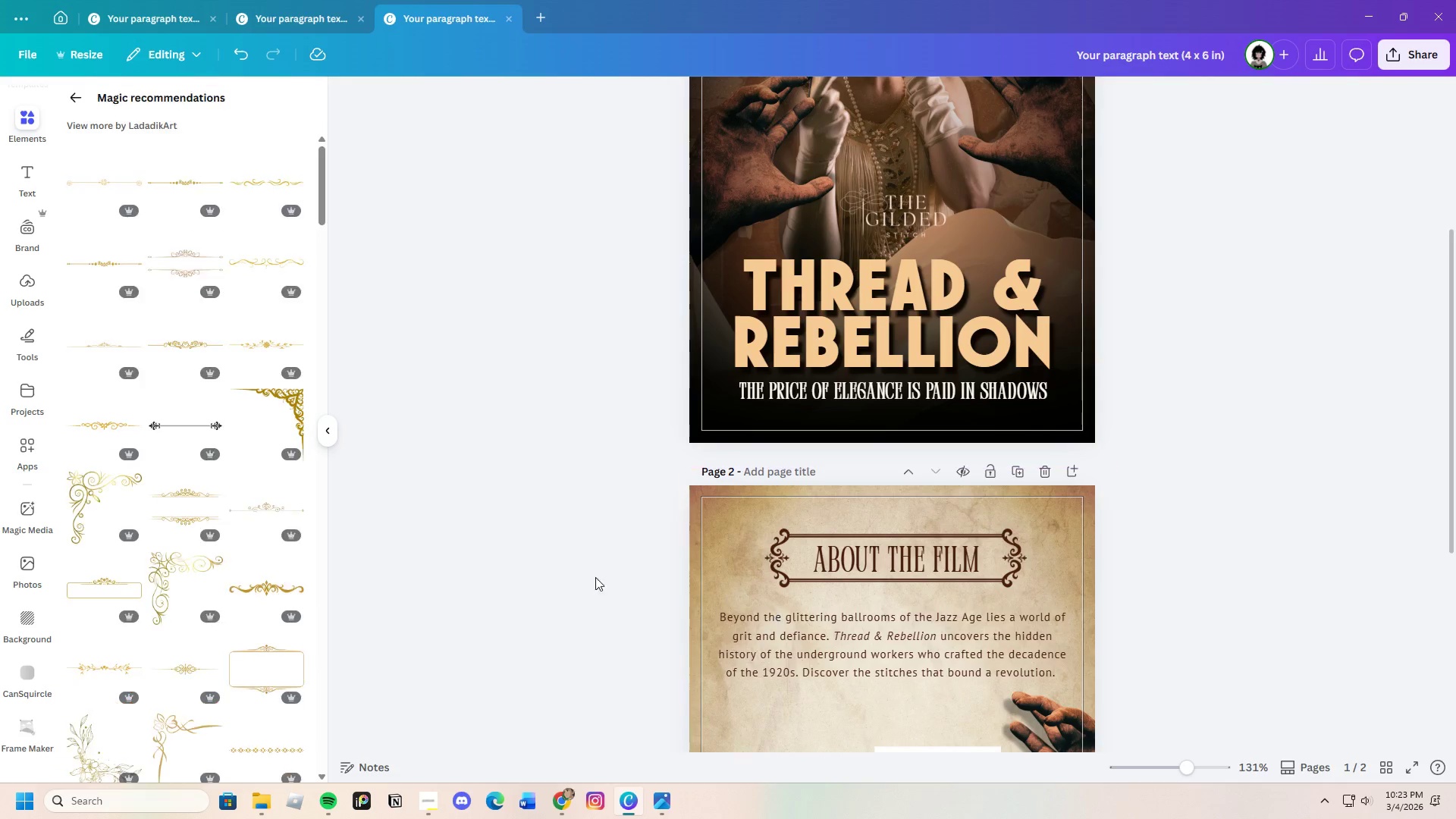 
scroll: coordinate [245, 526], scroll_direction: down, amount: 7.0
 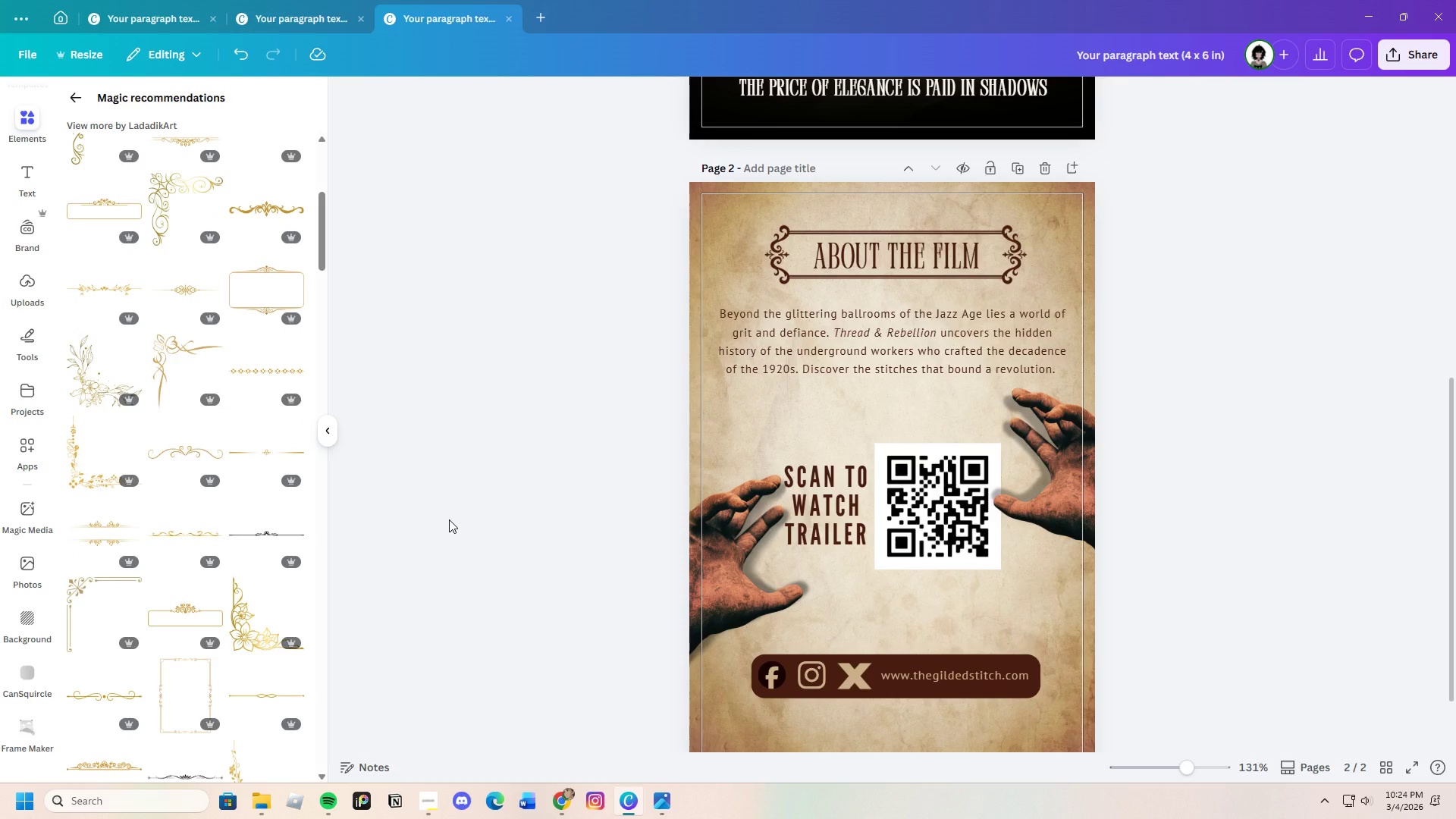 
left_click([791, 245])
 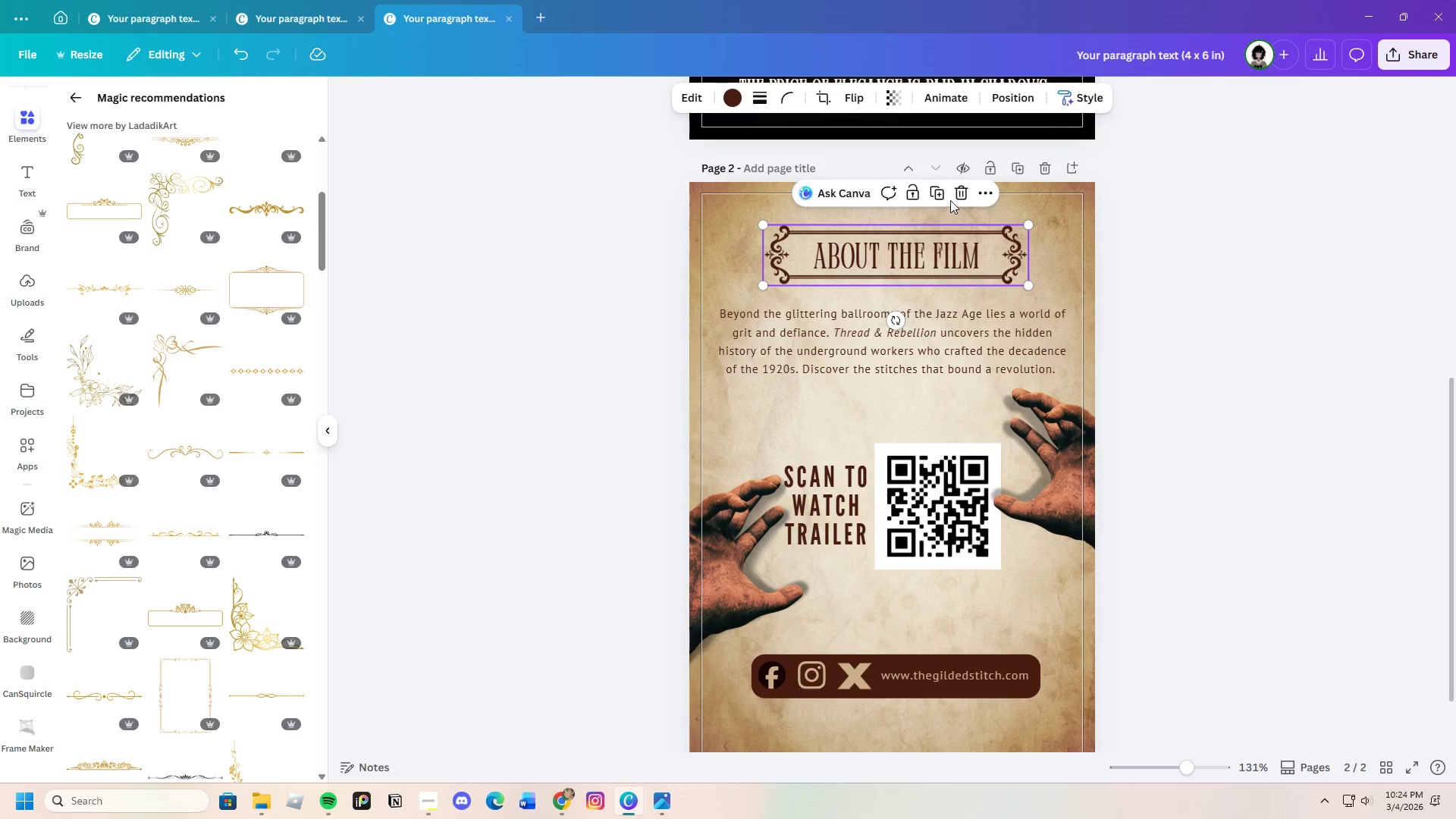 
left_click([965, 192])
 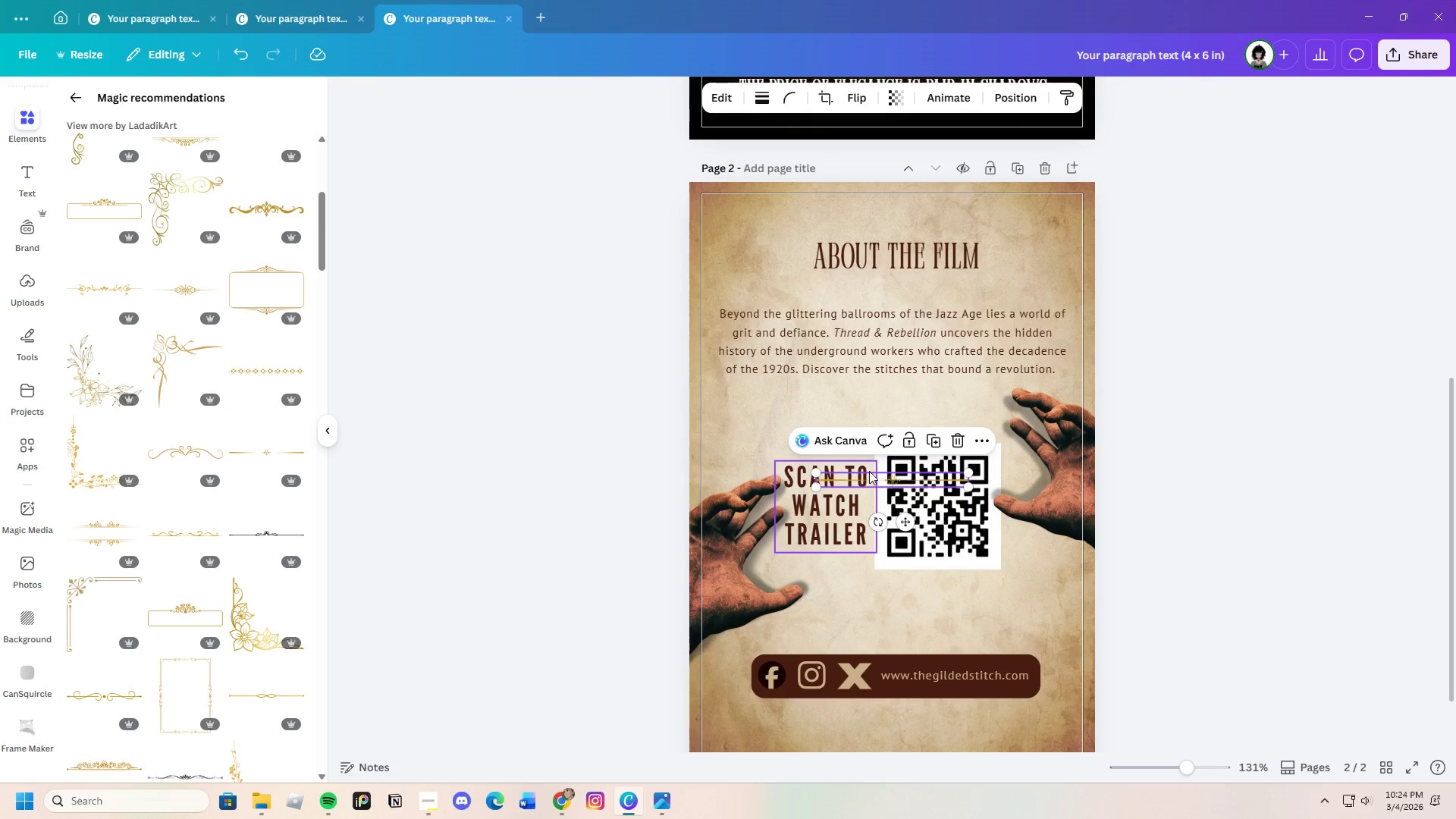 
left_click_drag(start_coordinate=[903, 480], to_coordinate=[901, 229])
 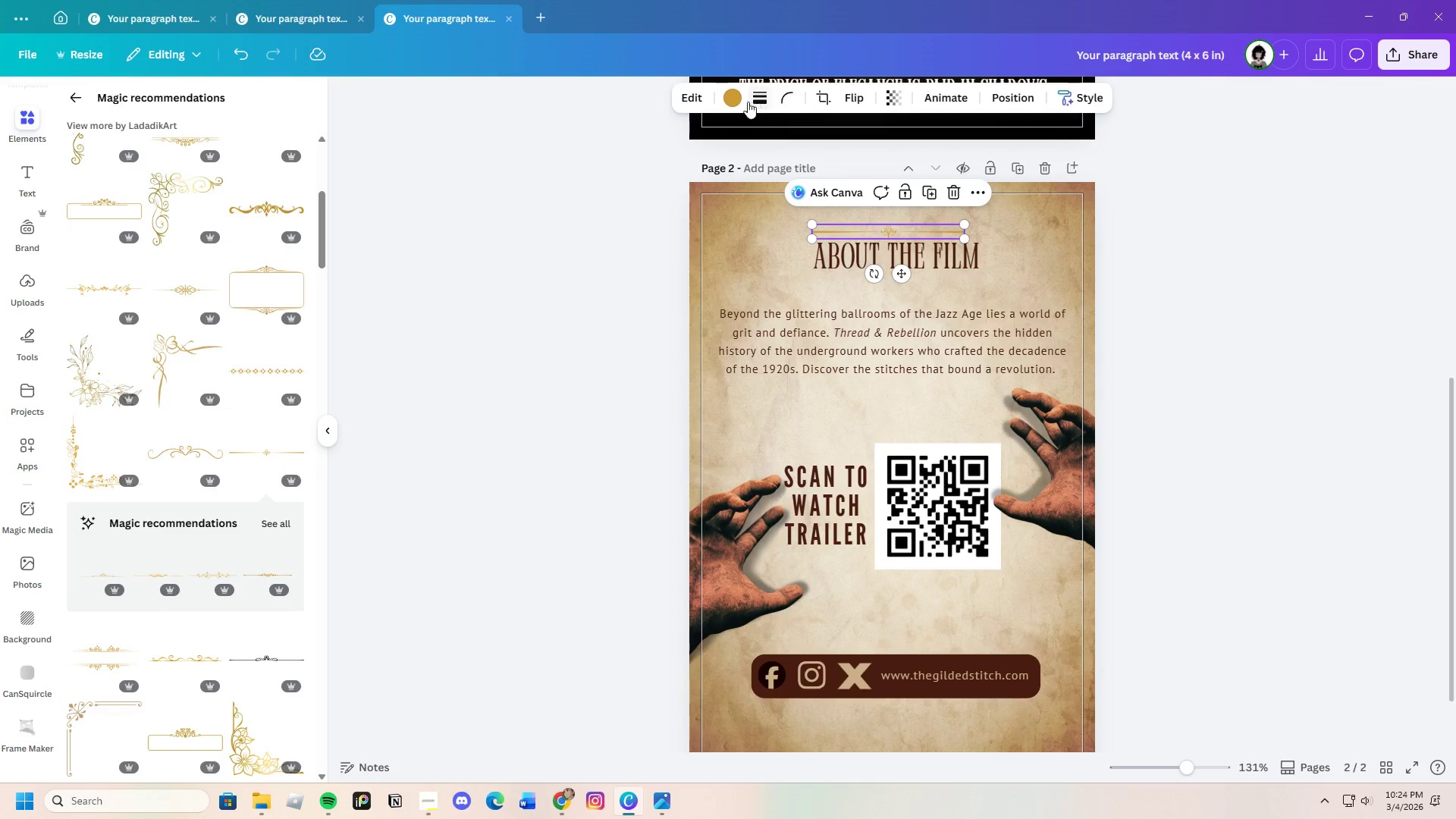 
left_click([742, 99])
 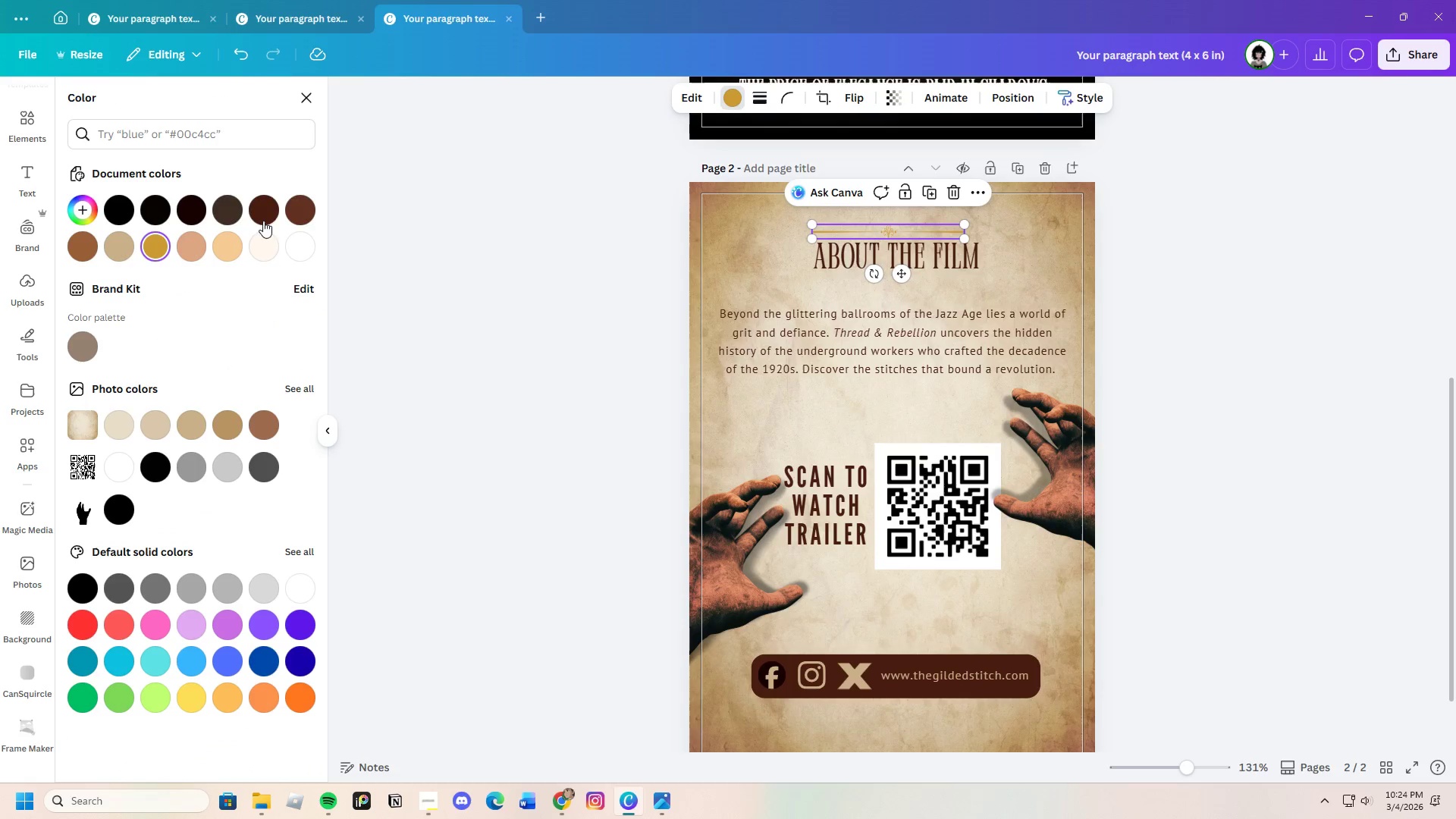 
left_click([271, 209])
 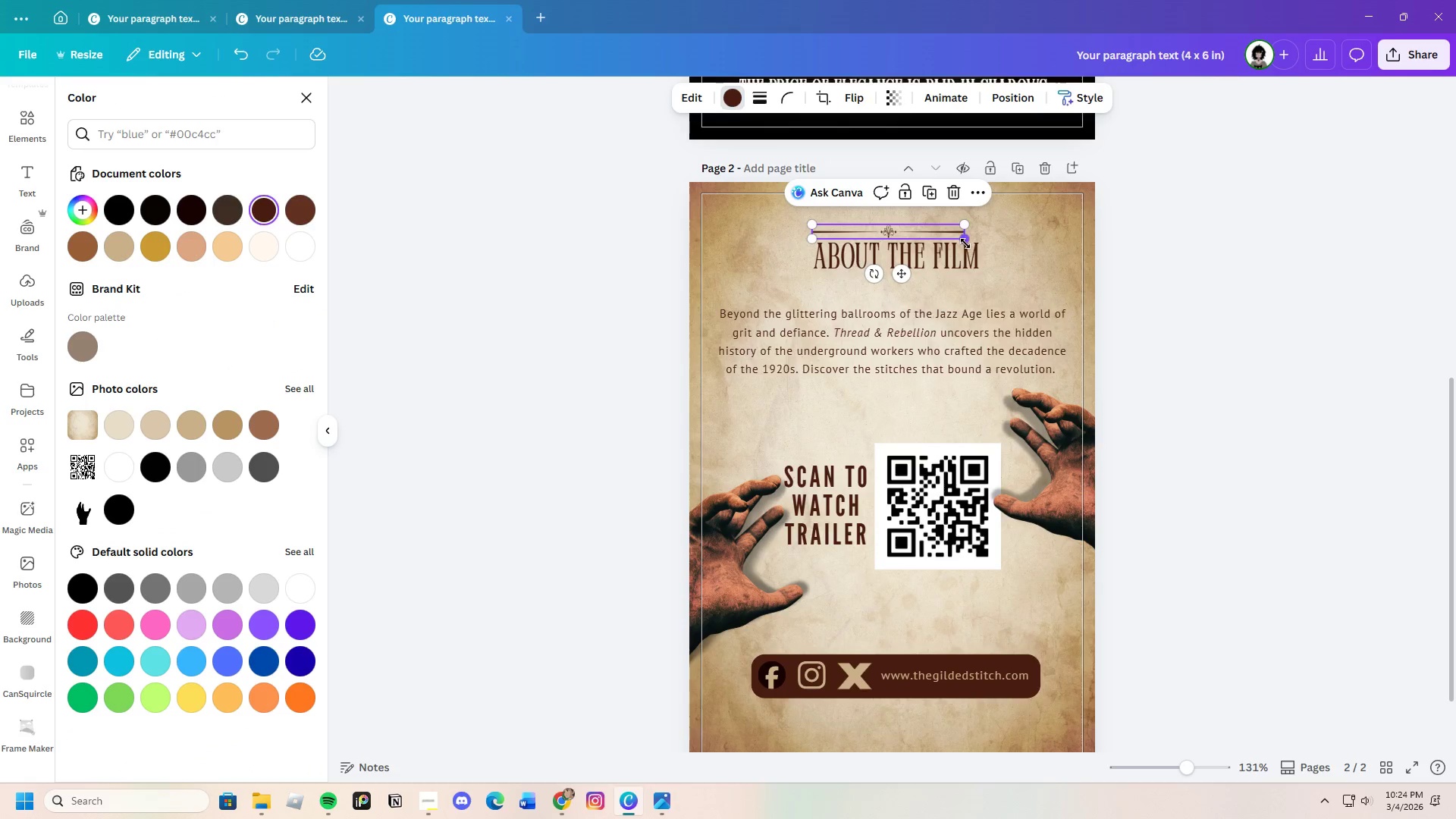 
left_click([971, 242])
 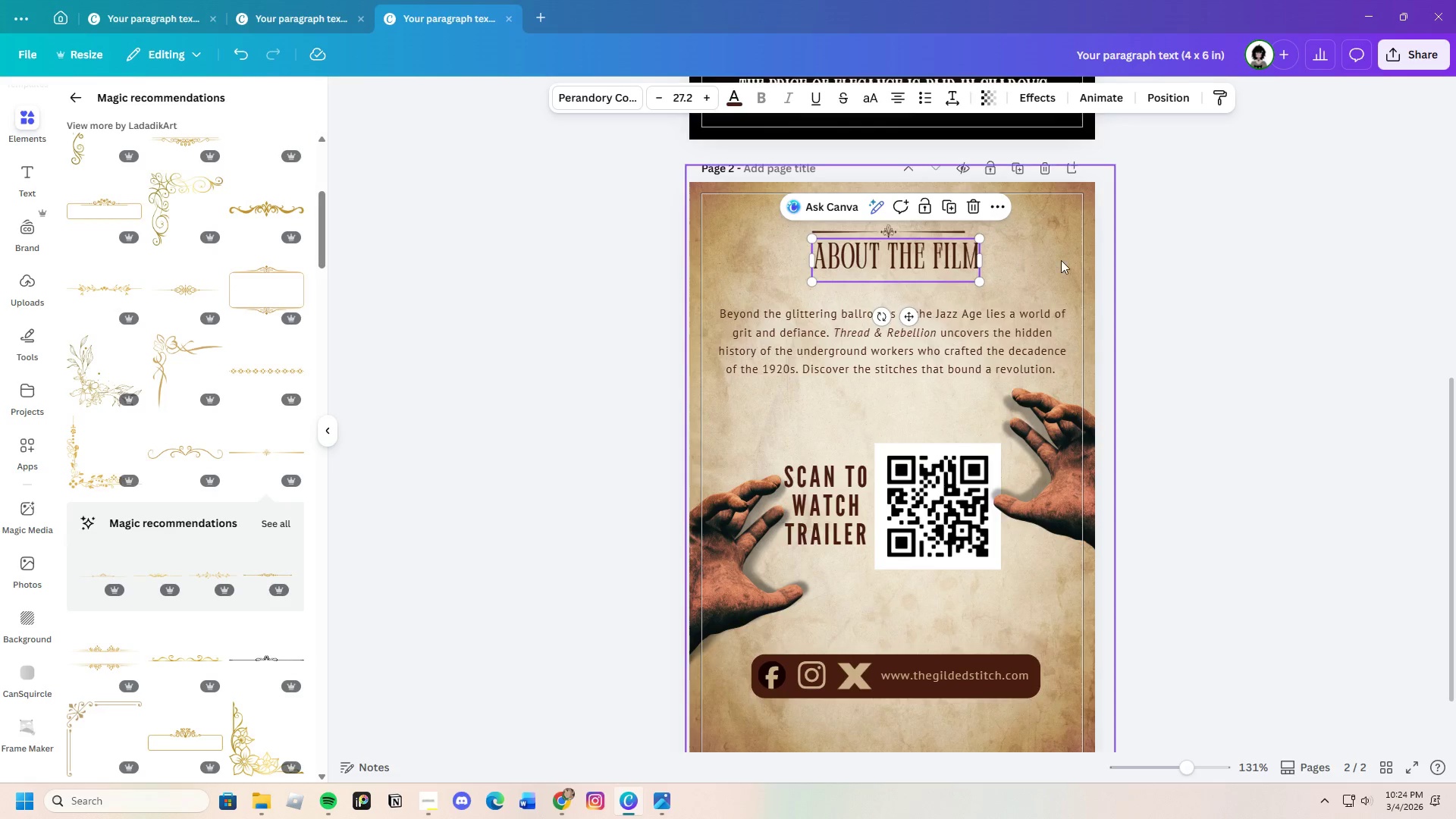 
left_click([1065, 261])
 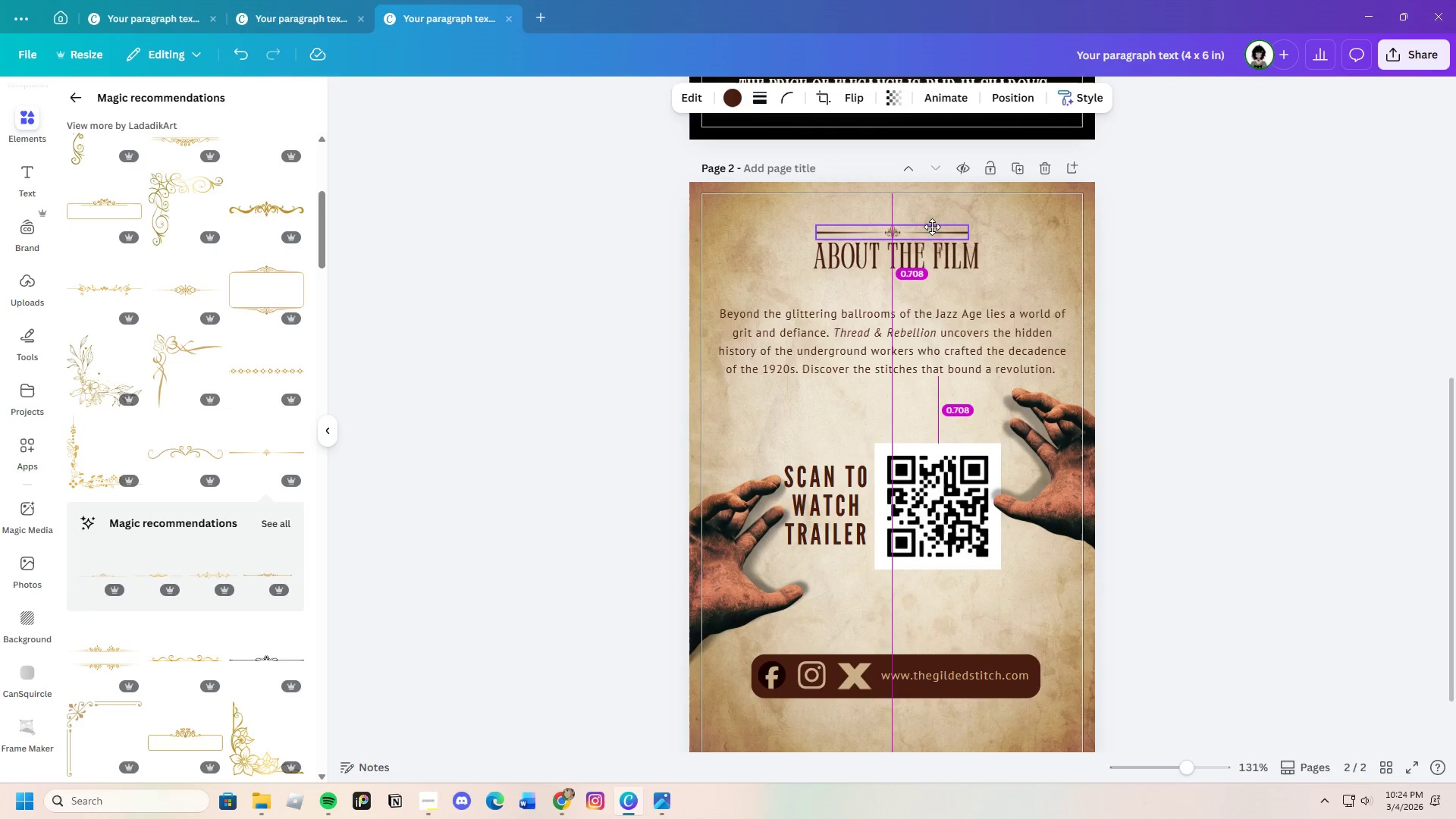 
left_click_drag(start_coordinate=[970, 241], to_coordinate=[1006, 242])
 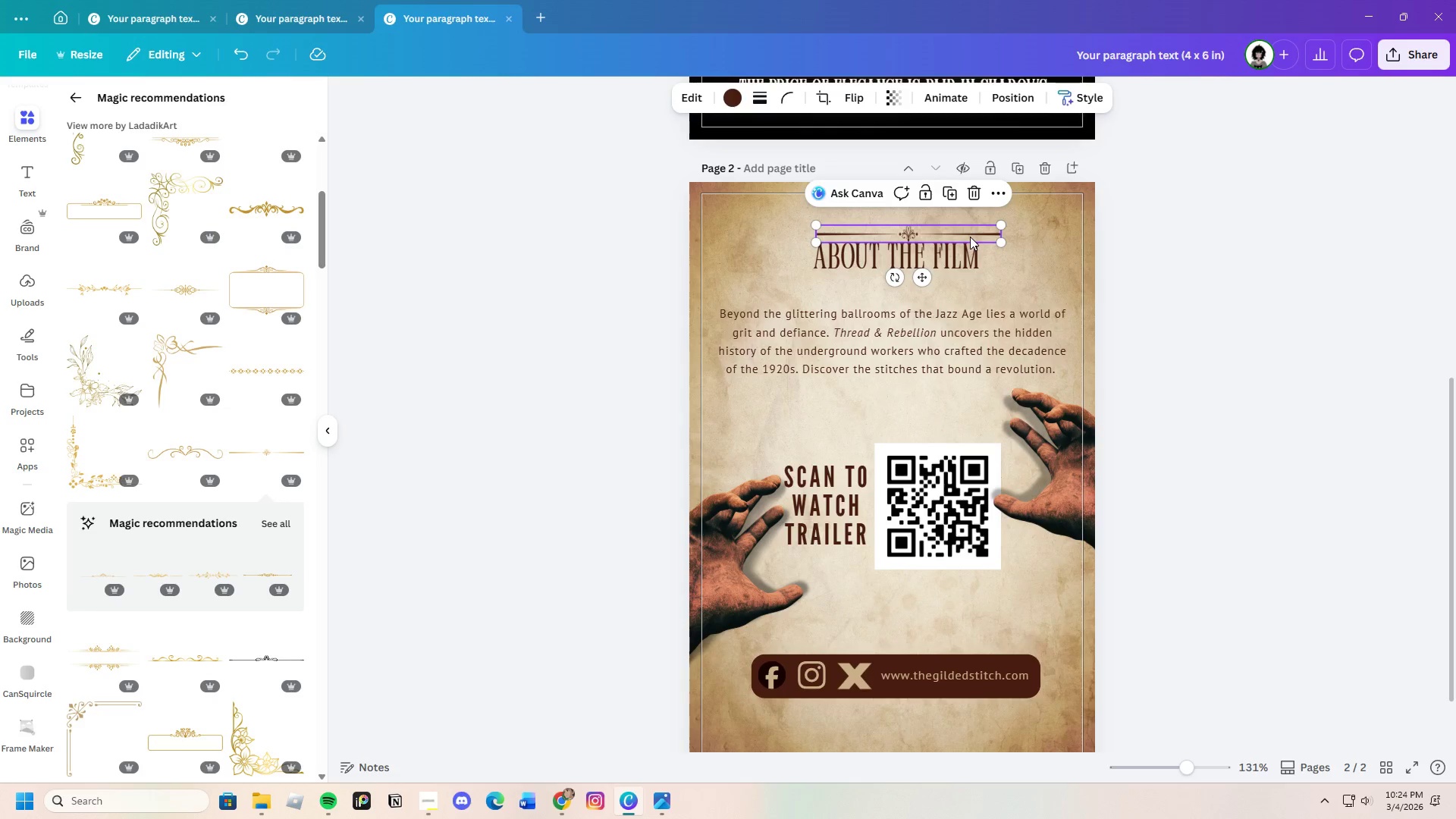 
left_click_drag(start_coordinate=[970, 237], to_coordinate=[963, 234])
 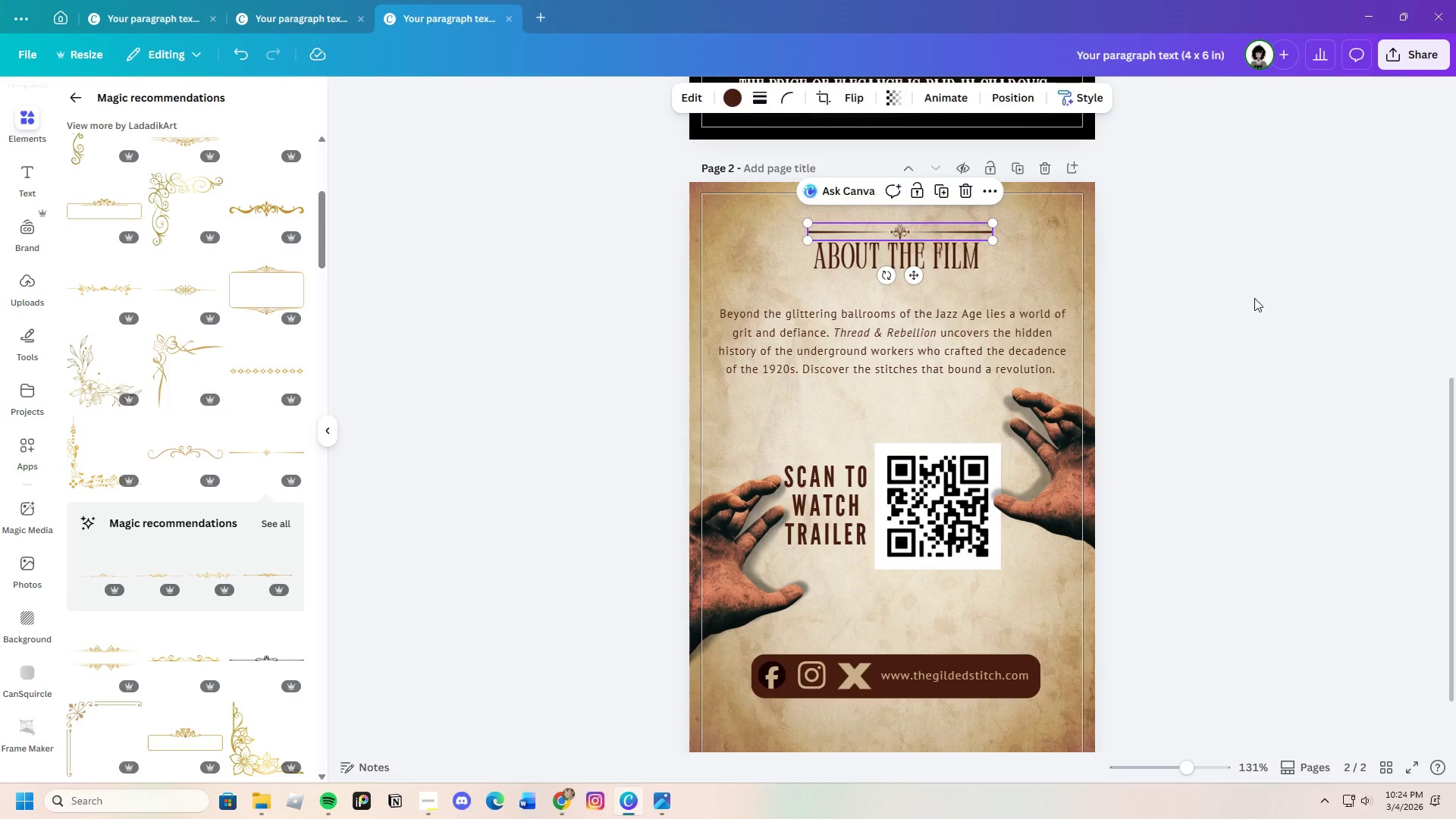 
left_click([1254, 298])
 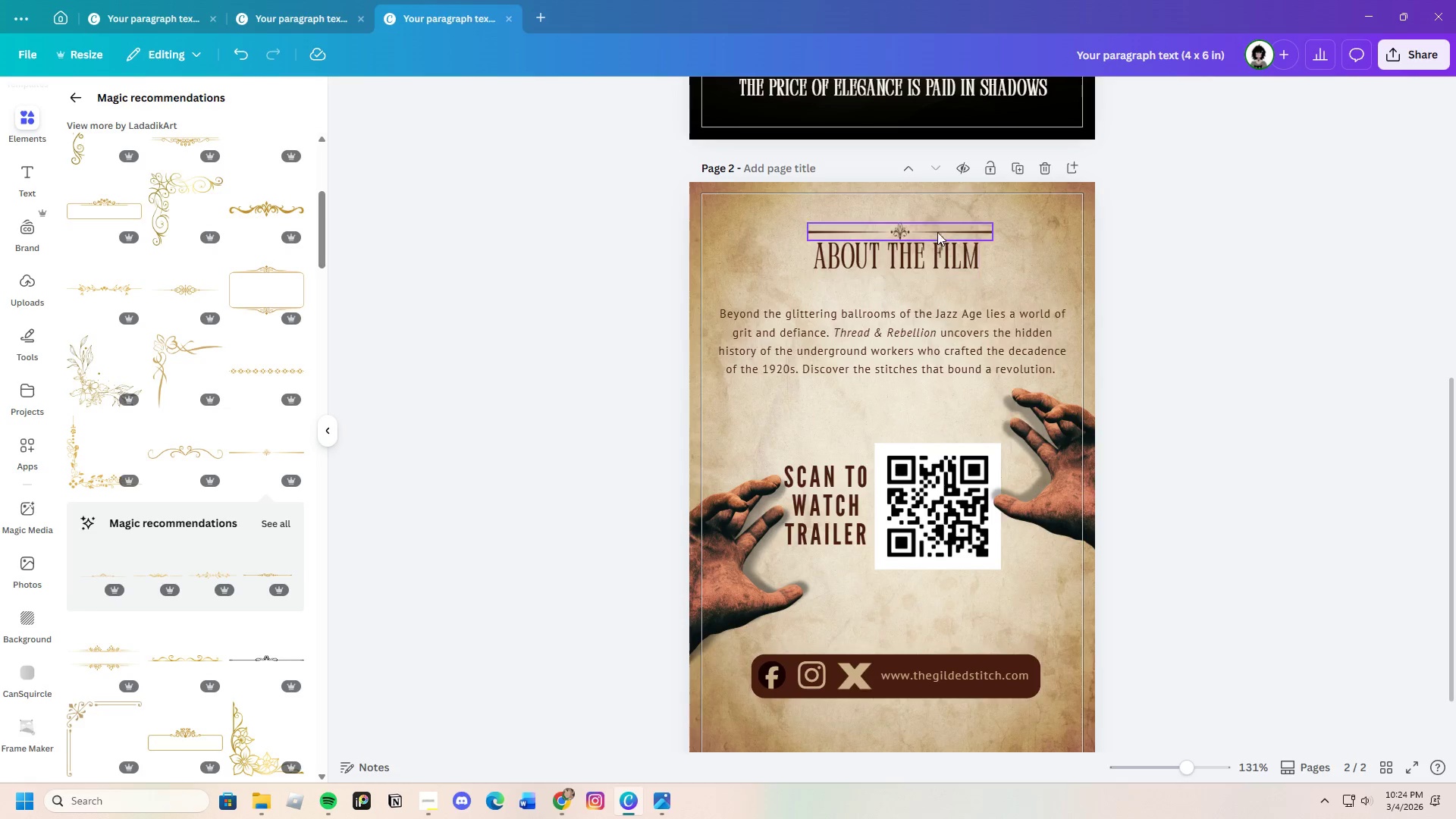 
left_click_drag(start_coordinate=[935, 226], to_coordinate=[934, 221])
 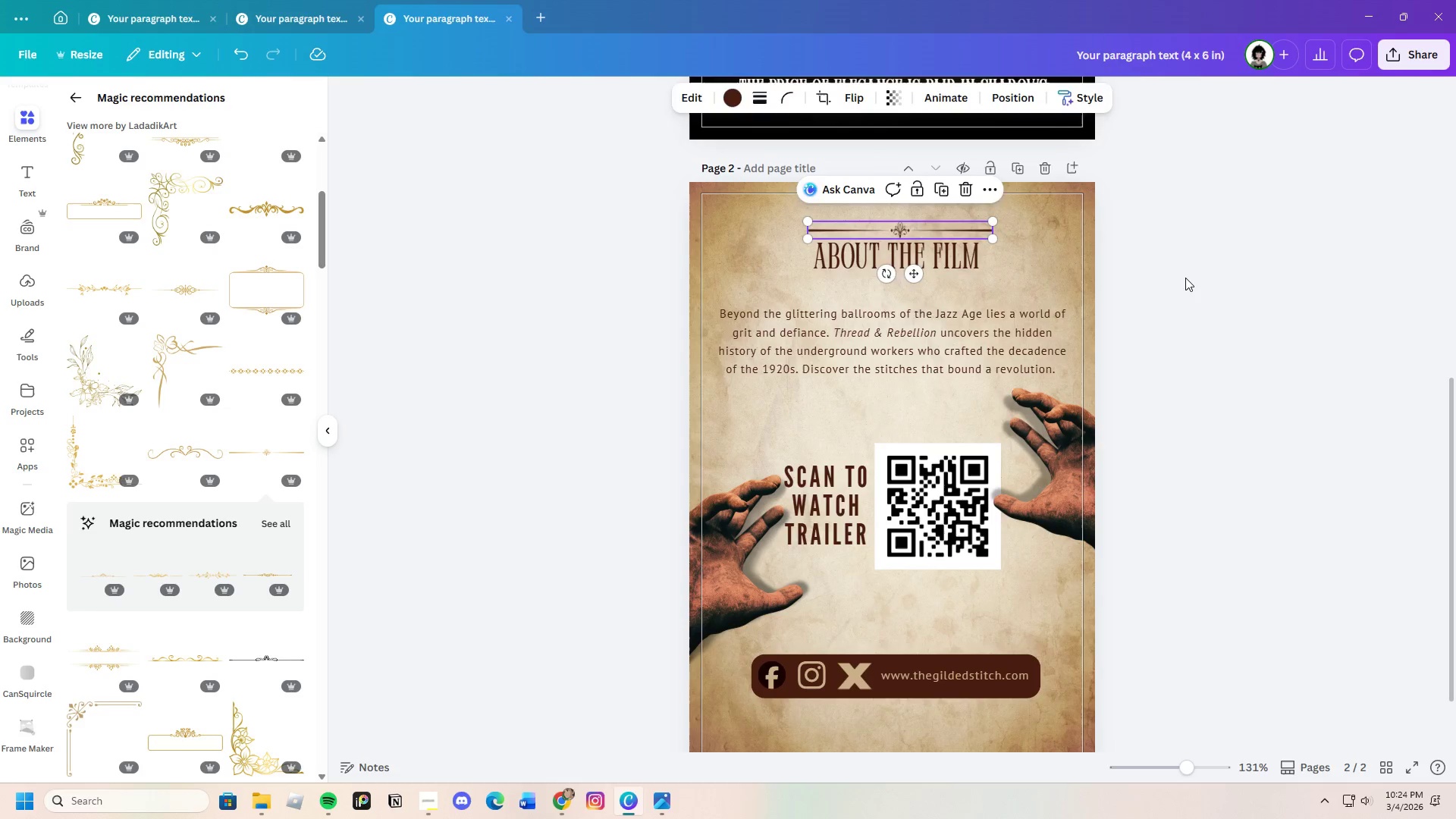 
left_click([1185, 278])
 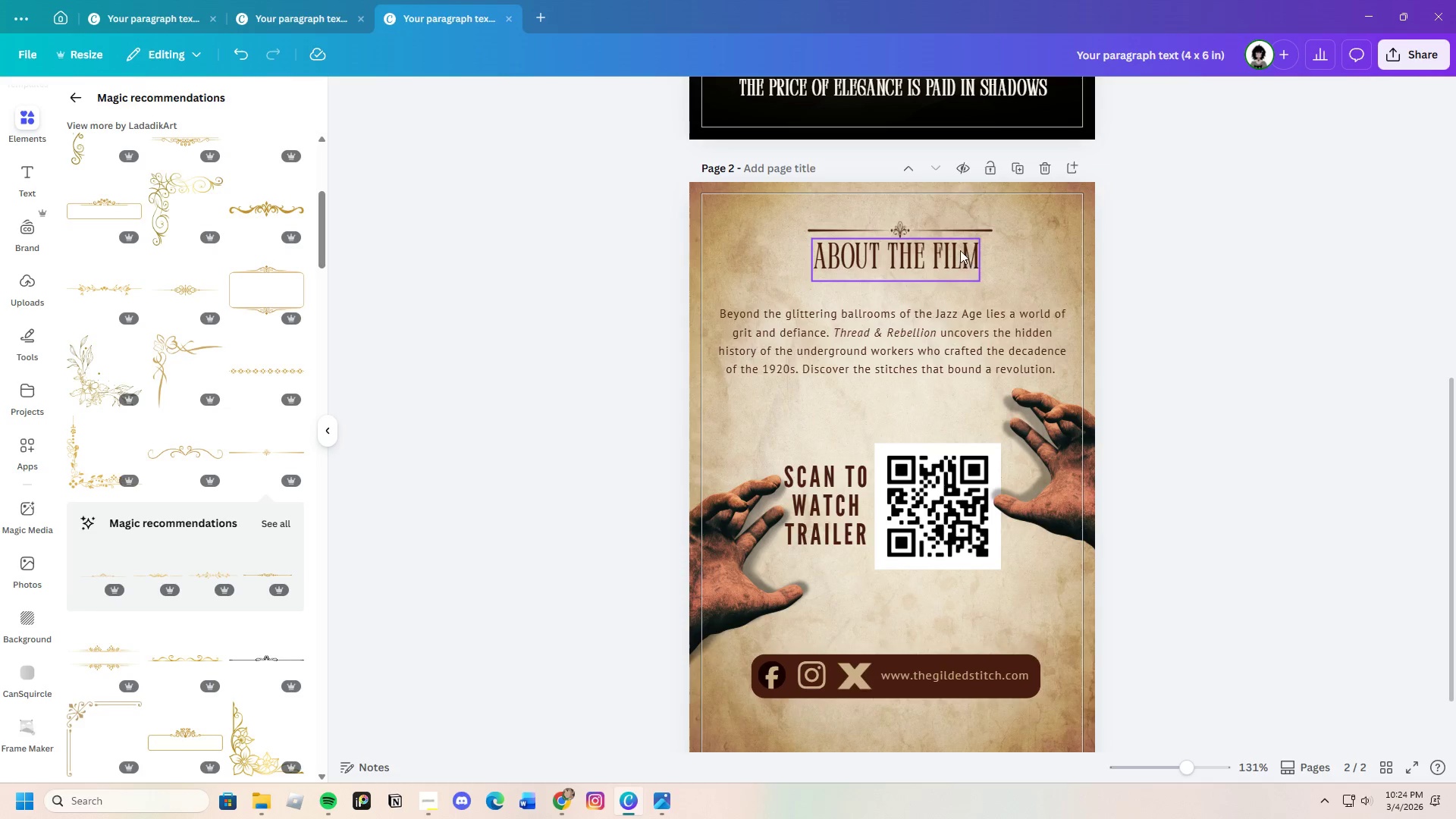 
left_click([960, 227])
 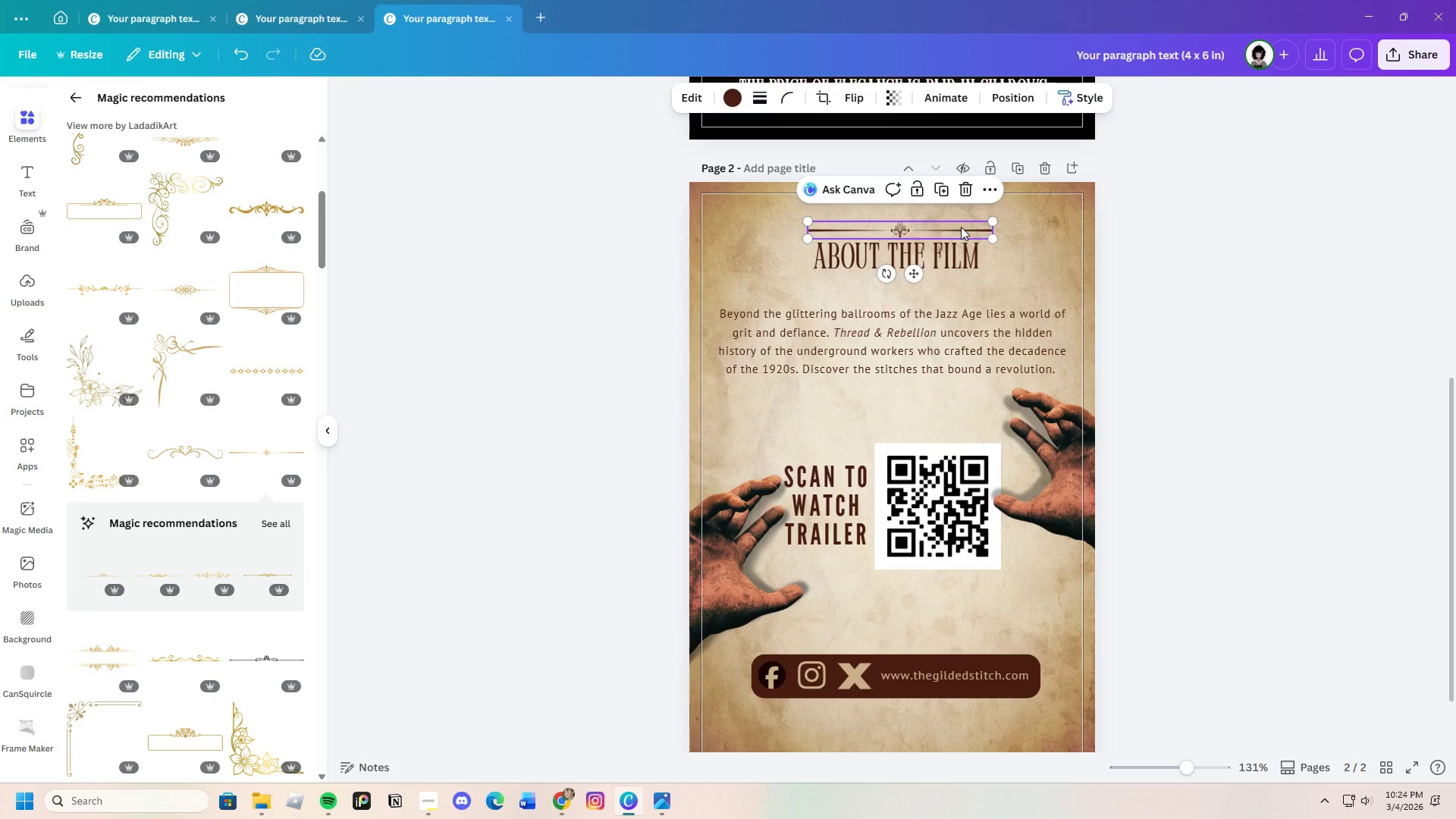 
key(Control+C)
 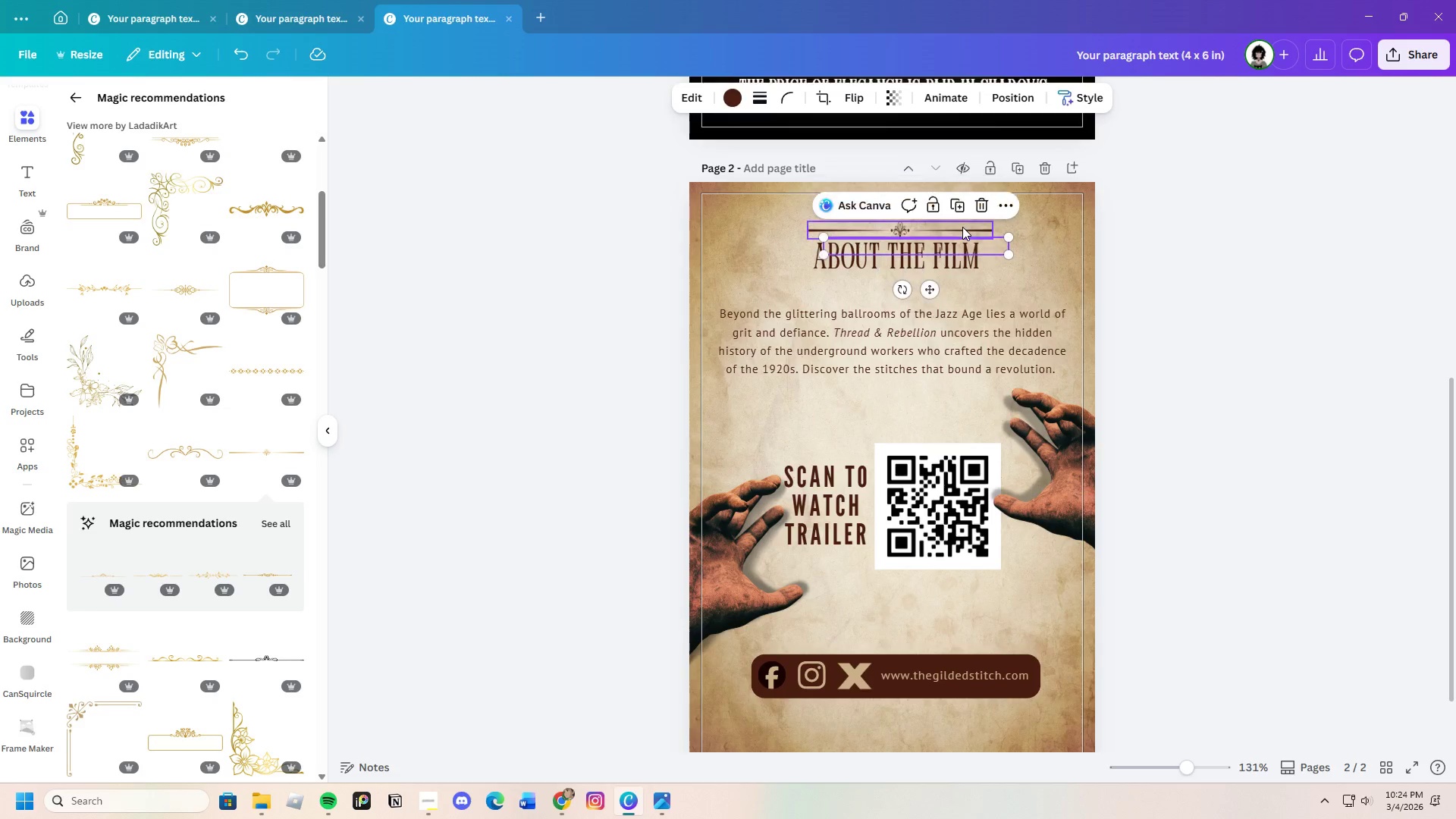 
key(Control+V)
 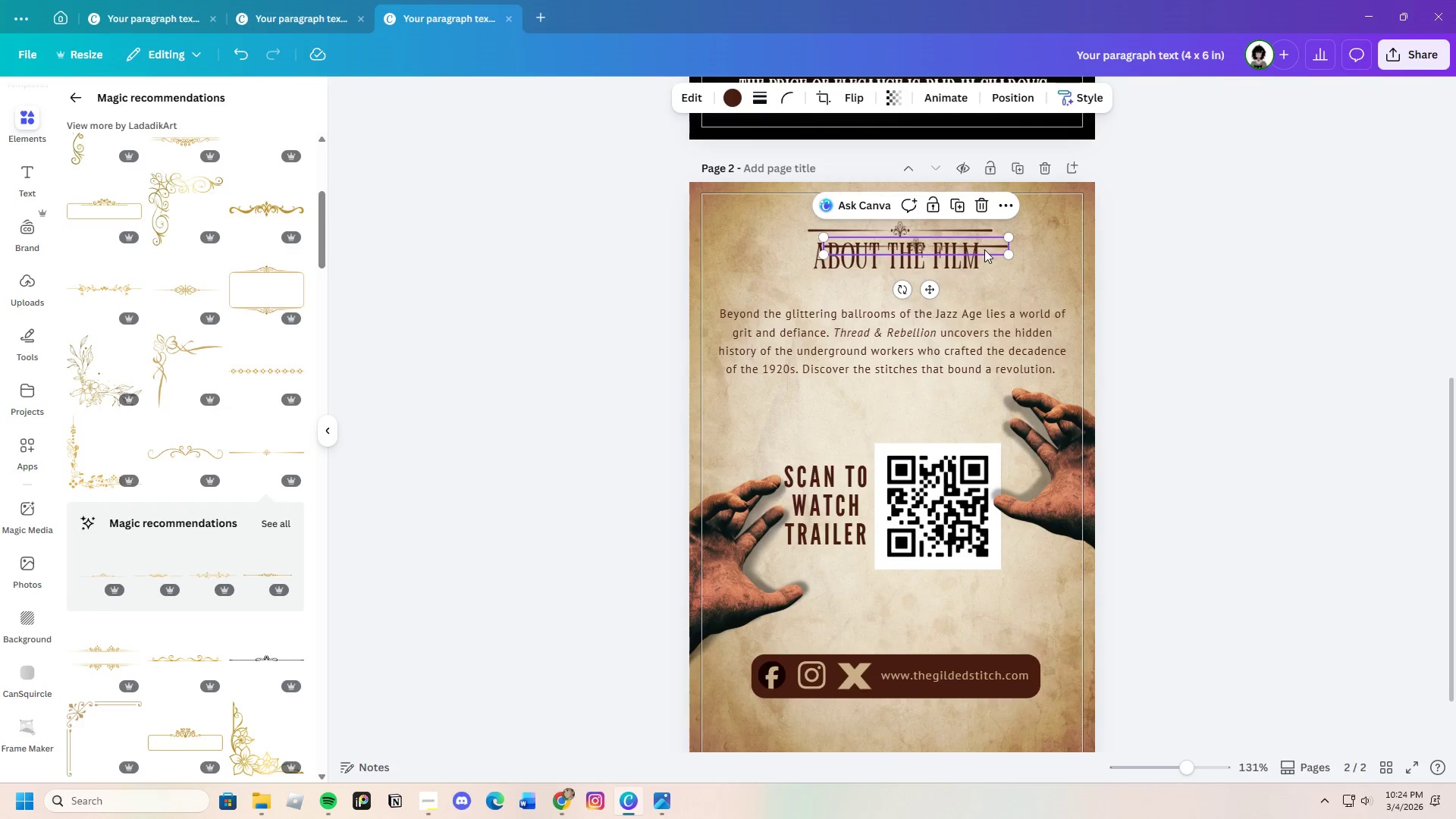 
left_click_drag(start_coordinate=[984, 250], to_coordinate=[968, 289])
 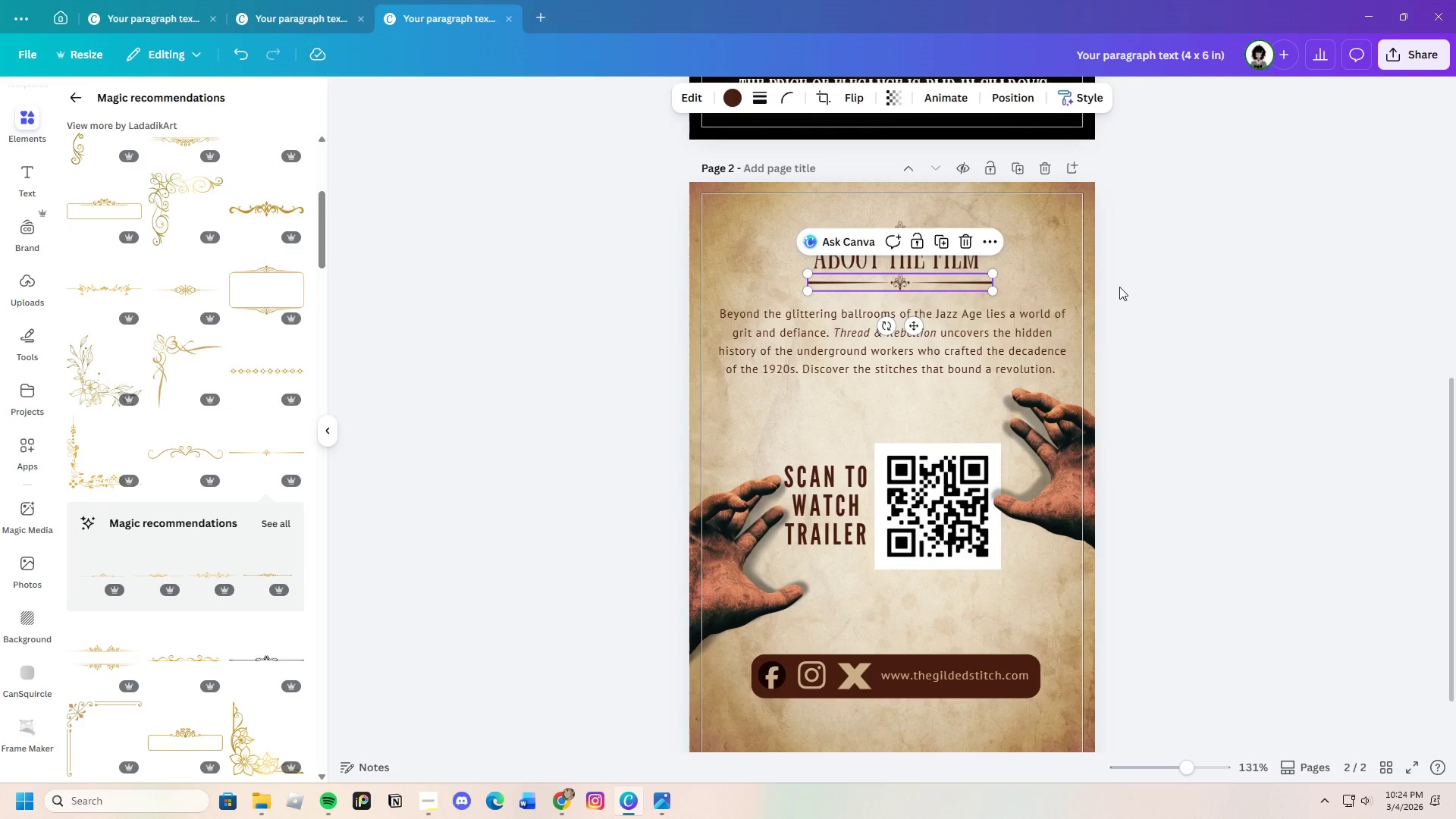 
left_click([1119, 287])
 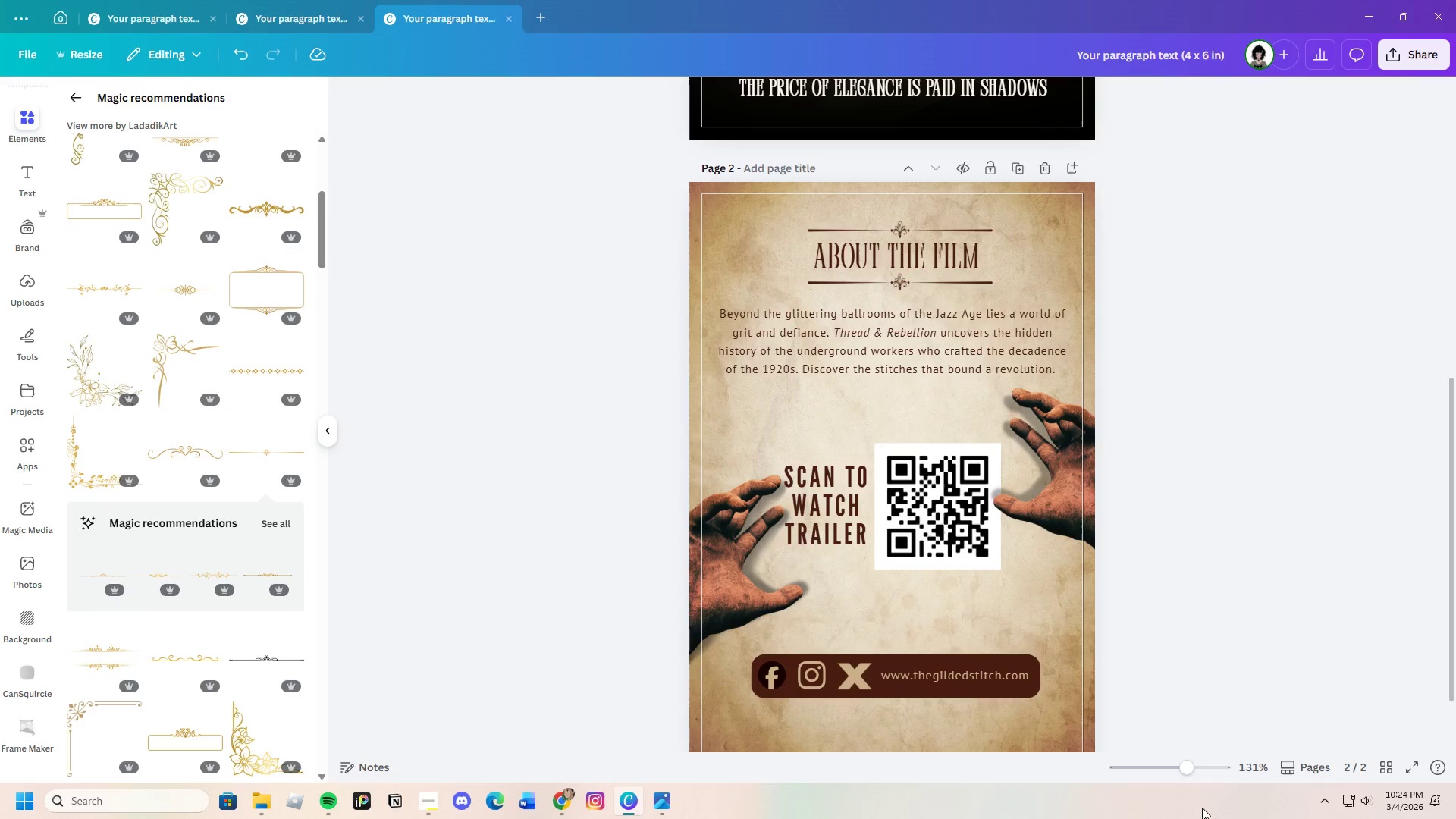 
left_click_drag(start_coordinate=[1191, 770], to_coordinate=[1201, 767])
 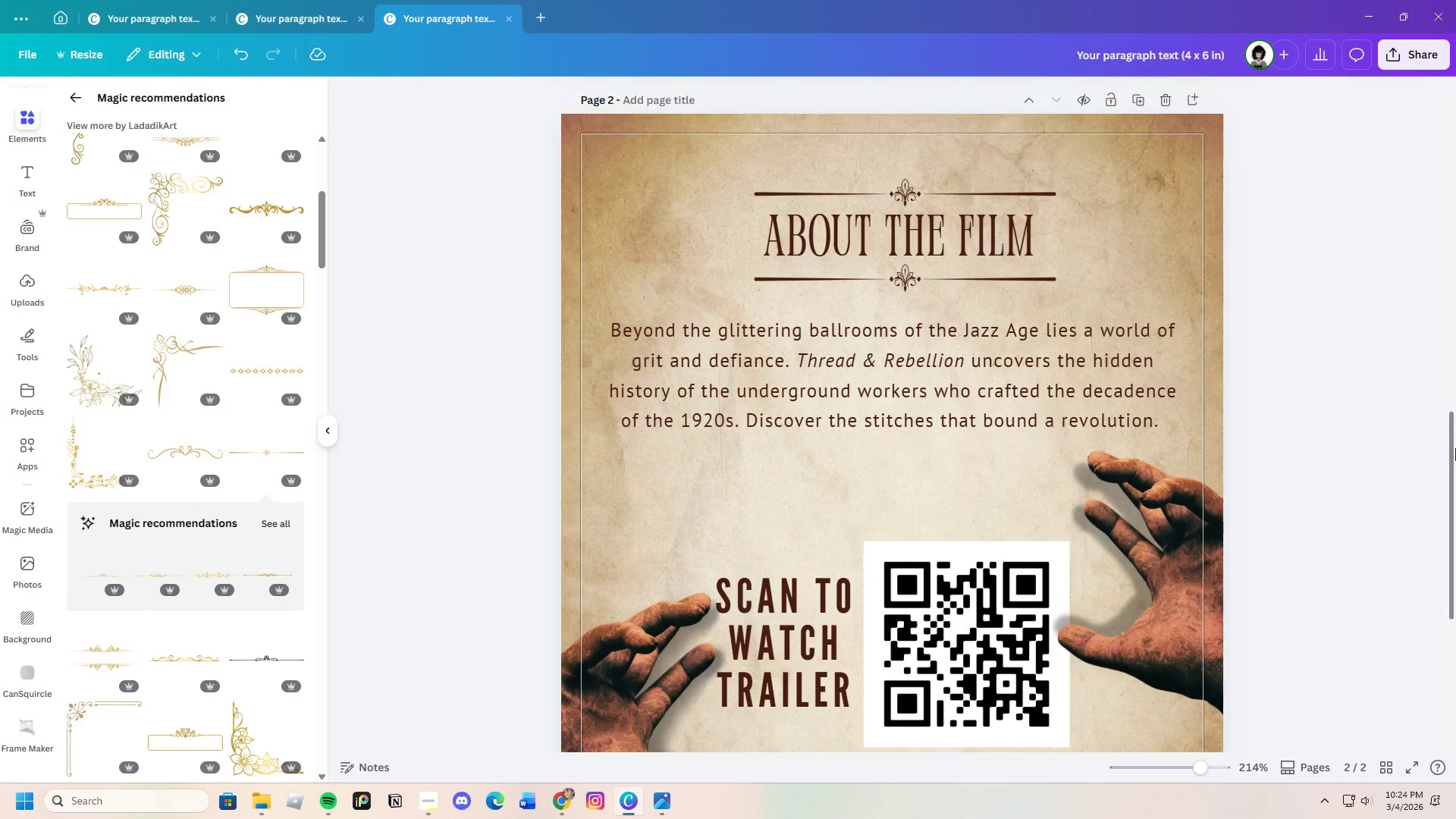 
scroll: coordinate [1455, 448], scroll_direction: up, amount: 1.0
 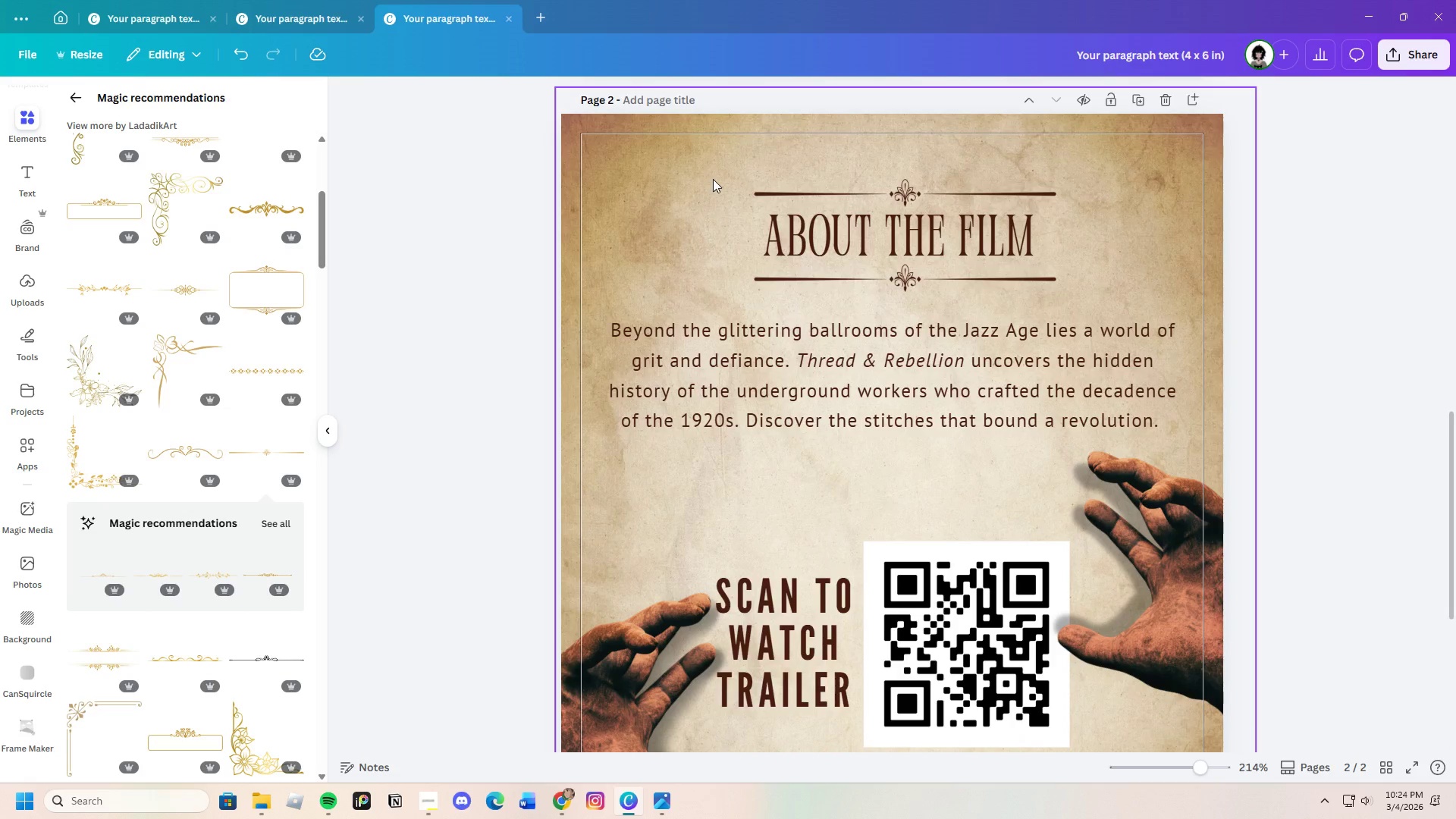 
left_click_drag(start_coordinate=[723, 179], to_coordinate=[1075, 268])
 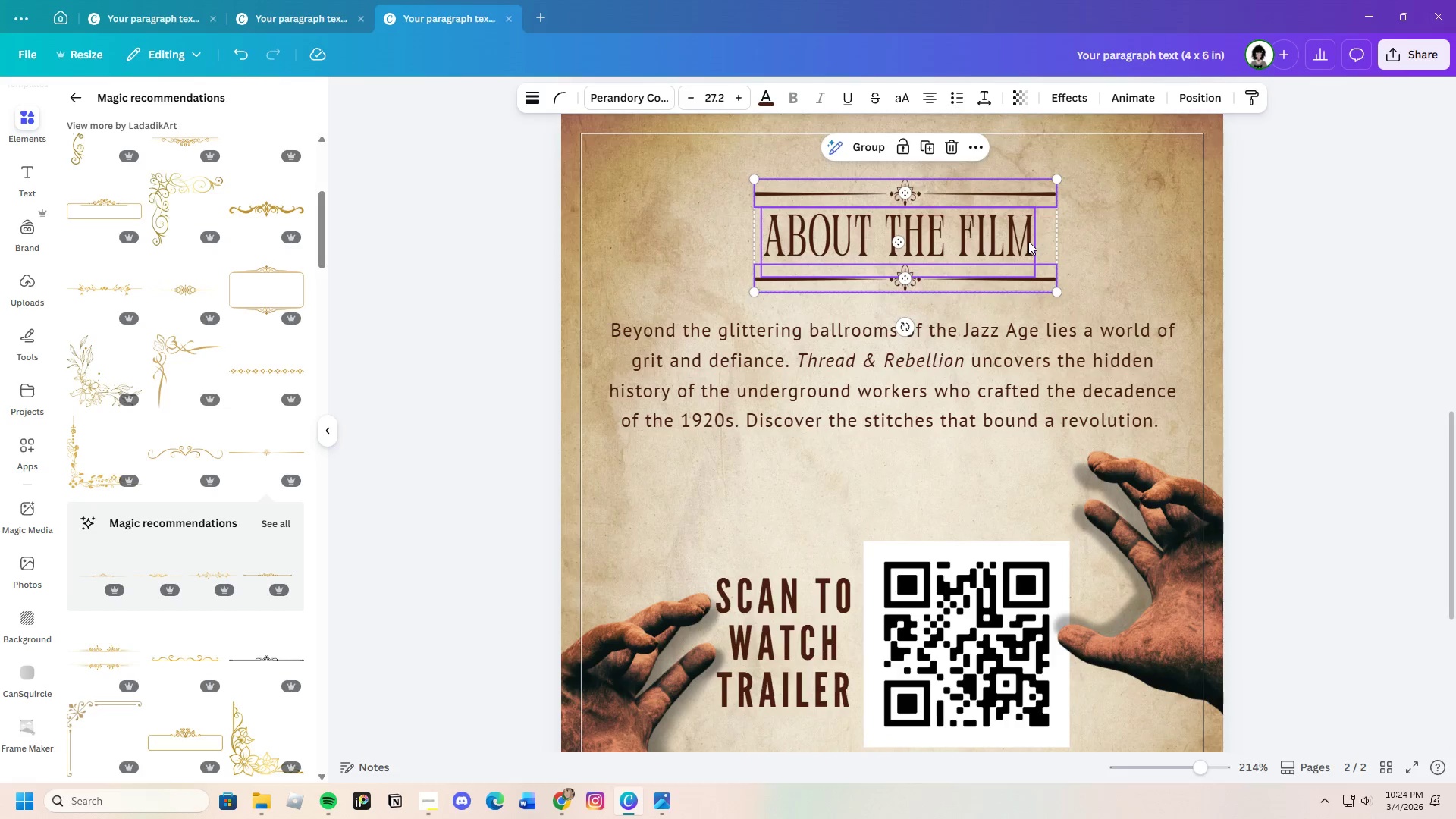 
left_click_drag(start_coordinate=[1028, 241], to_coordinate=[1025, 240])
 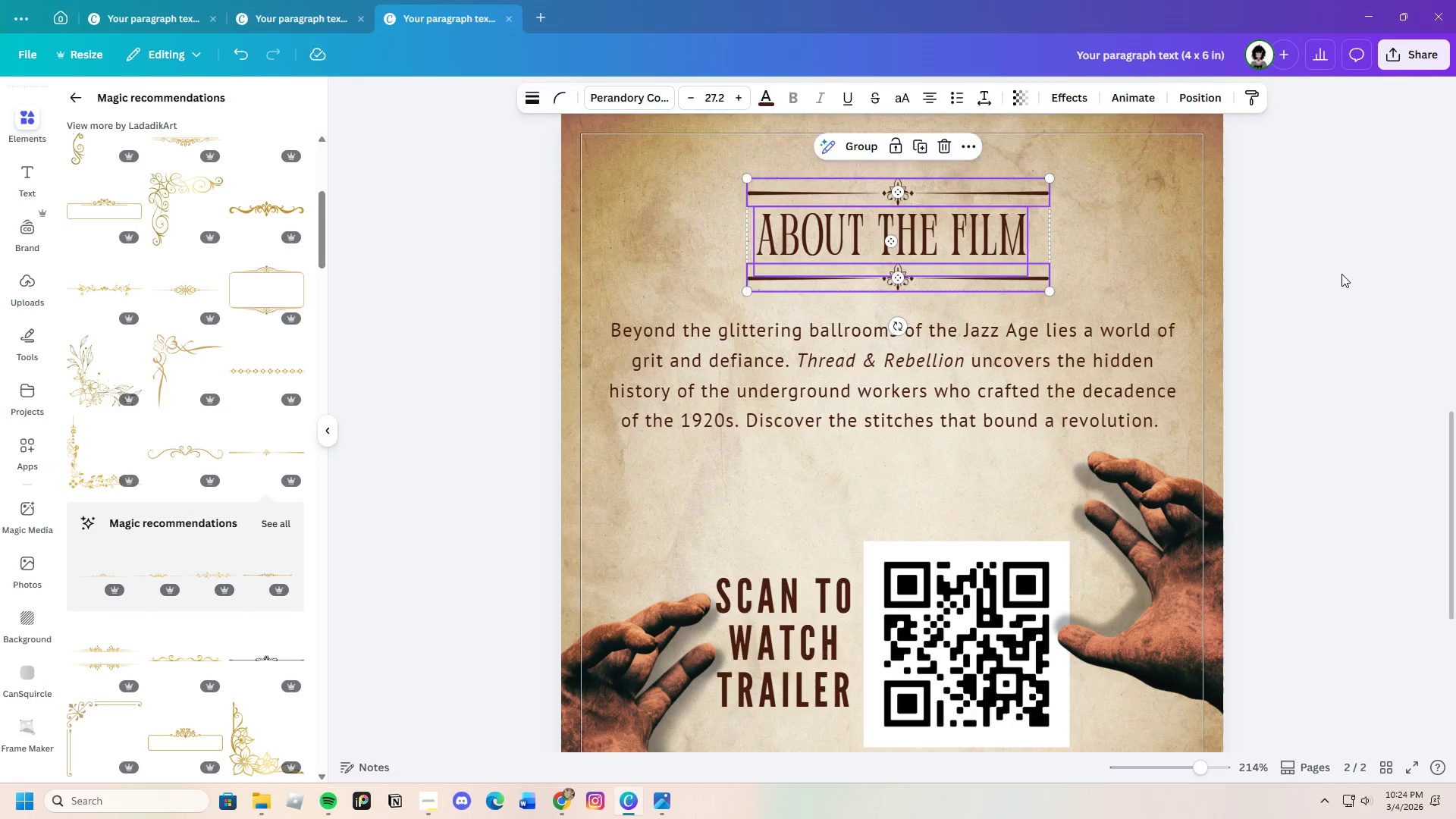 
left_click([1341, 274])
 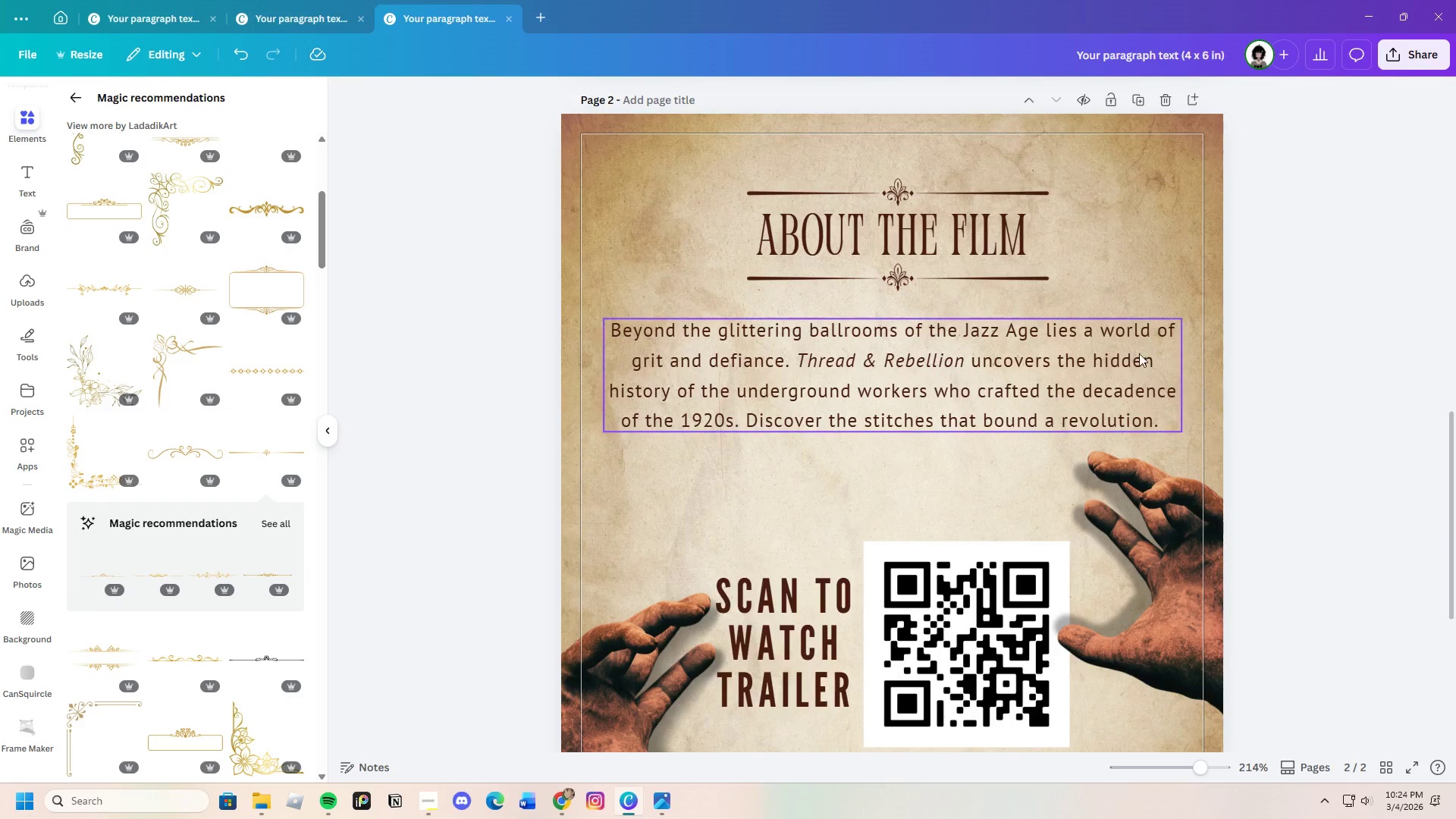 
left_click_drag(start_coordinate=[902, 278], to_coordinate=[907, 278])
 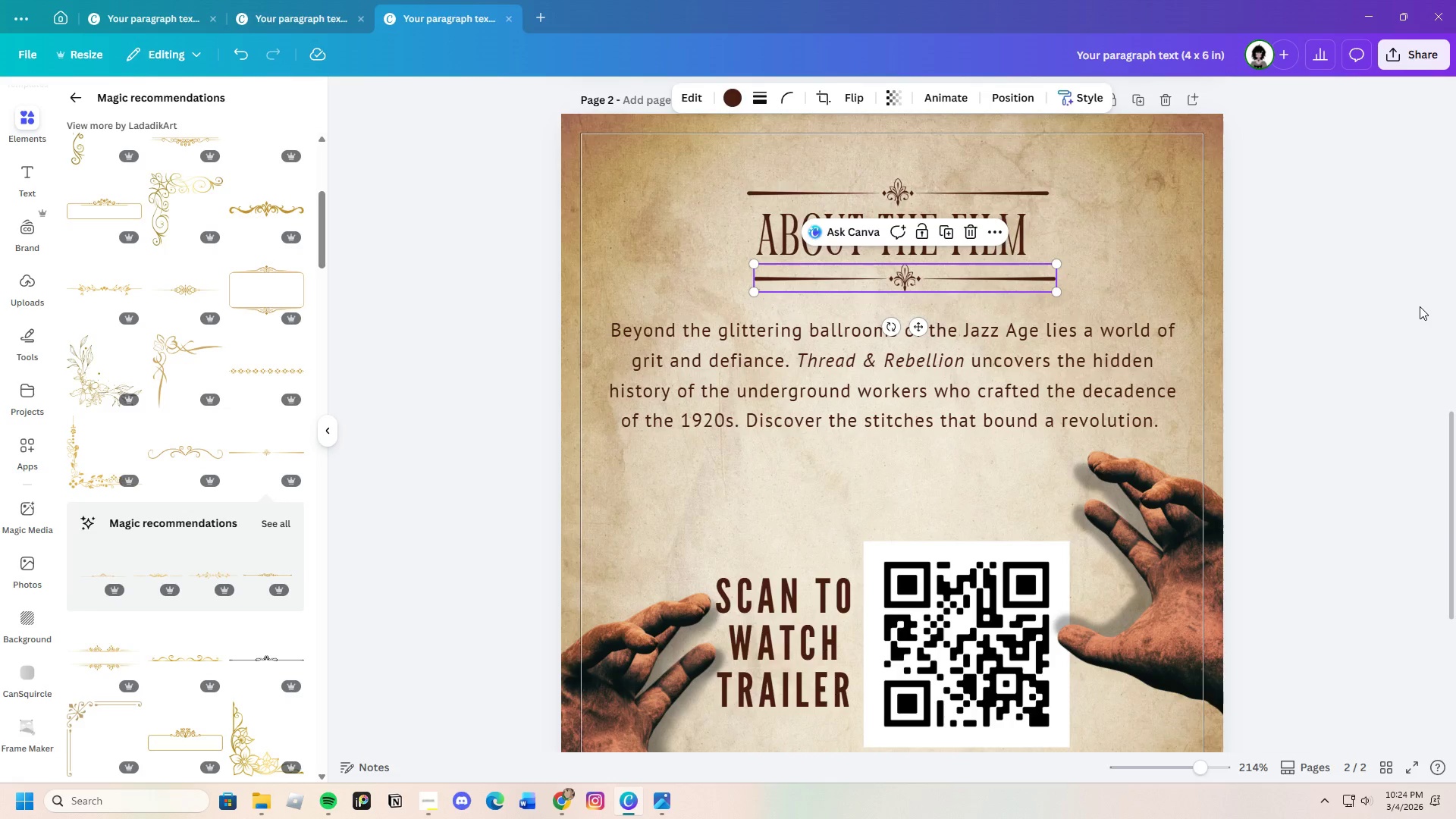 
left_click([1420, 306])
 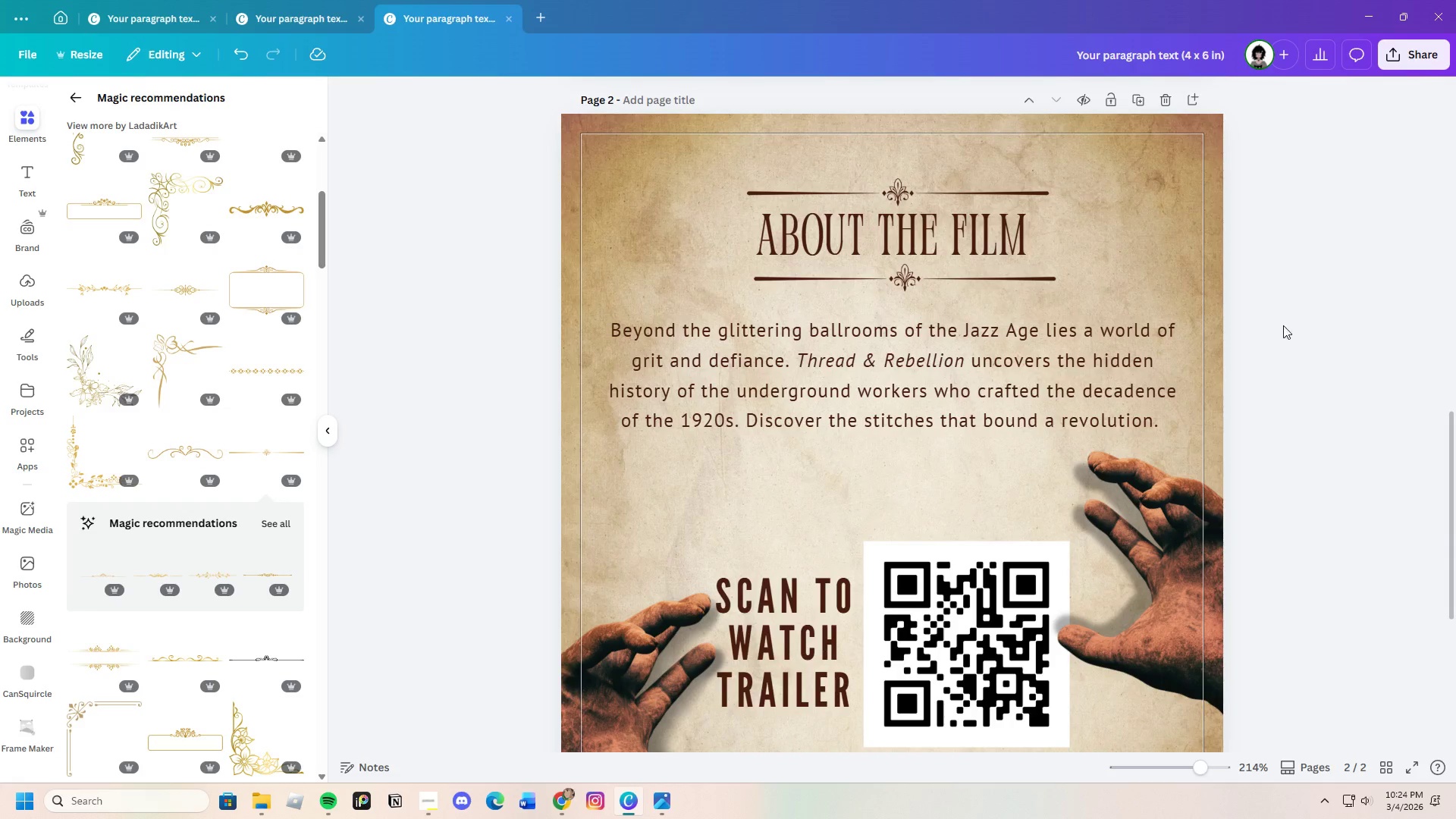 
left_click_drag(start_coordinate=[956, 280], to_coordinate=[949, 279])
 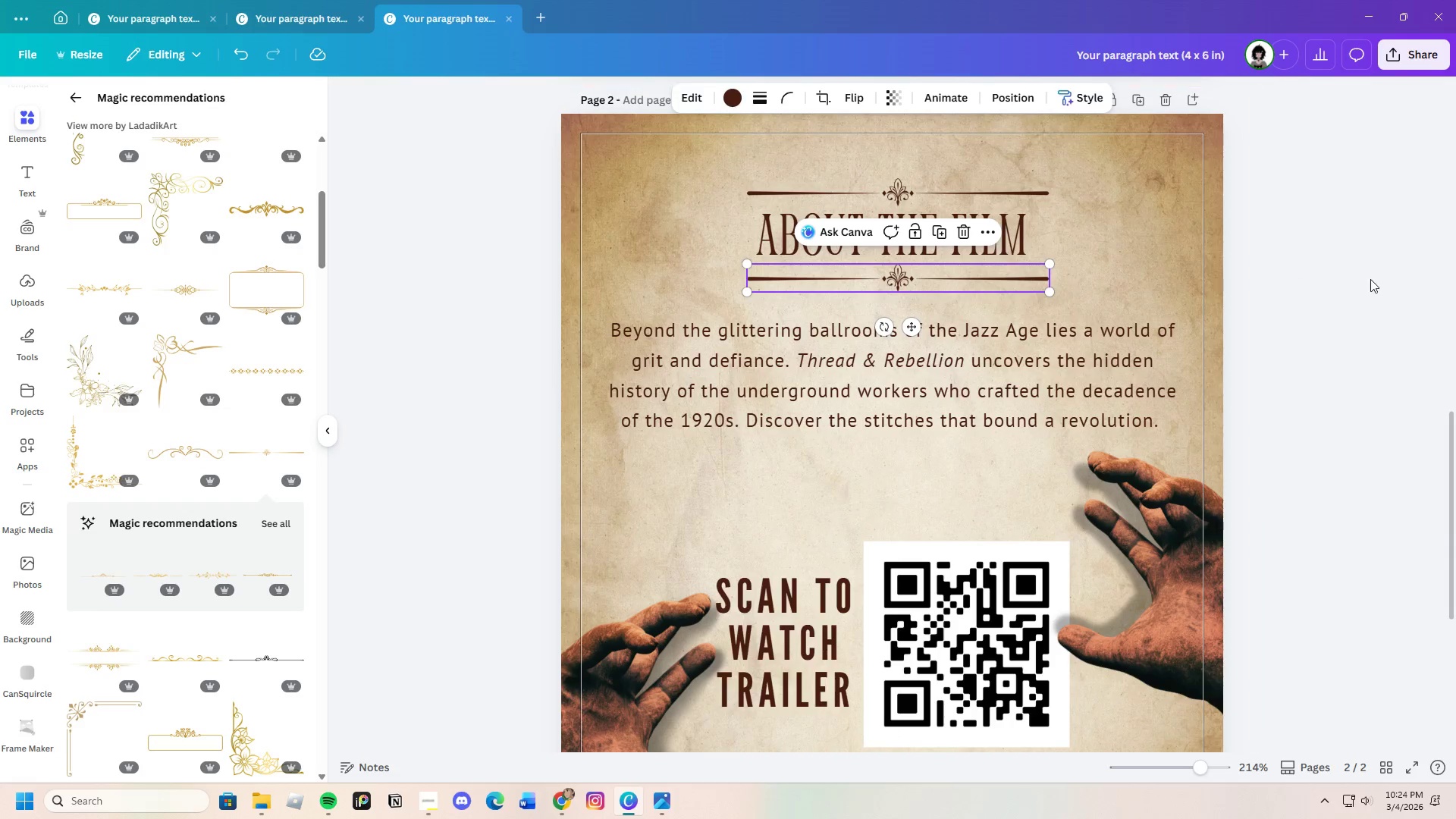 
left_click([1376, 279])
 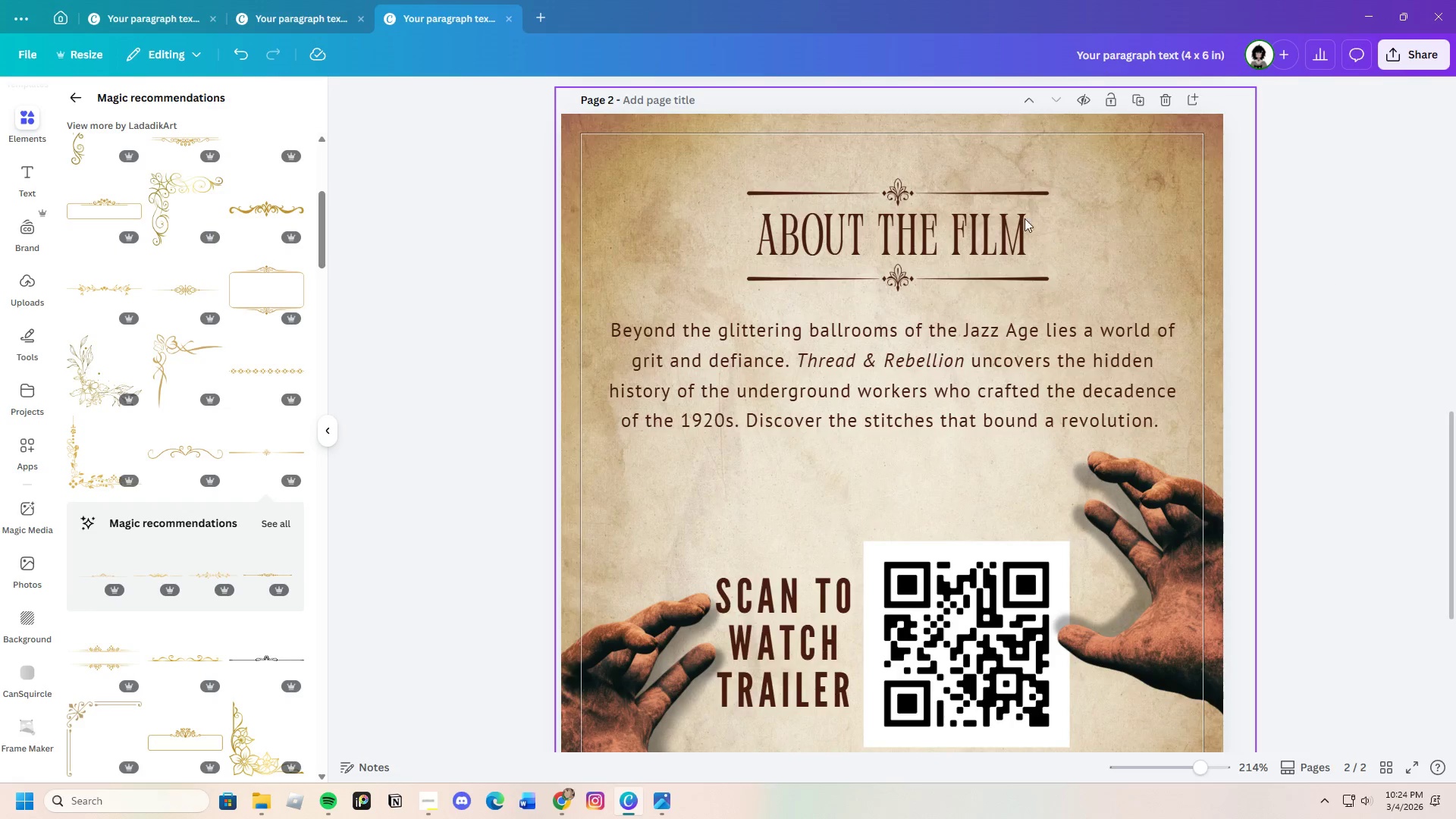 
left_click_drag(start_coordinate=[899, 188], to_coordinate=[896, 188])
 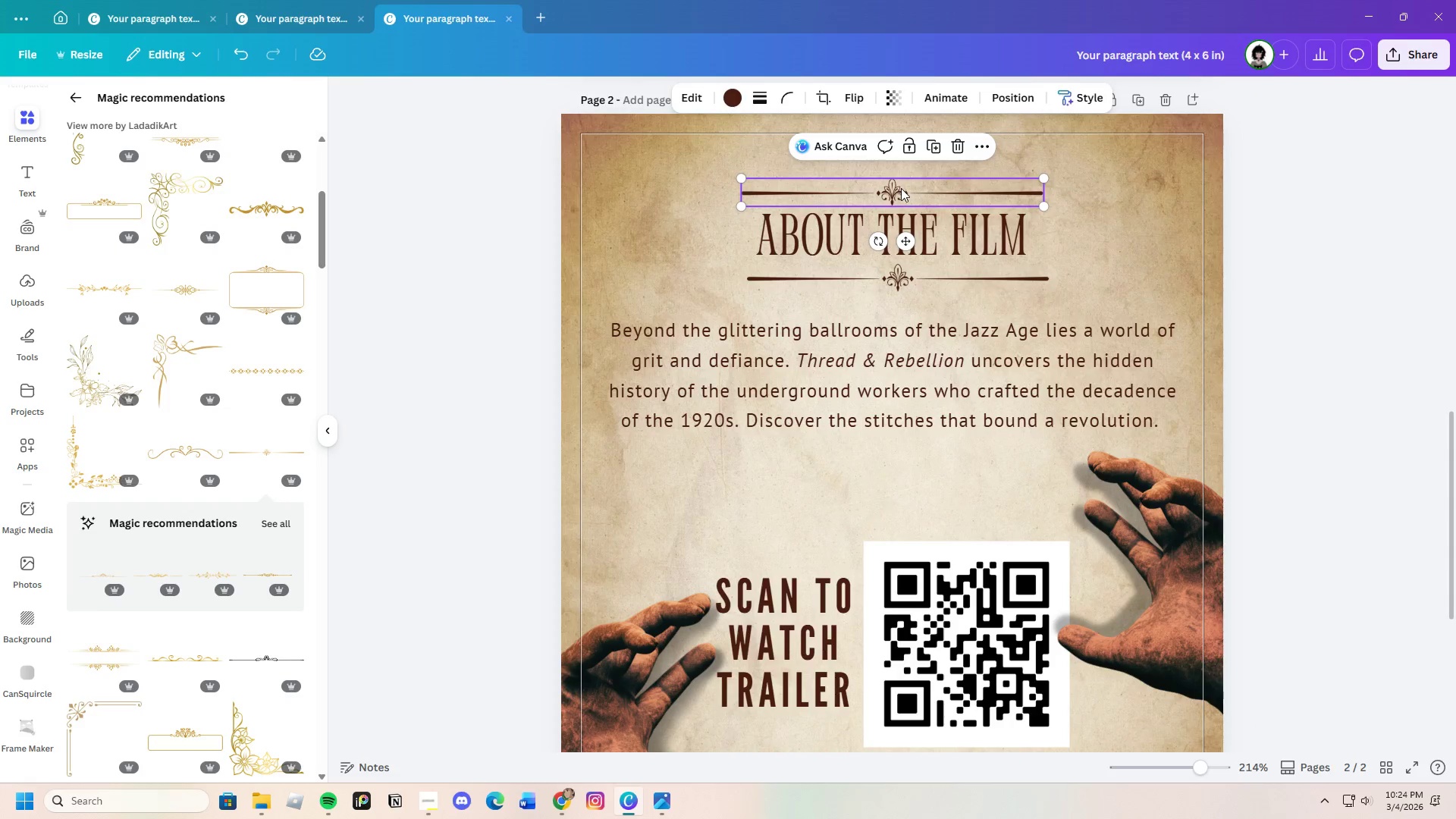 
left_click_drag(start_coordinate=[893, 188], to_coordinate=[897, 187])
 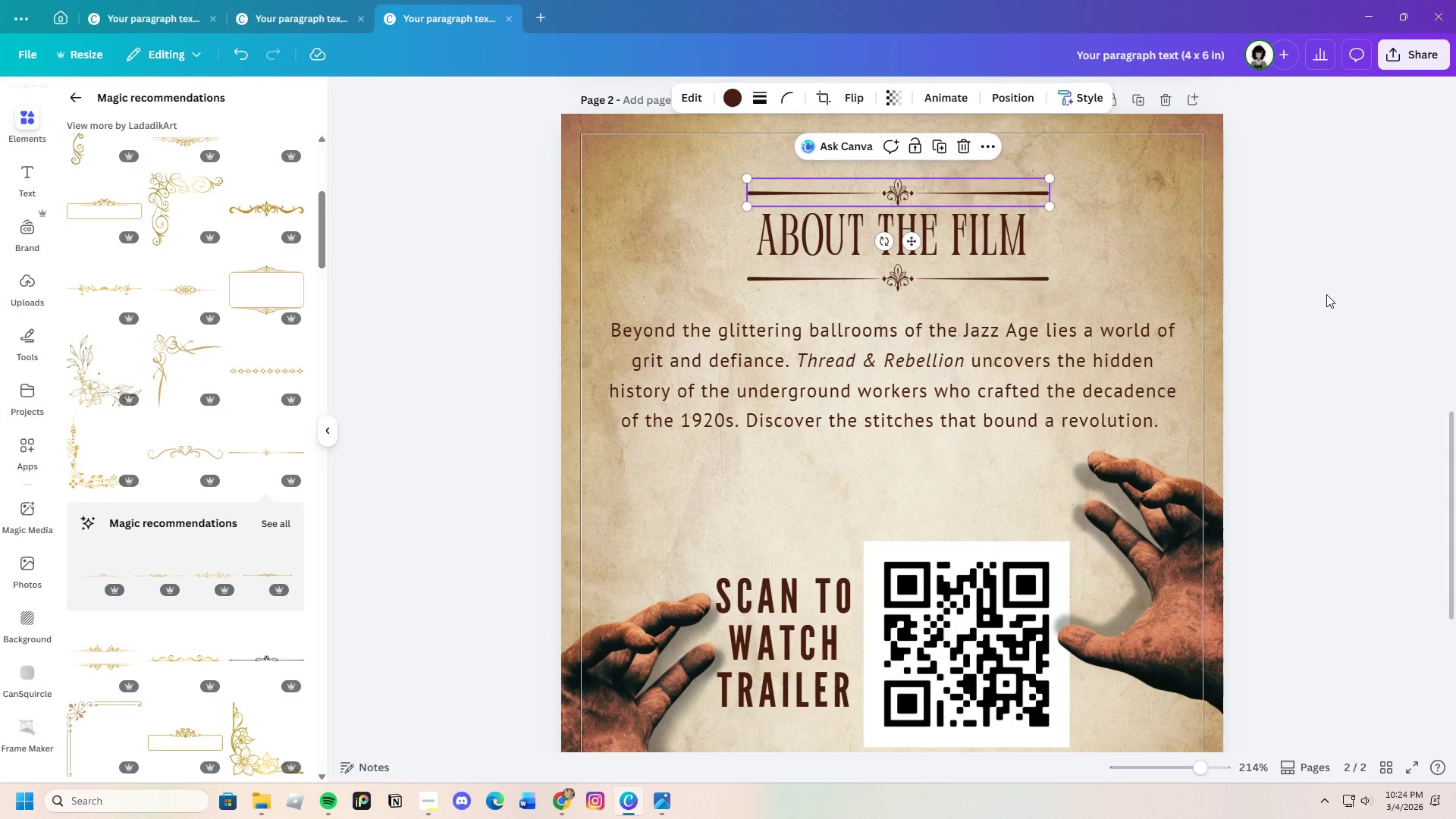 
left_click([1326, 294])
 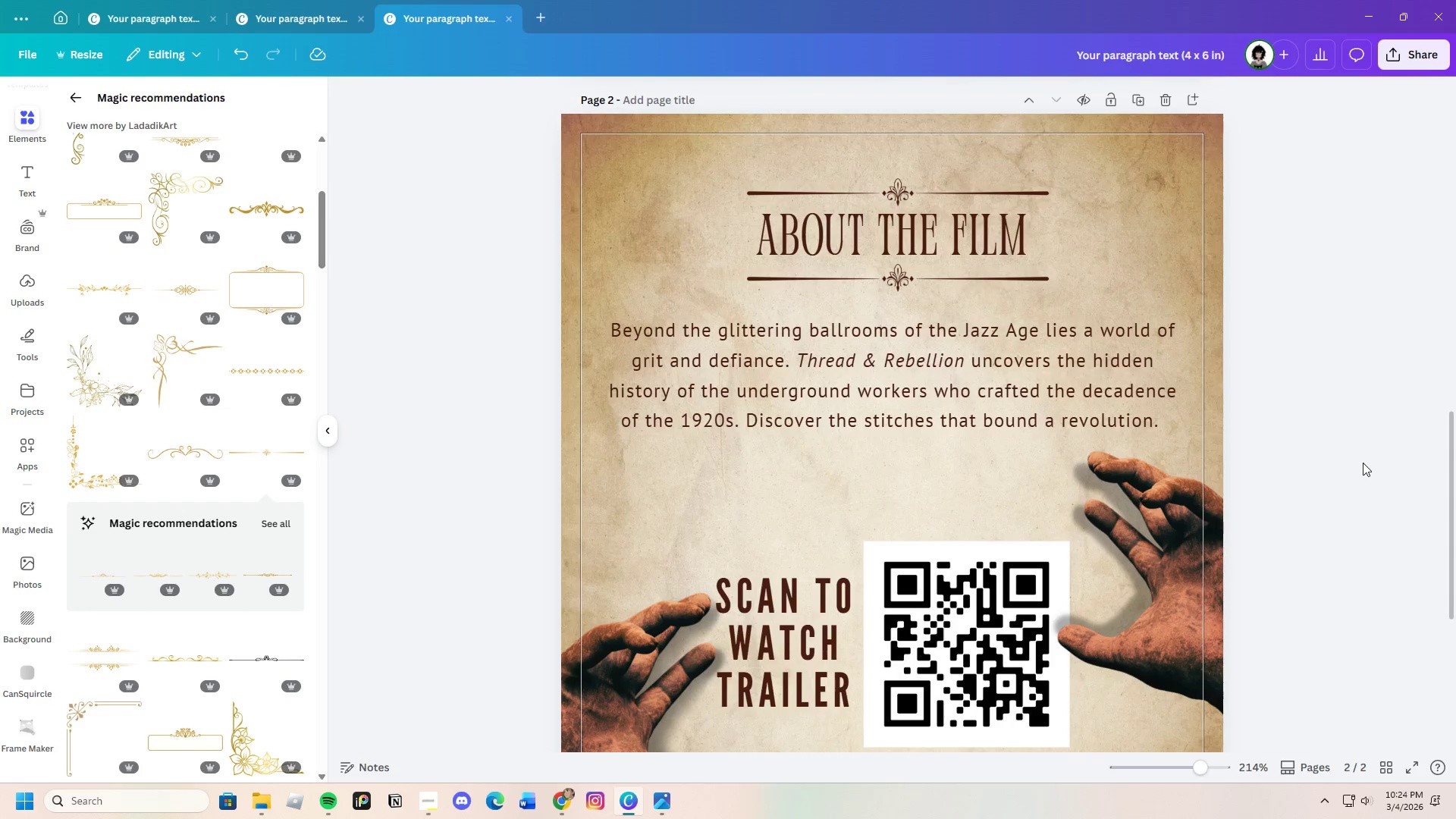 
scroll: coordinate [1324, 603], scroll_direction: down, amount: 1.0
 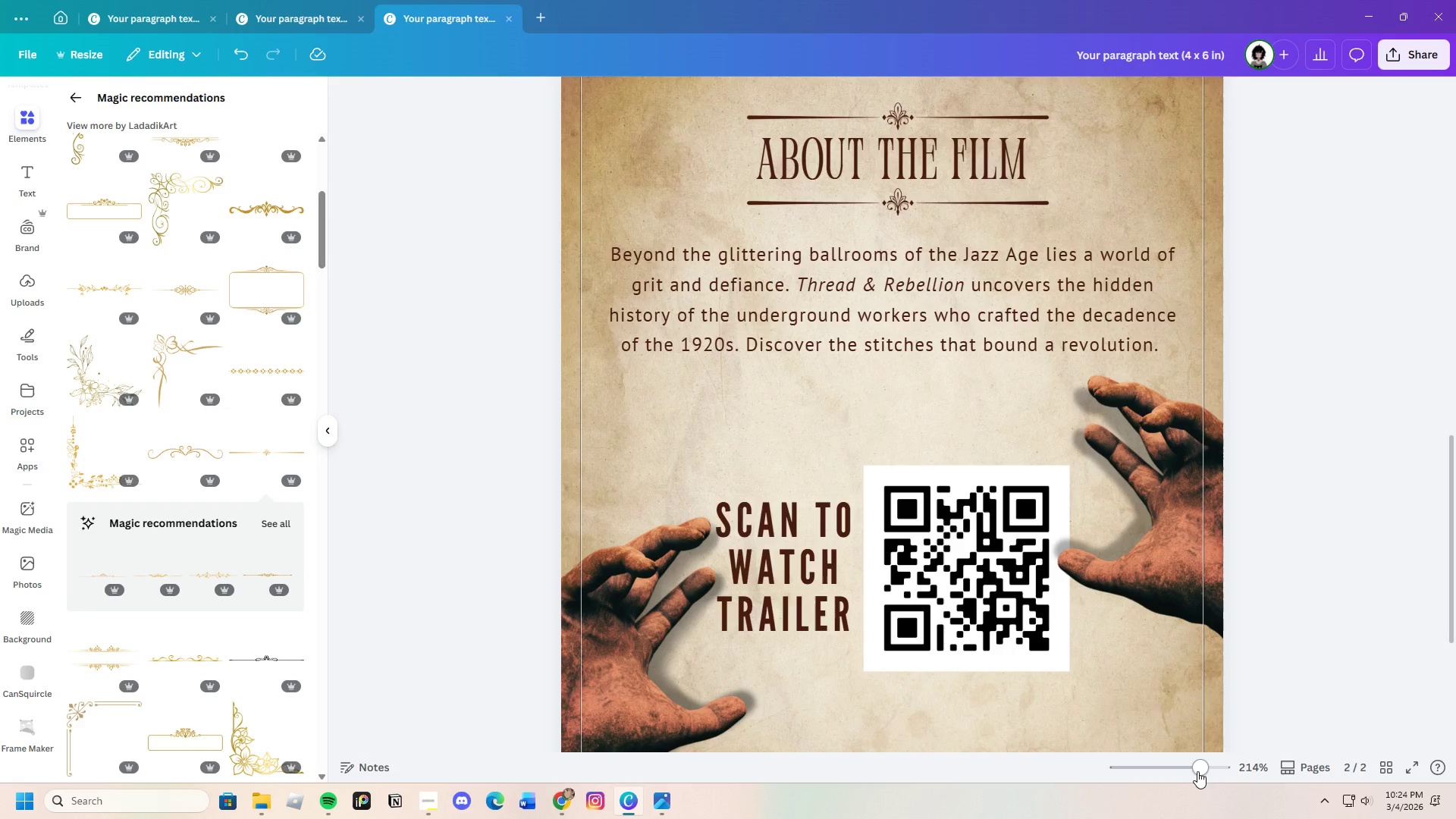 
left_click_drag(start_coordinate=[1198, 771], to_coordinate=[1189, 771])
 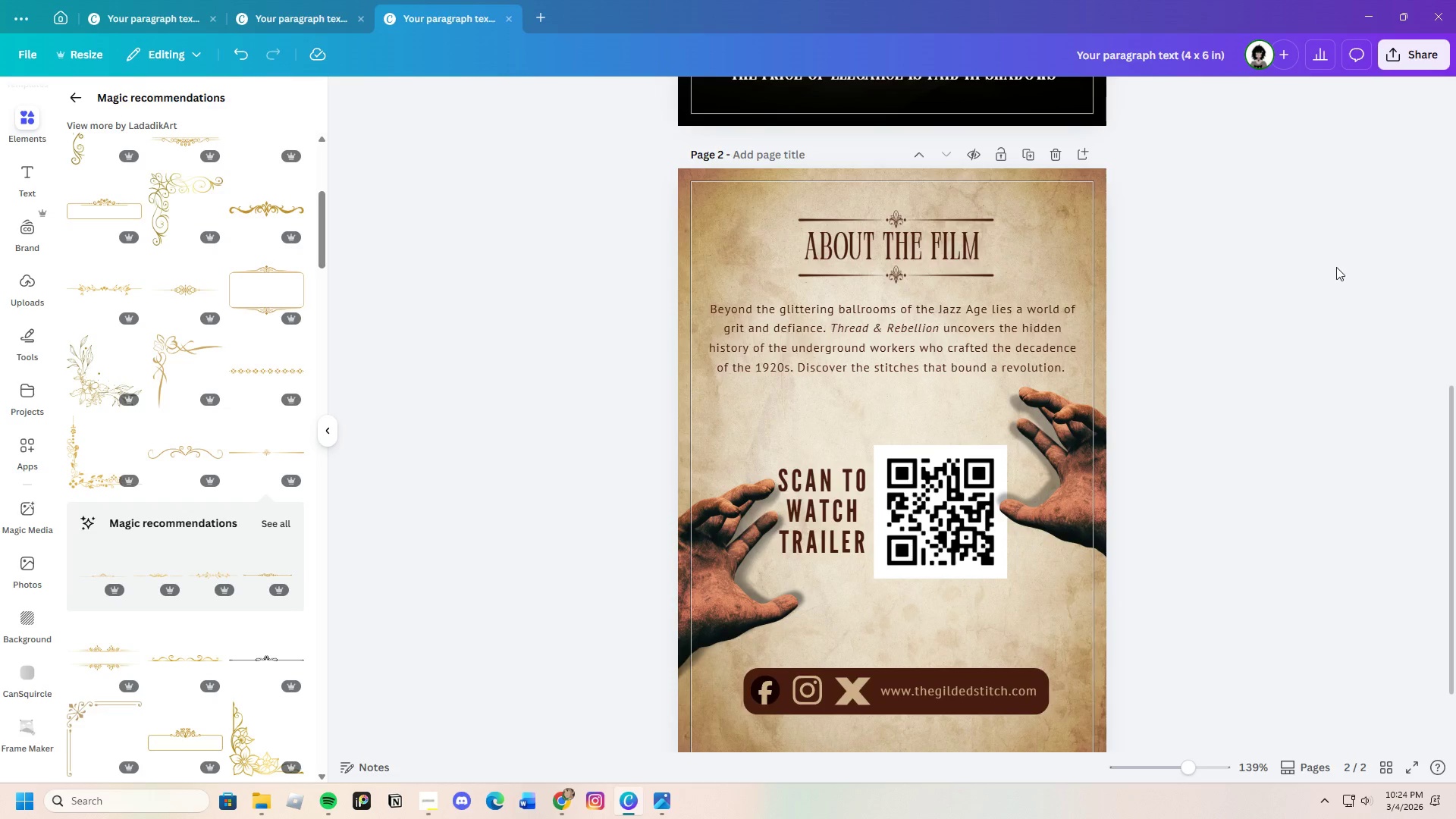 
left_click_drag(start_coordinate=[770, 221], to_coordinate=[963, 268])
 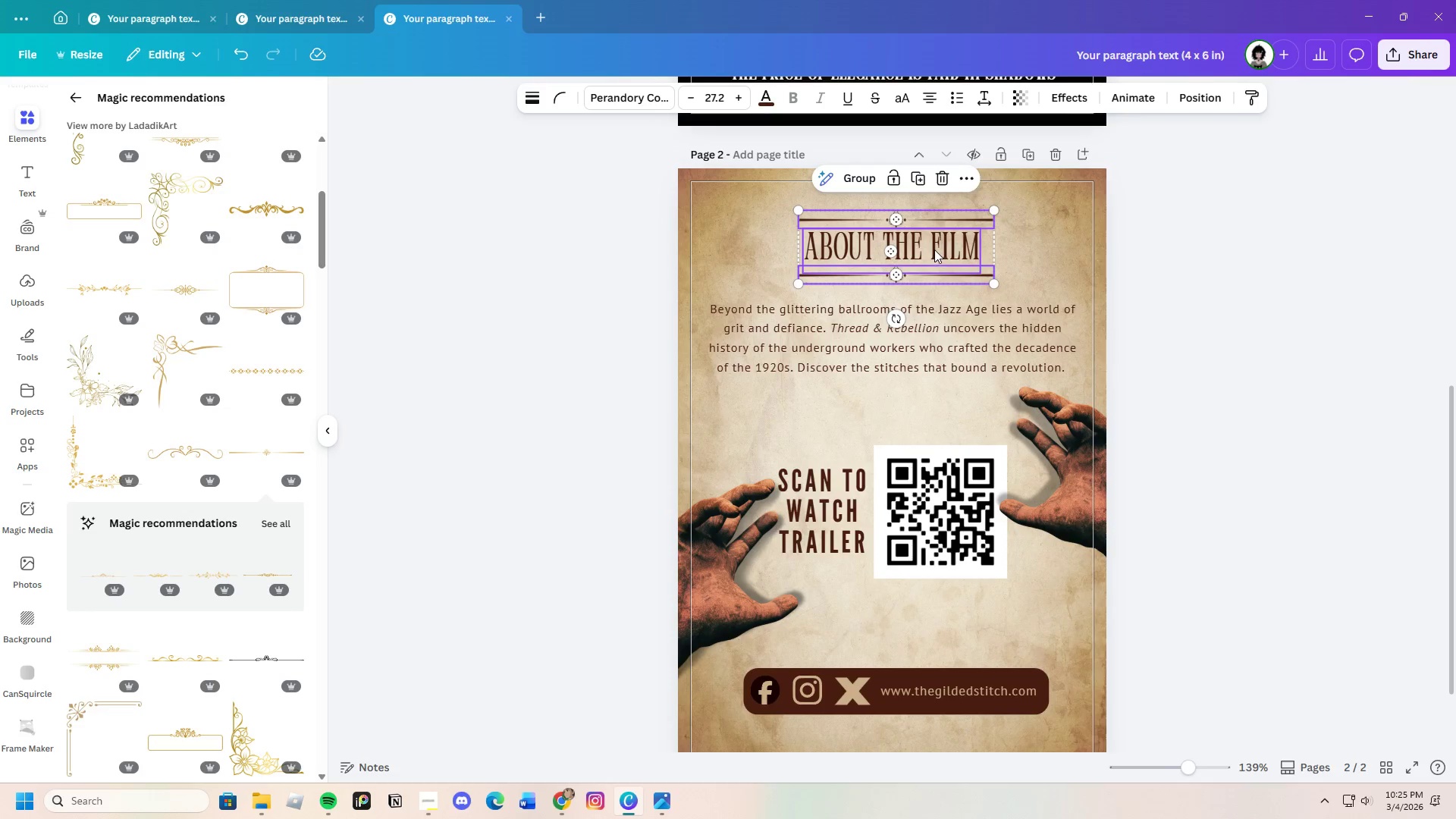 
left_click_drag(start_coordinate=[934, 249], to_coordinate=[924, 249])
 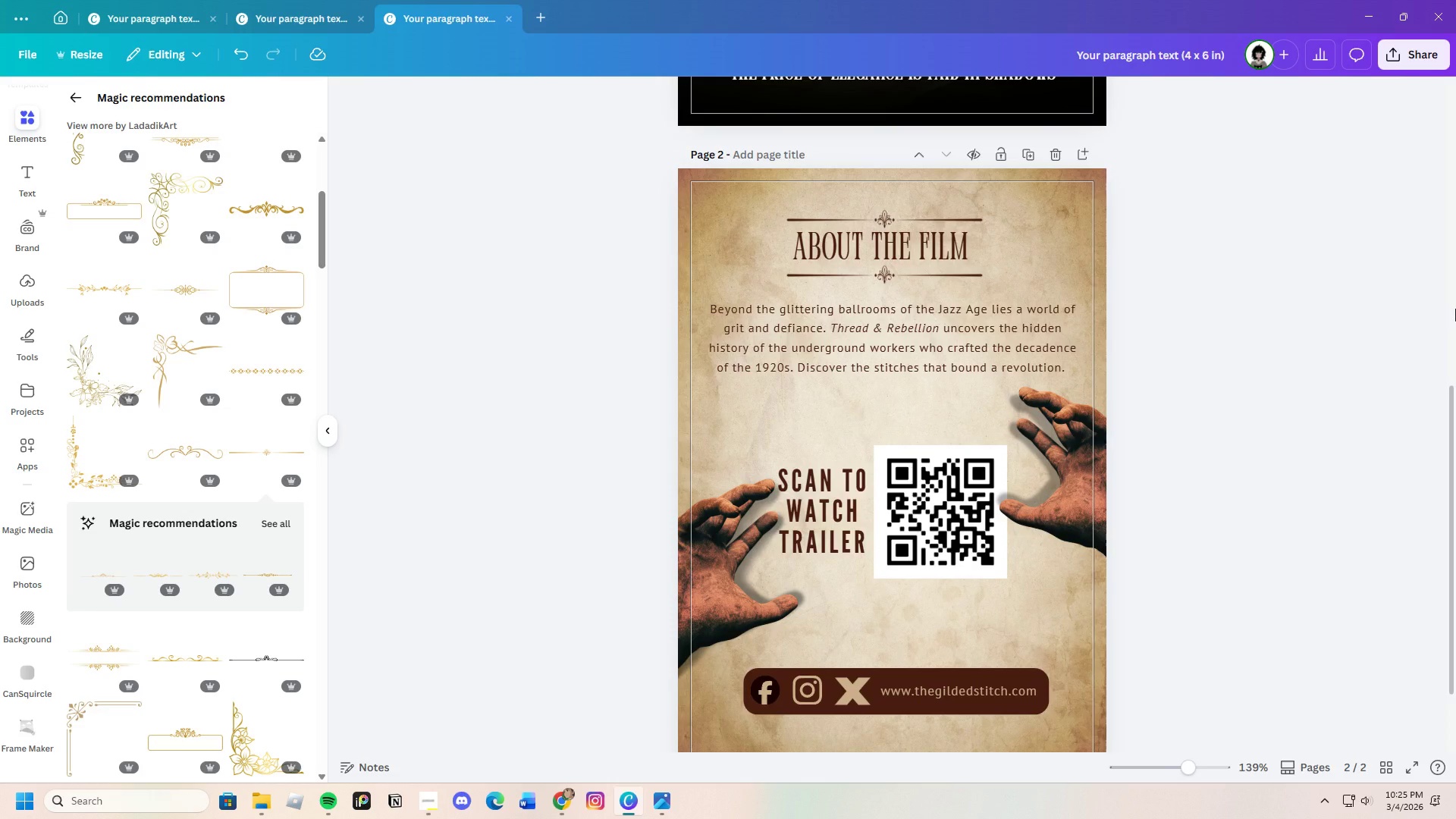 
scroll: coordinate [1444, 352], scroll_direction: up, amount: 1.0
 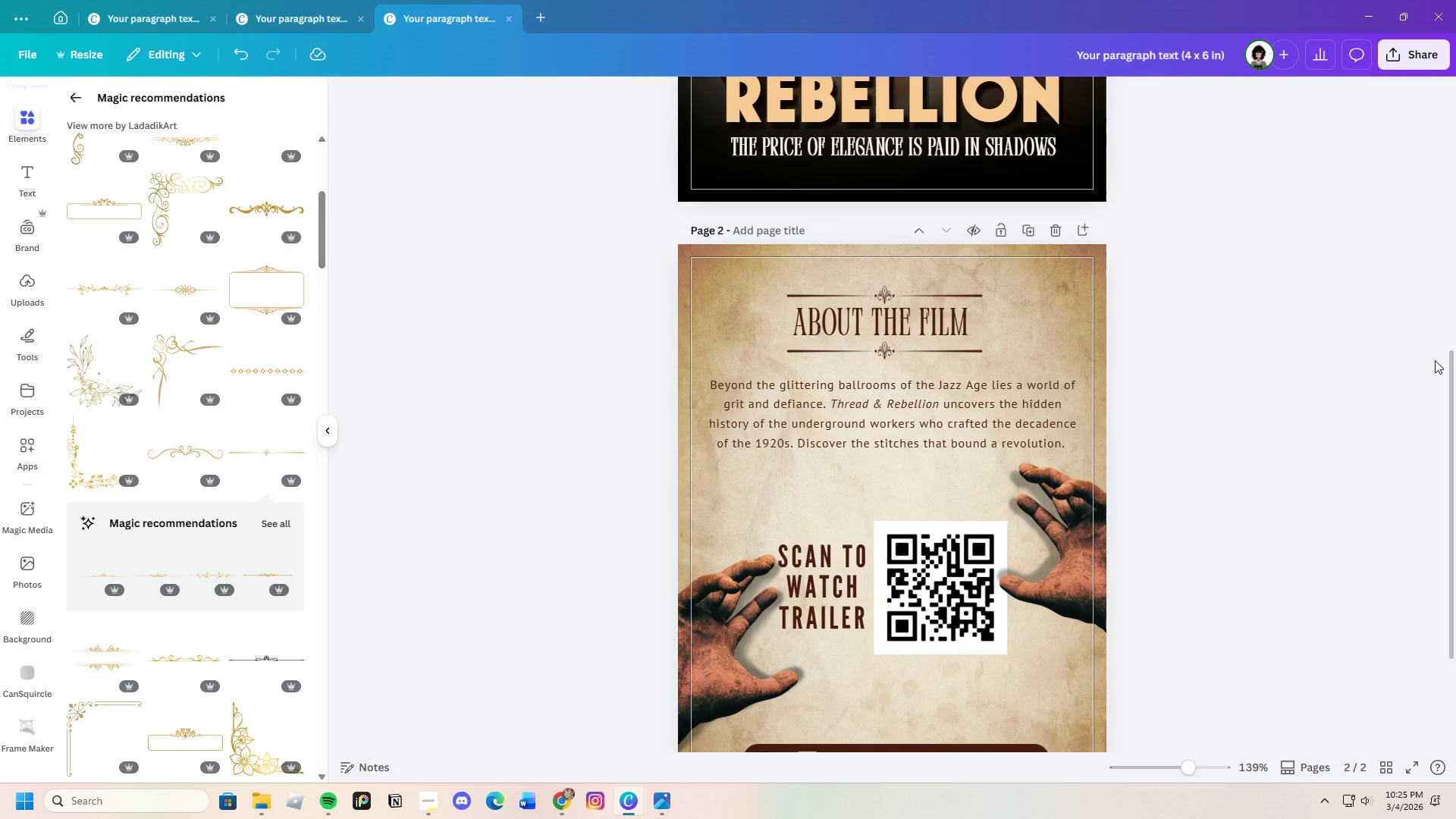 
scroll: coordinate [1435, 360], scroll_direction: down, amount: 2.0
 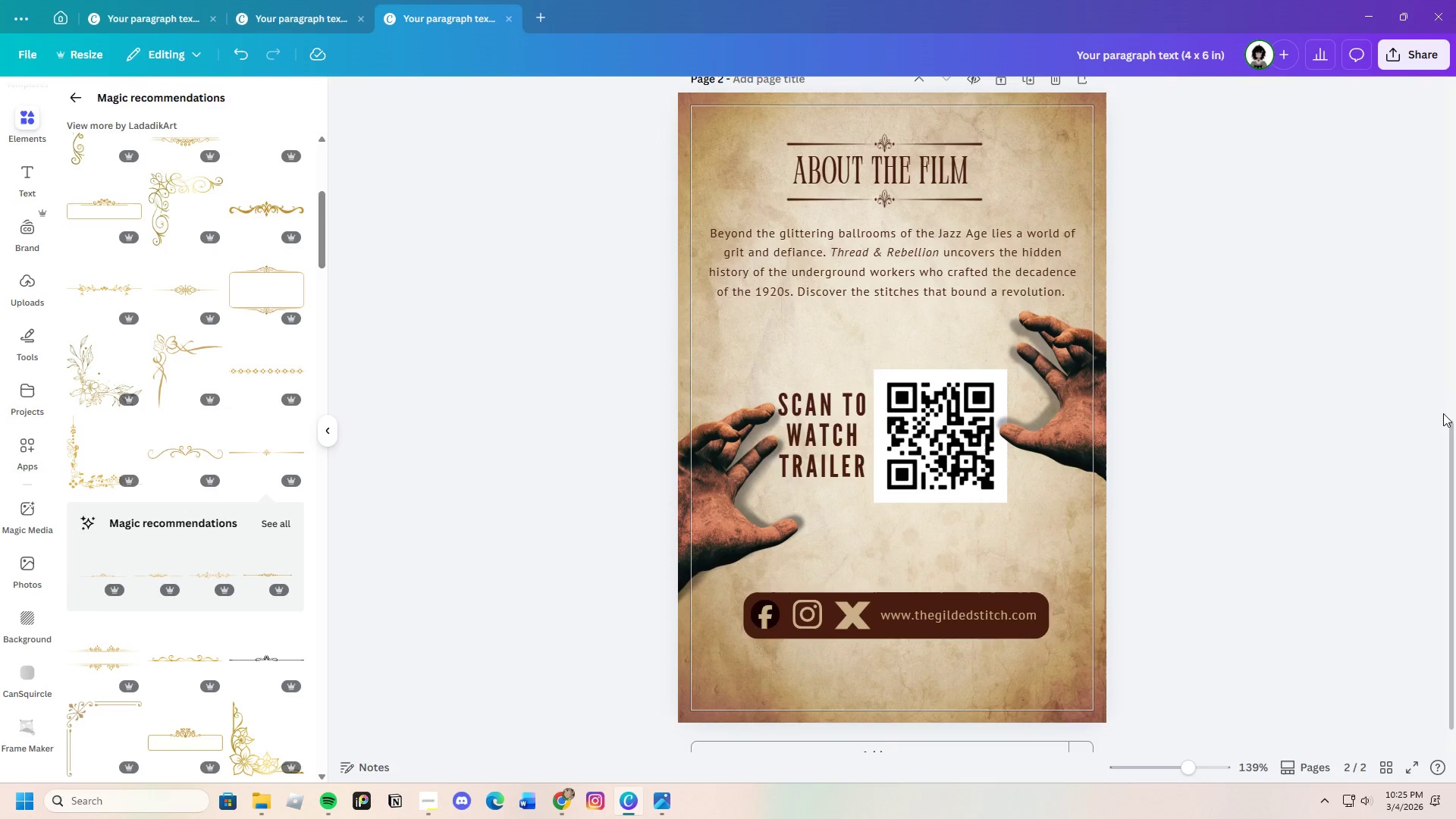 
scroll: coordinate [1421, 408], scroll_direction: up, amount: 1.0
 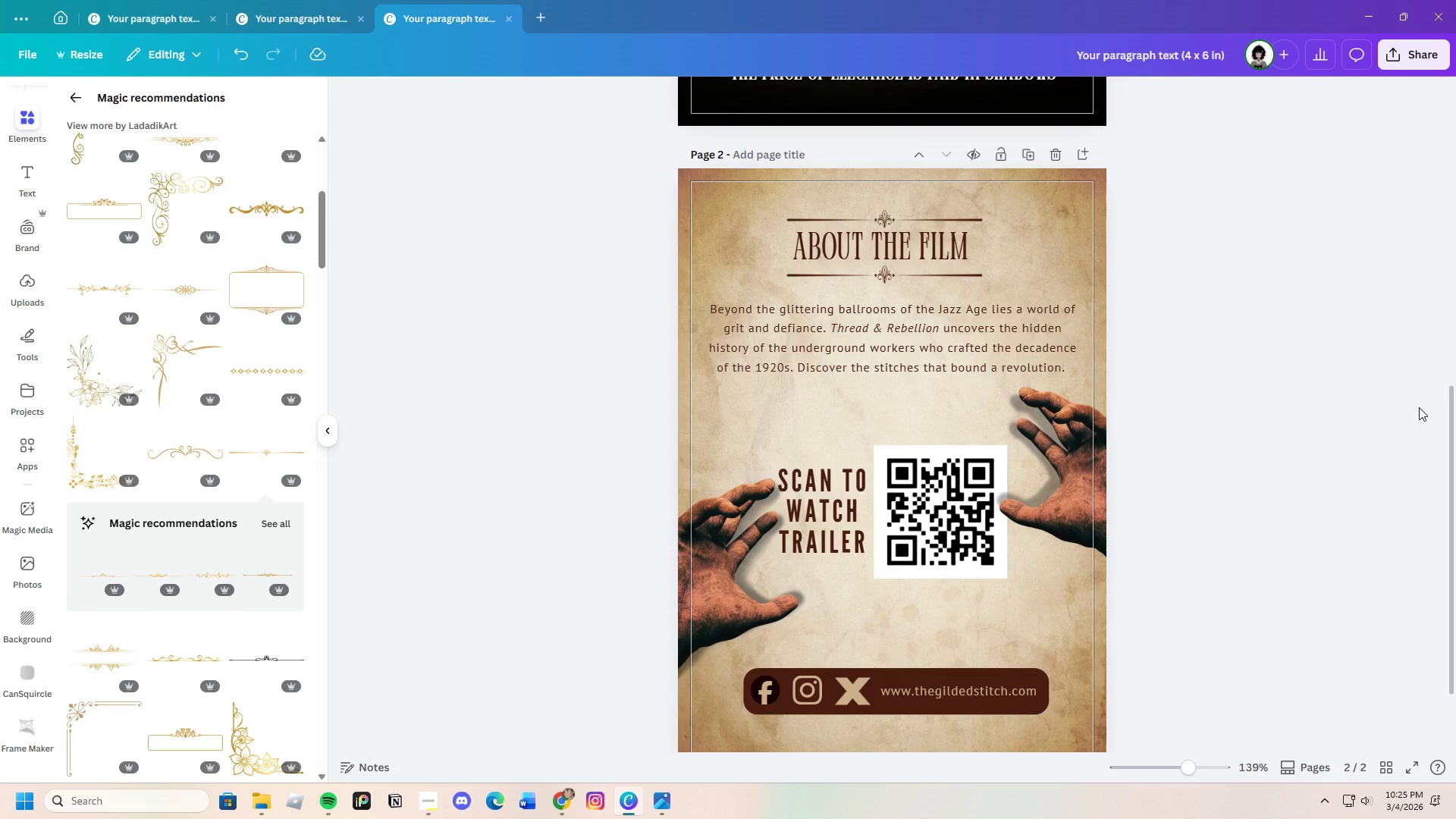 
scroll: coordinate [1419, 407], scroll_direction: down, amount: 2.0
 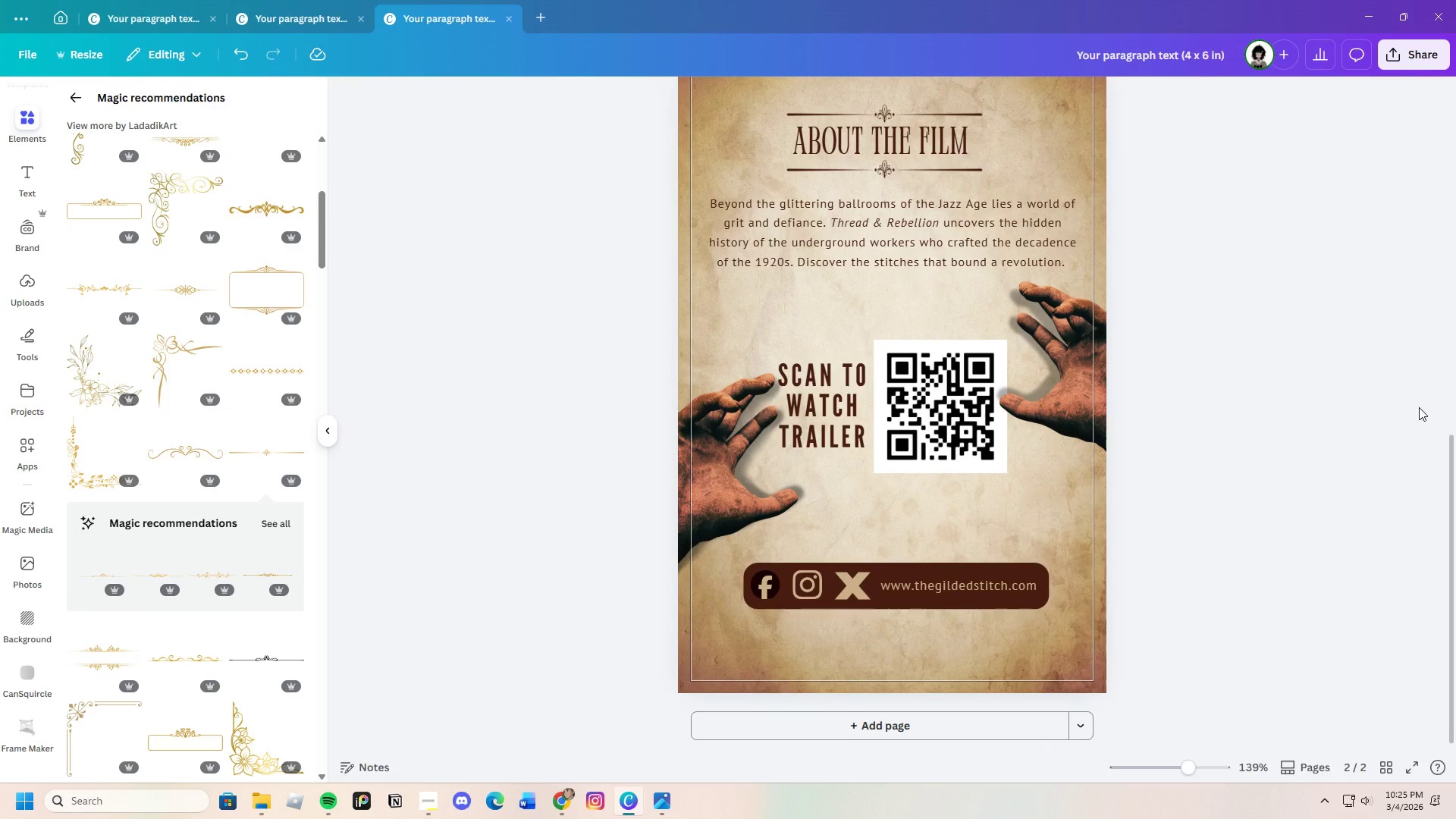 
wait(5.79)
 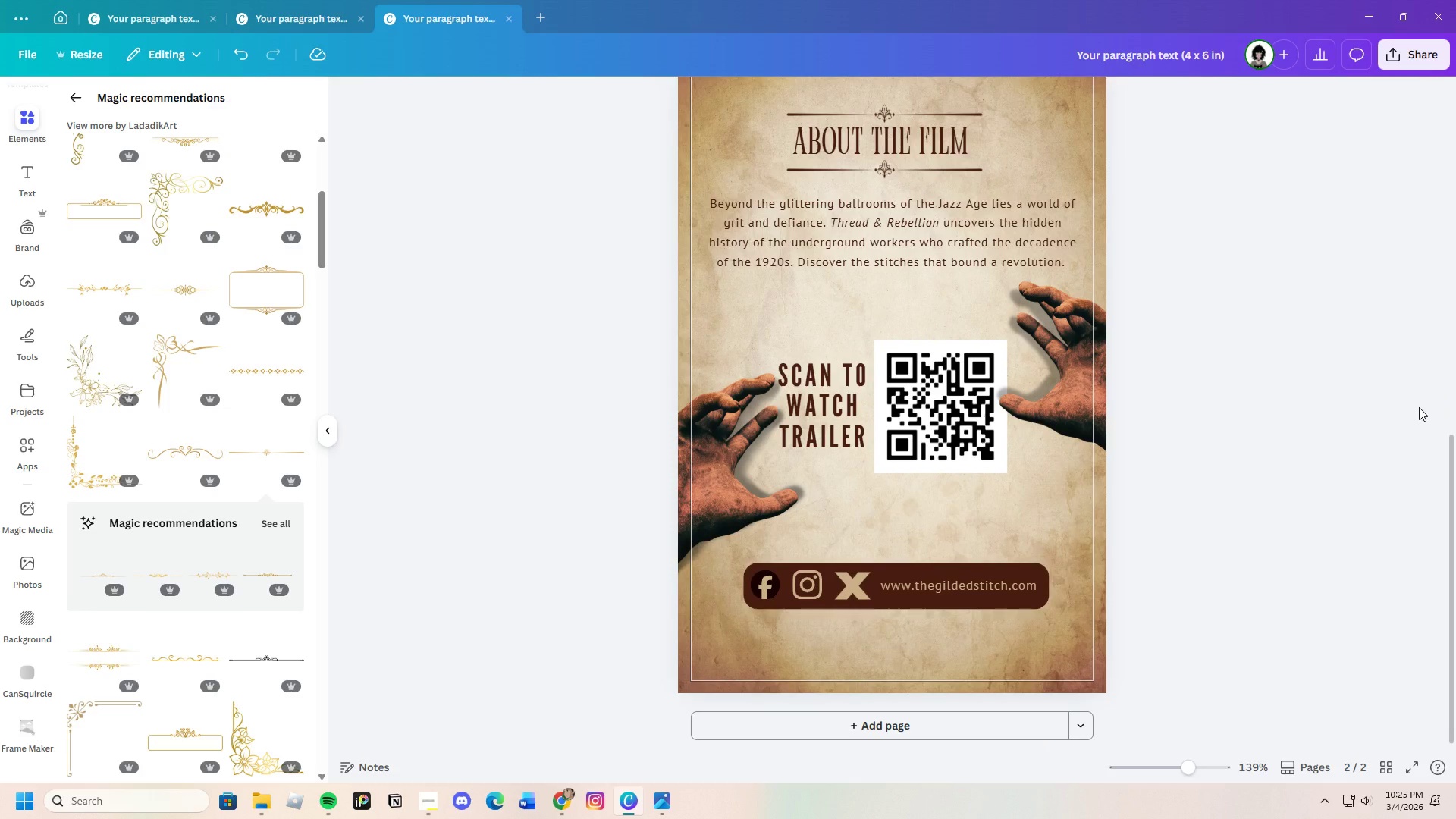 
scroll: coordinate [1420, 404], scroll_direction: down, amount: 1.0
 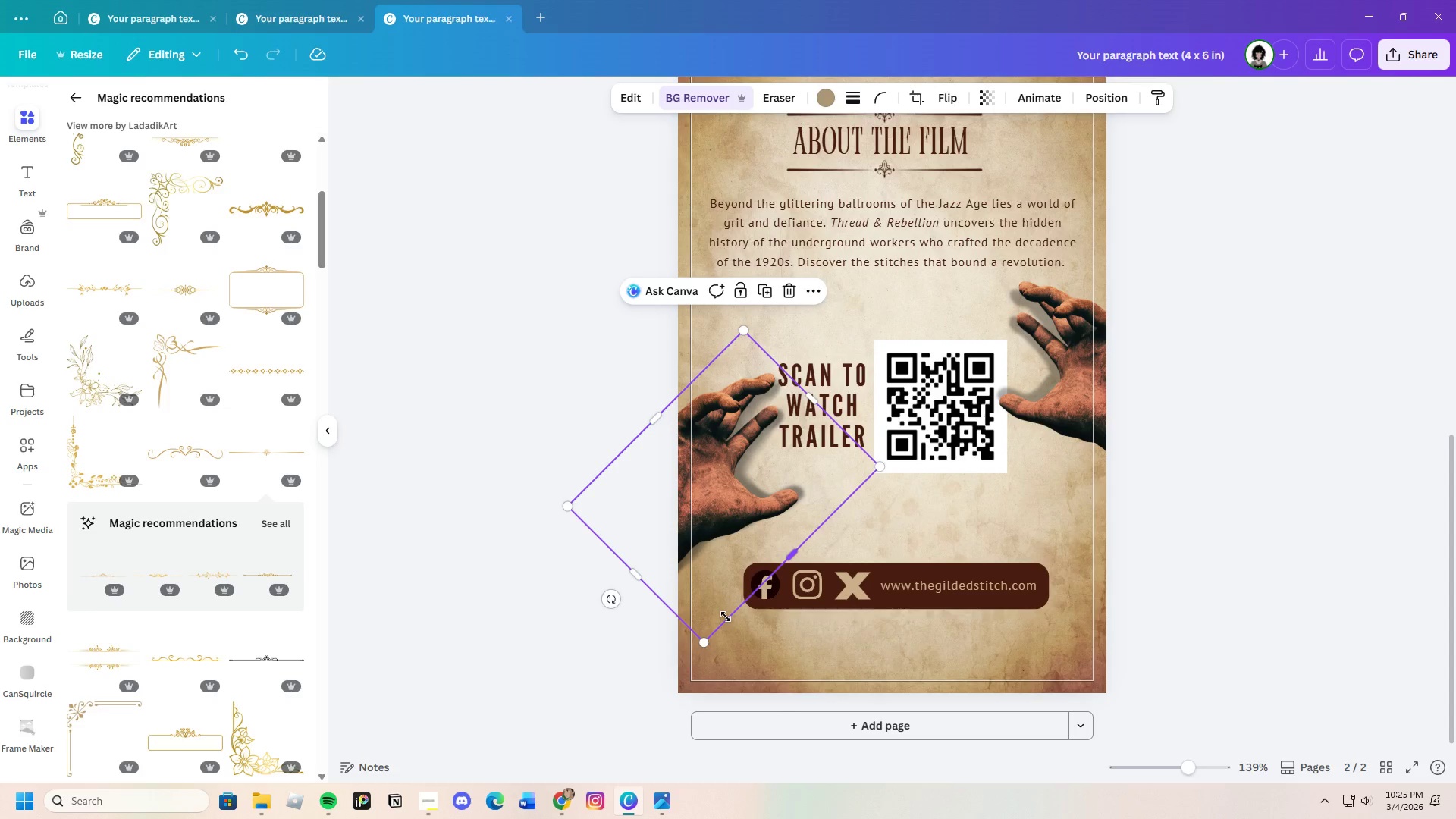 
left_click([808, 647])
 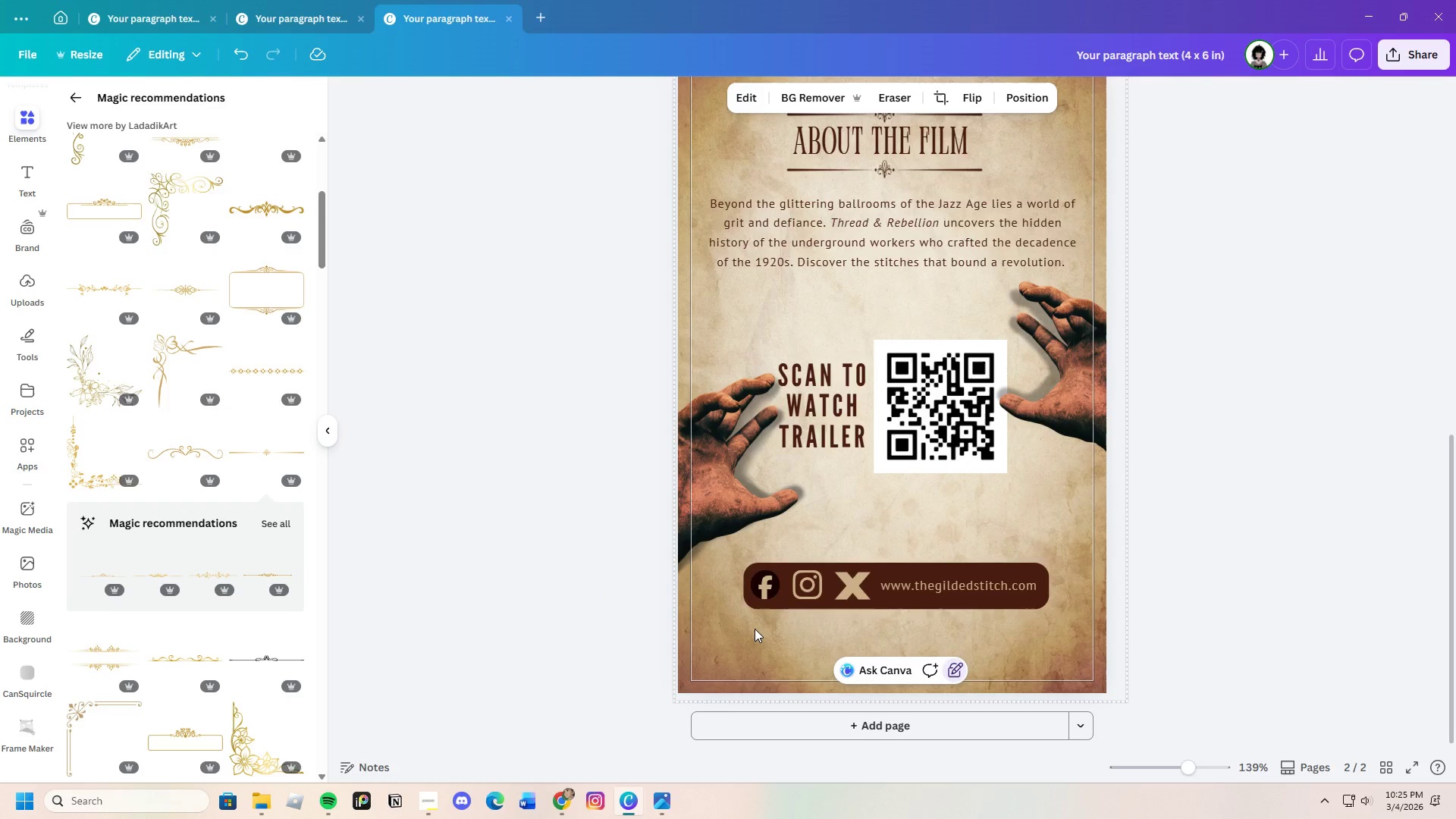 
left_click([752, 629])
 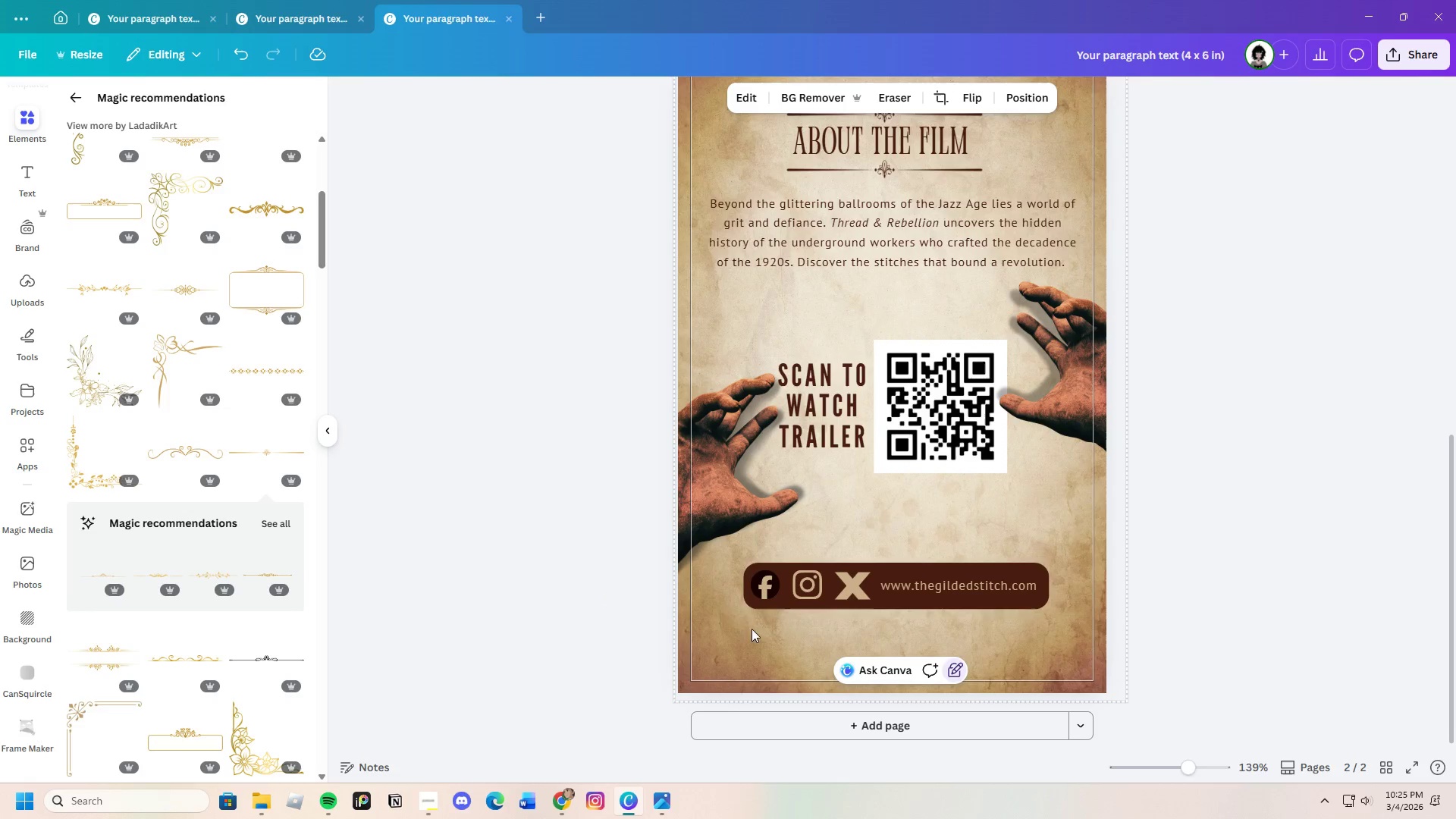 
left_click_drag(start_coordinate=[752, 629], to_coordinate=[754, 585])
 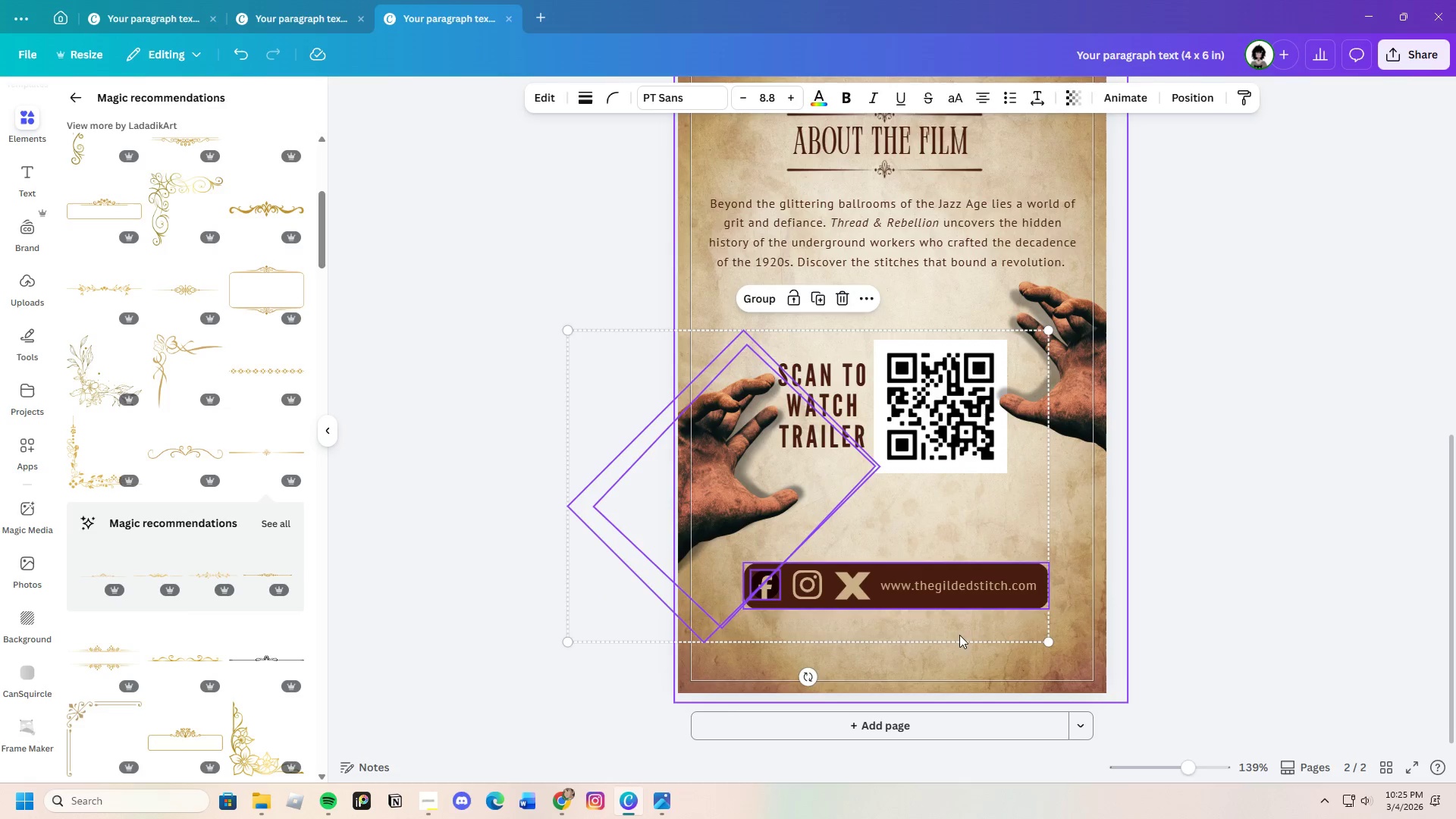 
left_click([959, 648])
 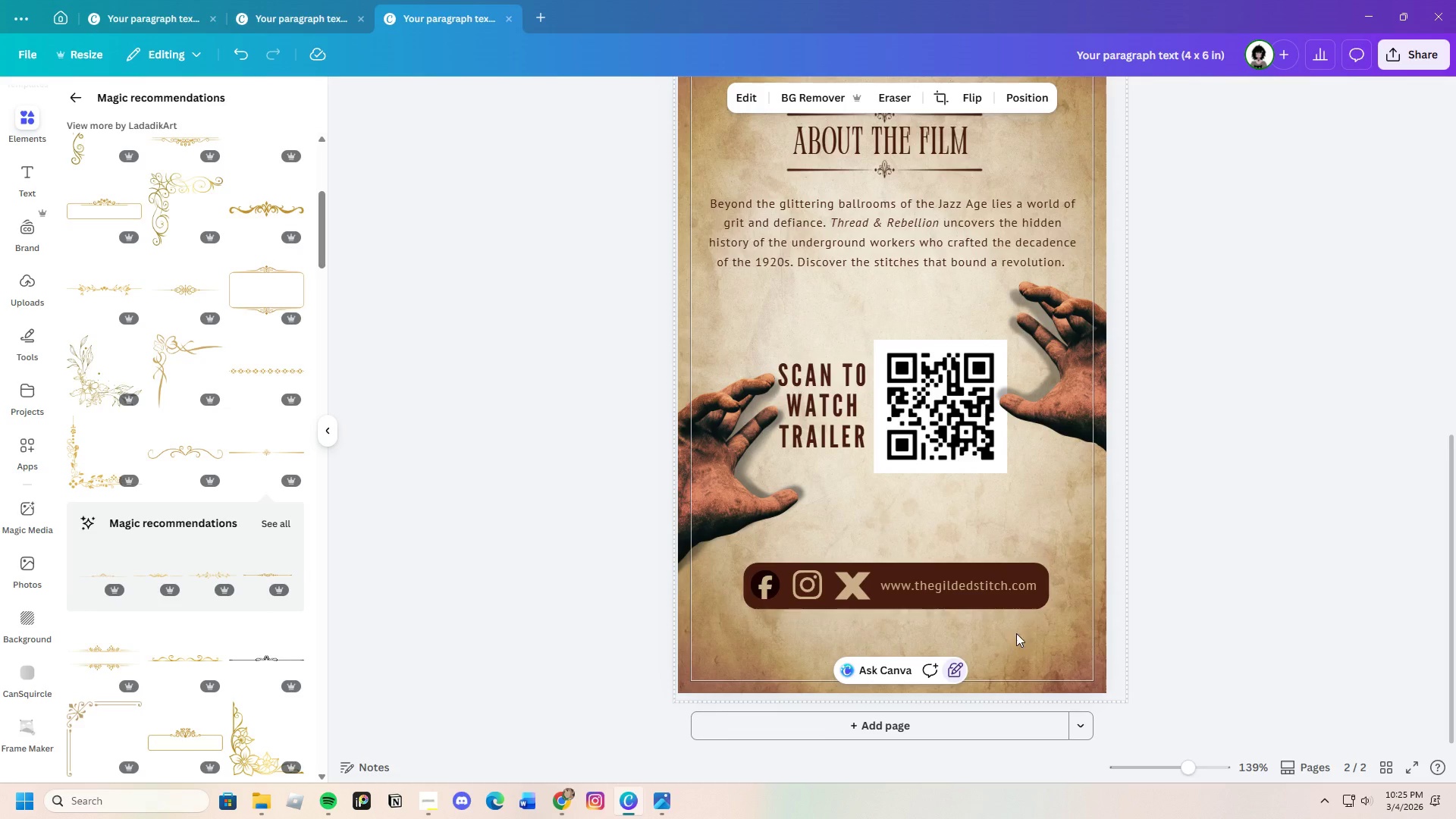 
left_click_drag(start_coordinate=[1037, 623], to_coordinate=[764, 588])
 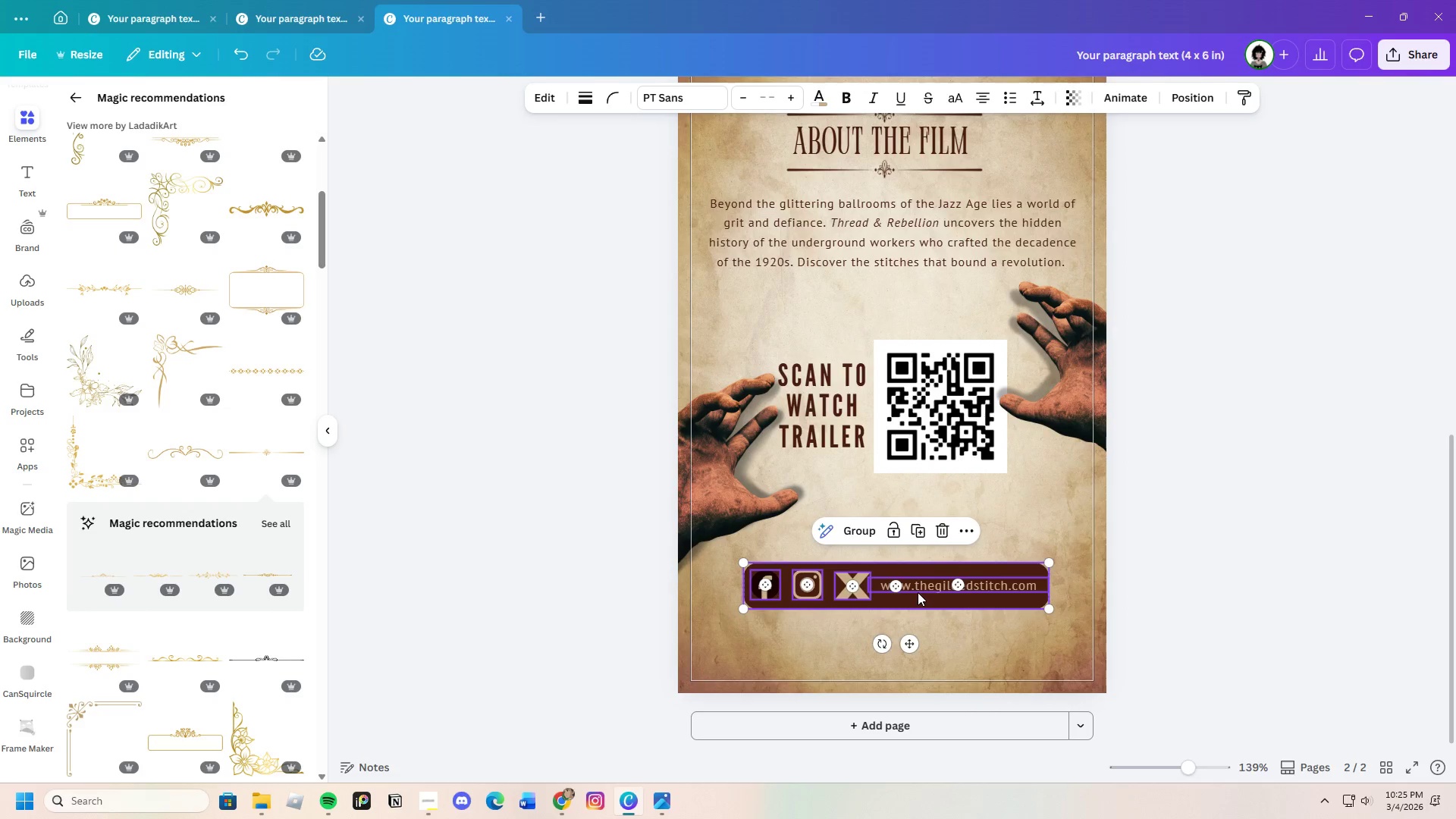 
left_click_drag(start_coordinate=[918, 592], to_coordinate=[907, 597])
 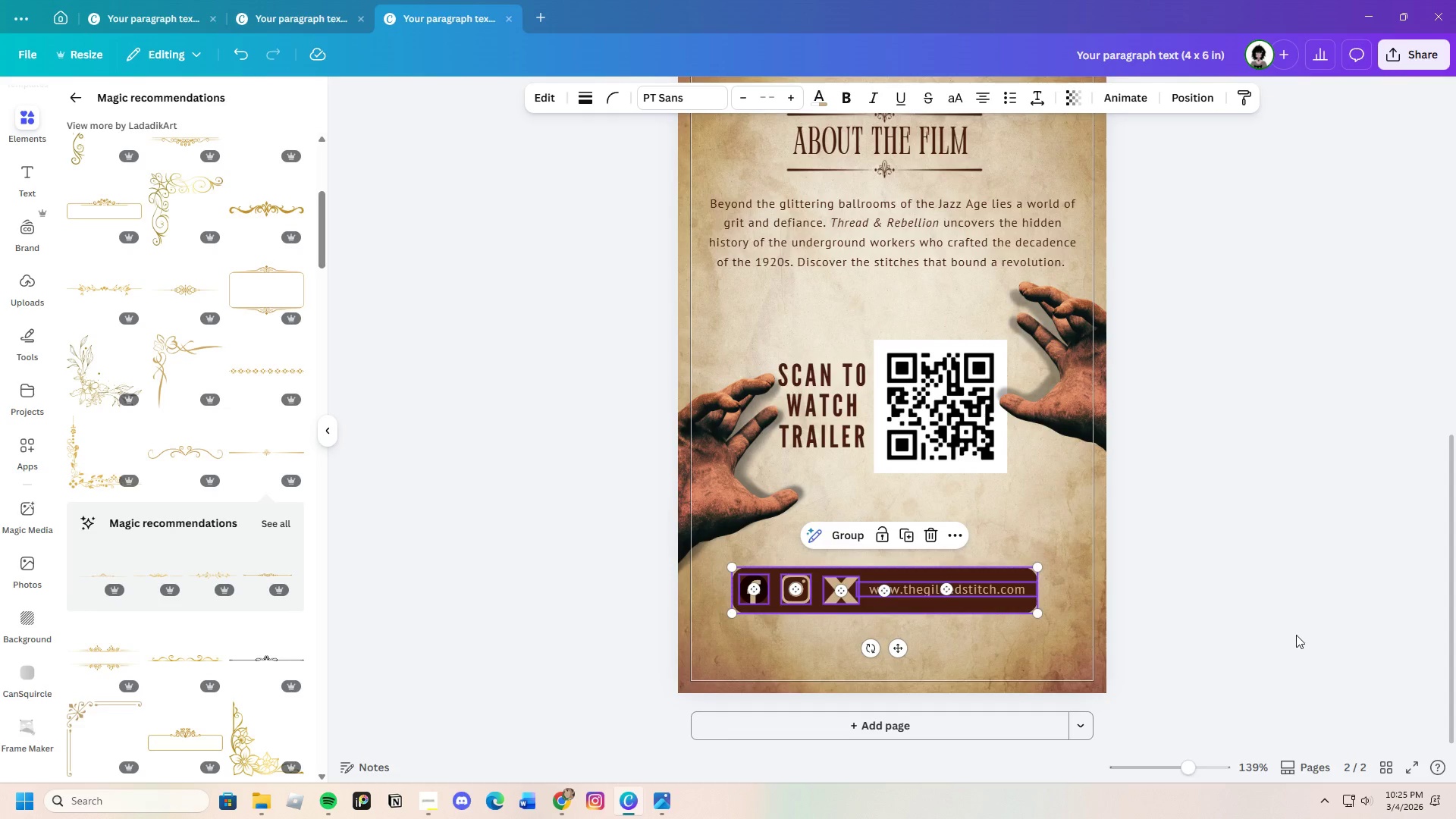 
left_click([1296, 635])
 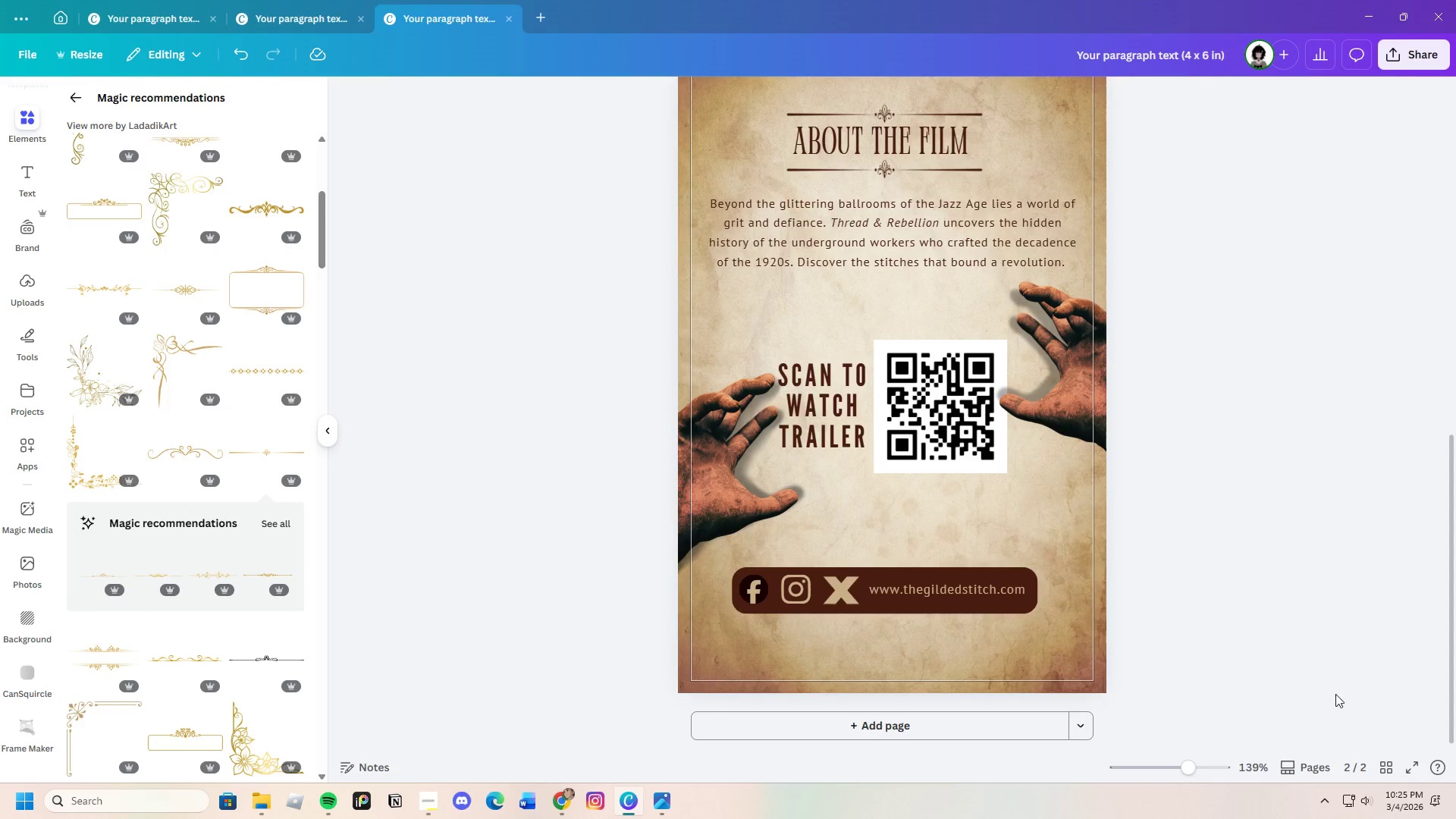 
left_click_drag(start_coordinate=[753, 641], to_coordinate=[863, 582])
 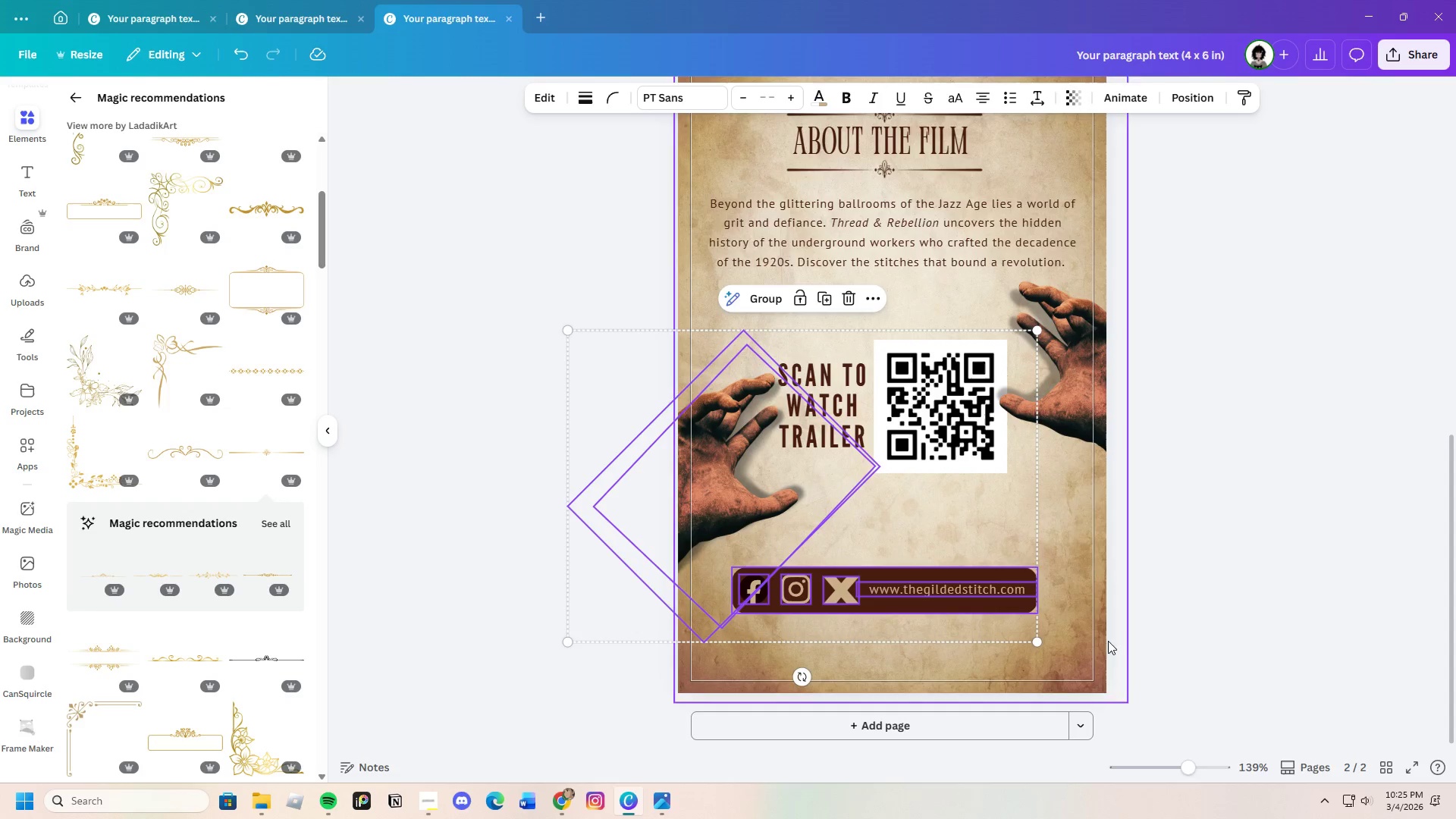 
left_click([1195, 631])
 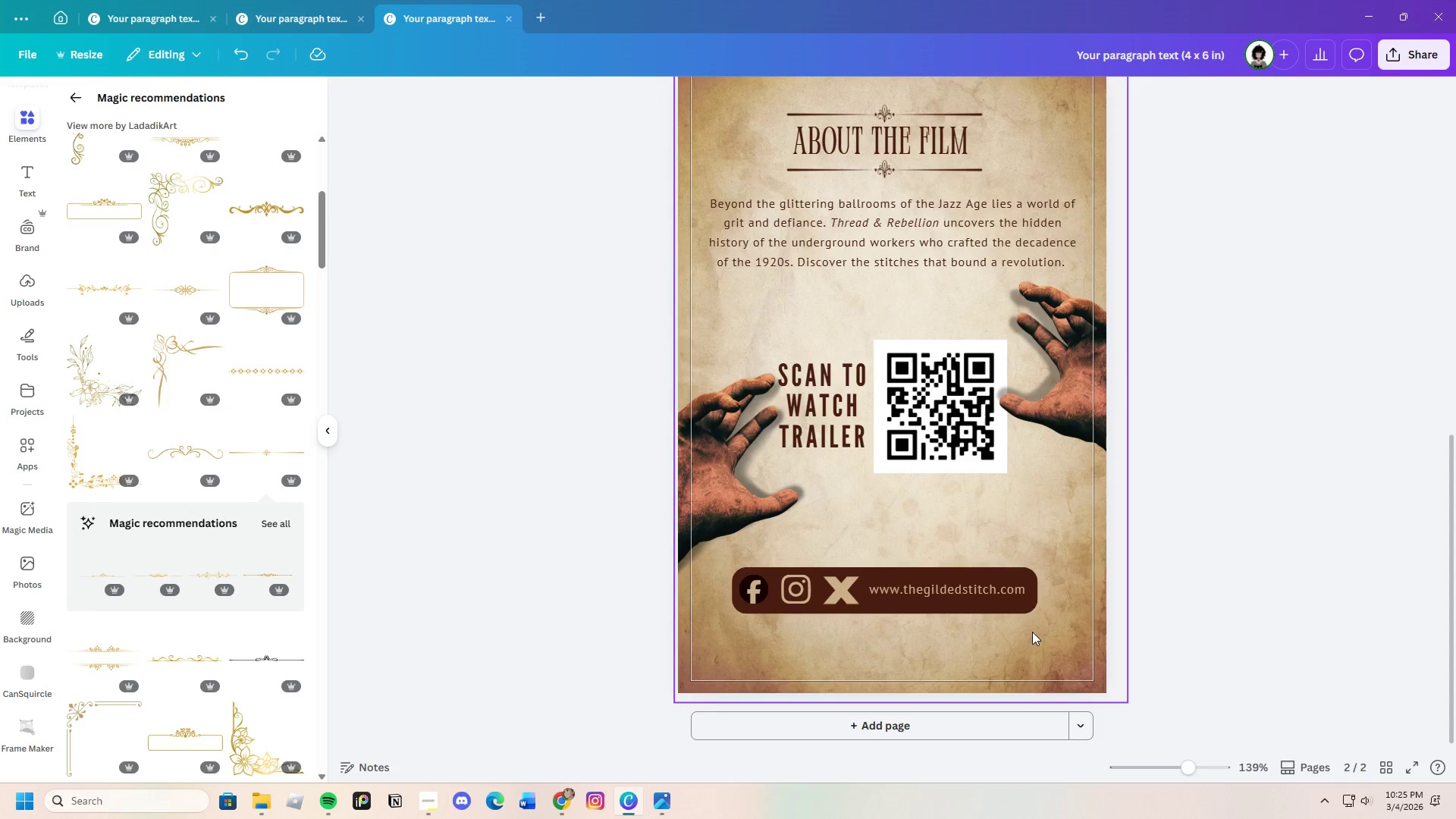 
left_click_drag(start_coordinate=[1032, 632], to_coordinate=[757, 594])
 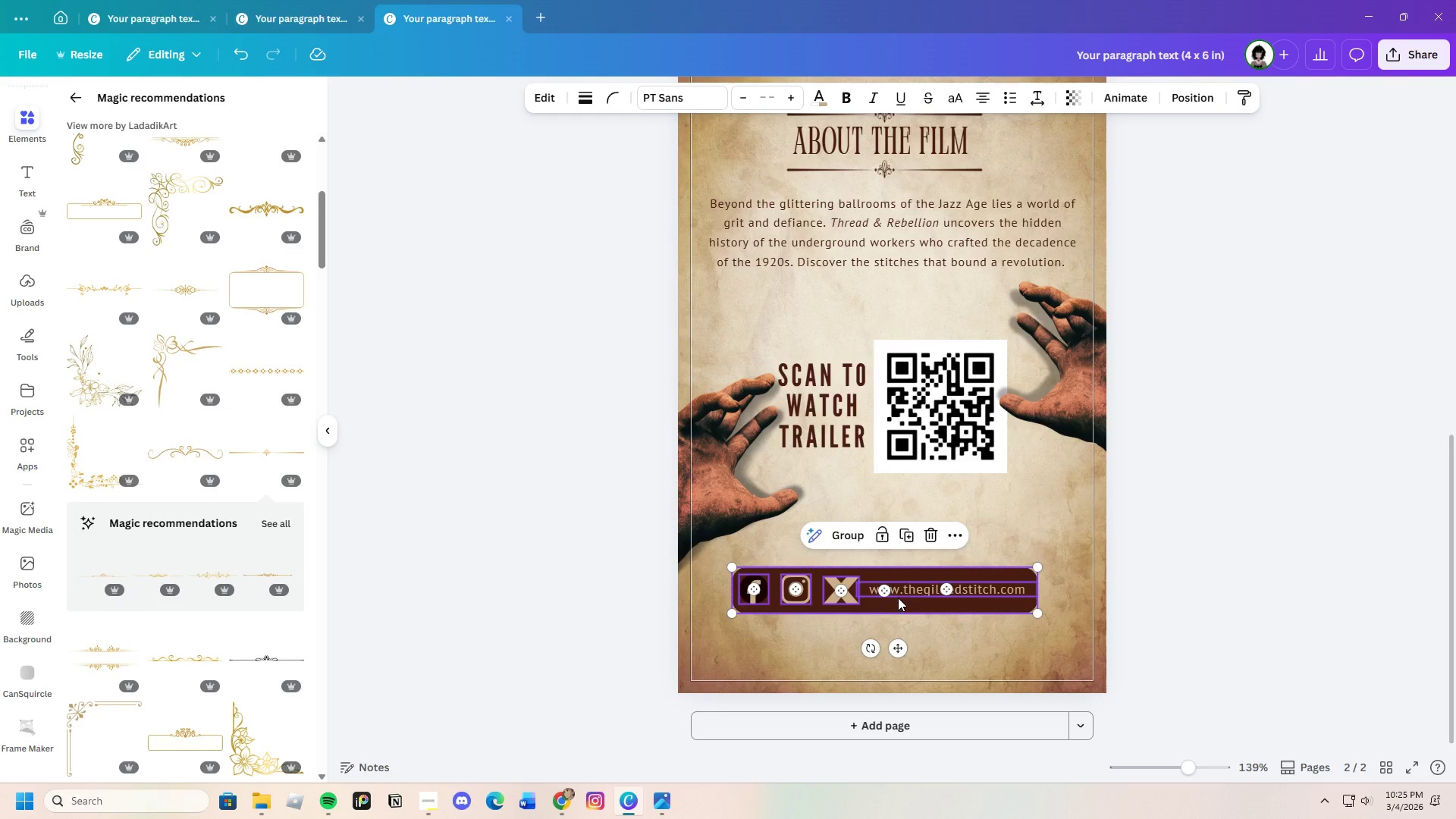 
left_click_drag(start_coordinate=[898, 598], to_coordinate=[904, 598])
 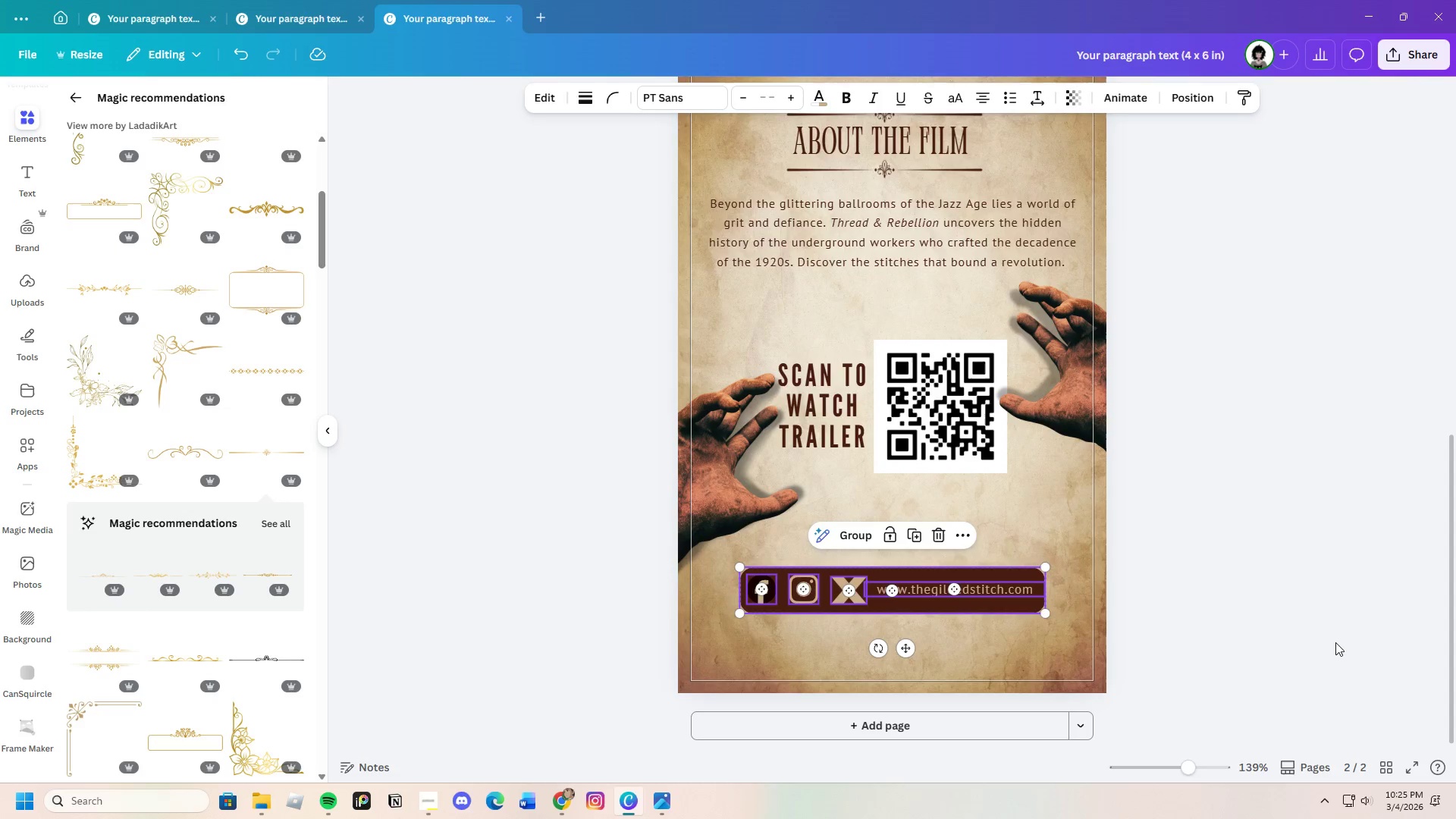 
left_click([1335, 642])
 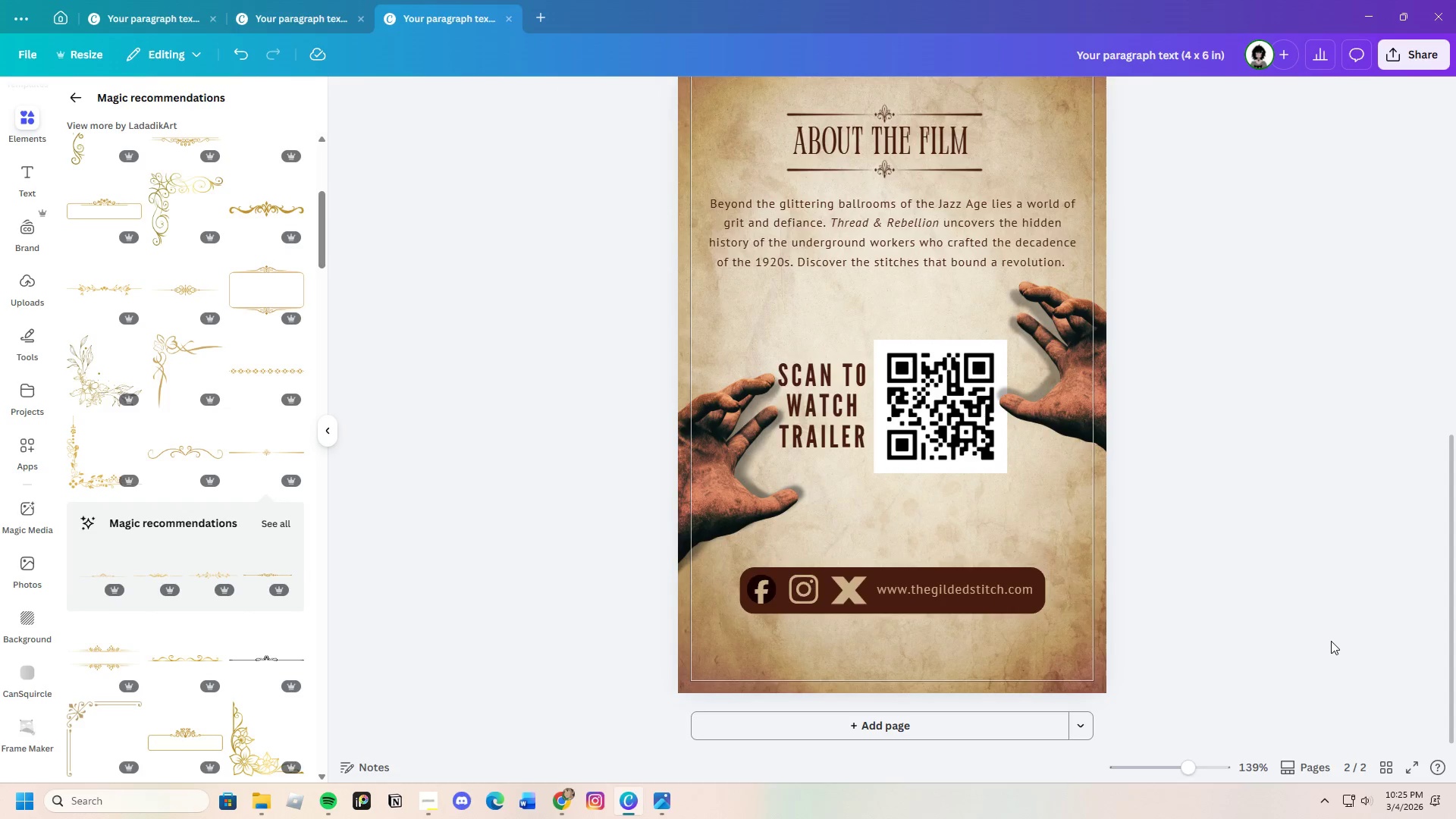 
scroll: coordinate [1310, 721], scroll_direction: up, amount: 2.0
 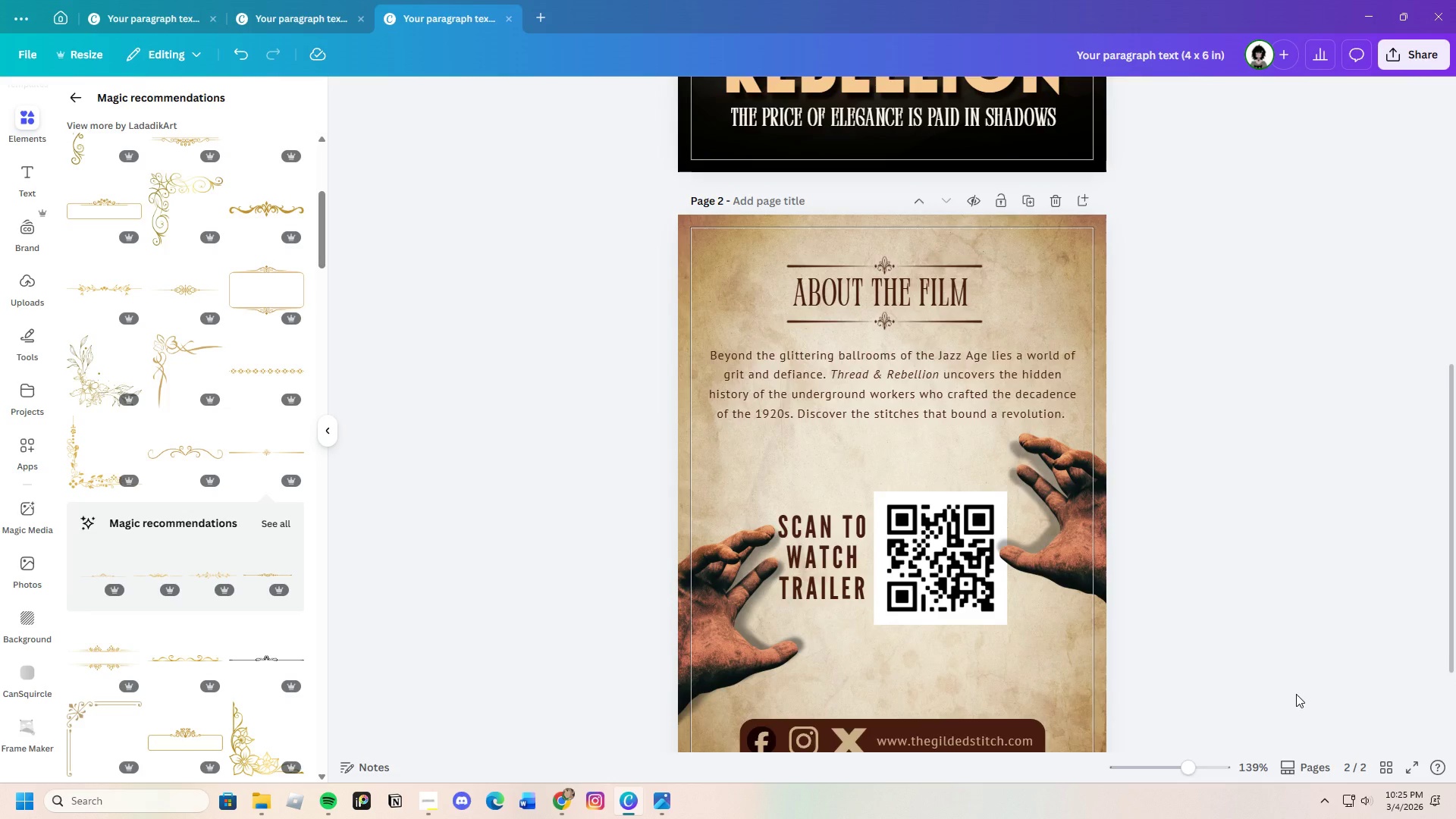 
scroll: coordinate [1283, 673], scroll_direction: down, amount: 2.0
 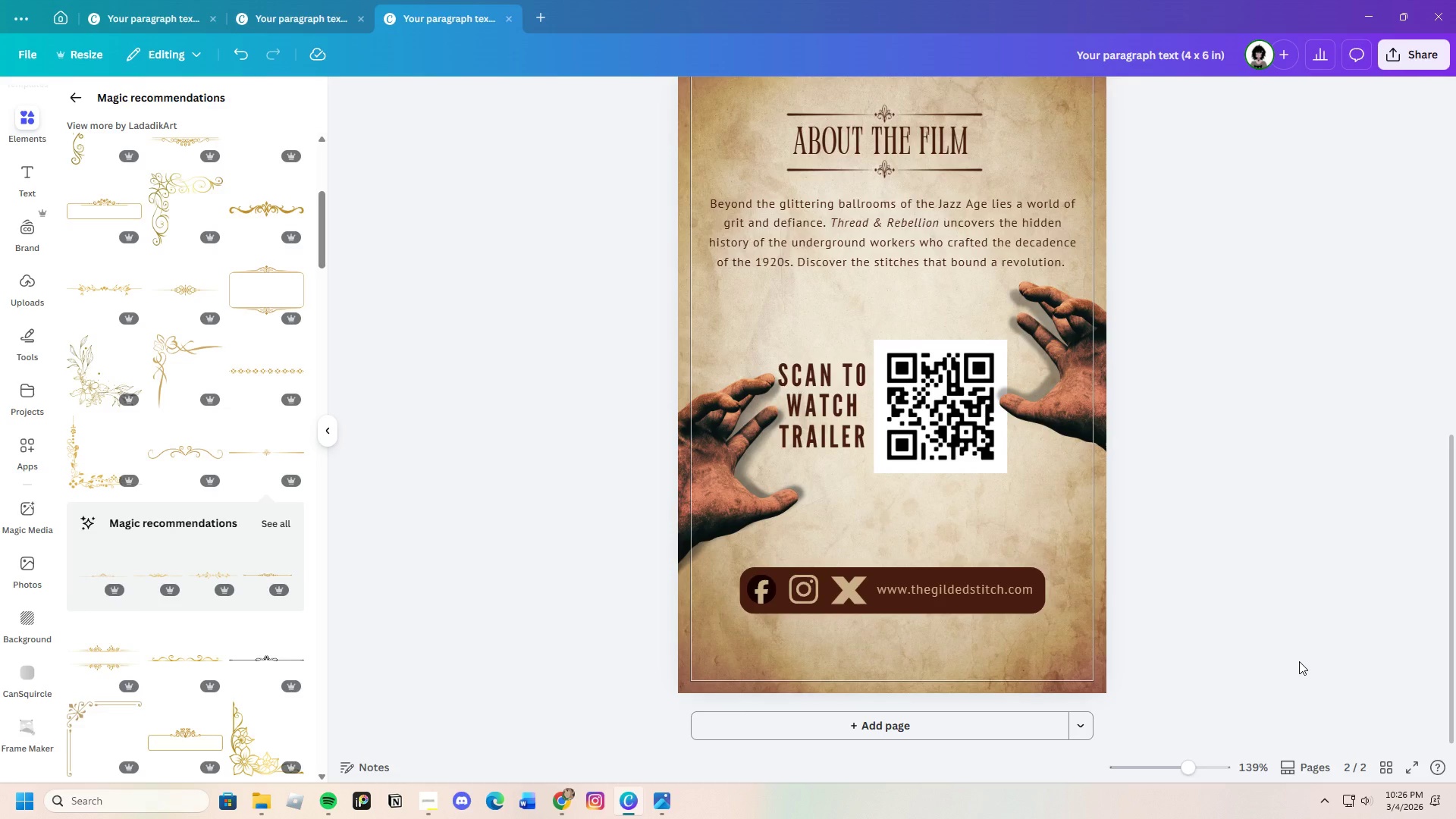 
wait(19.55)
 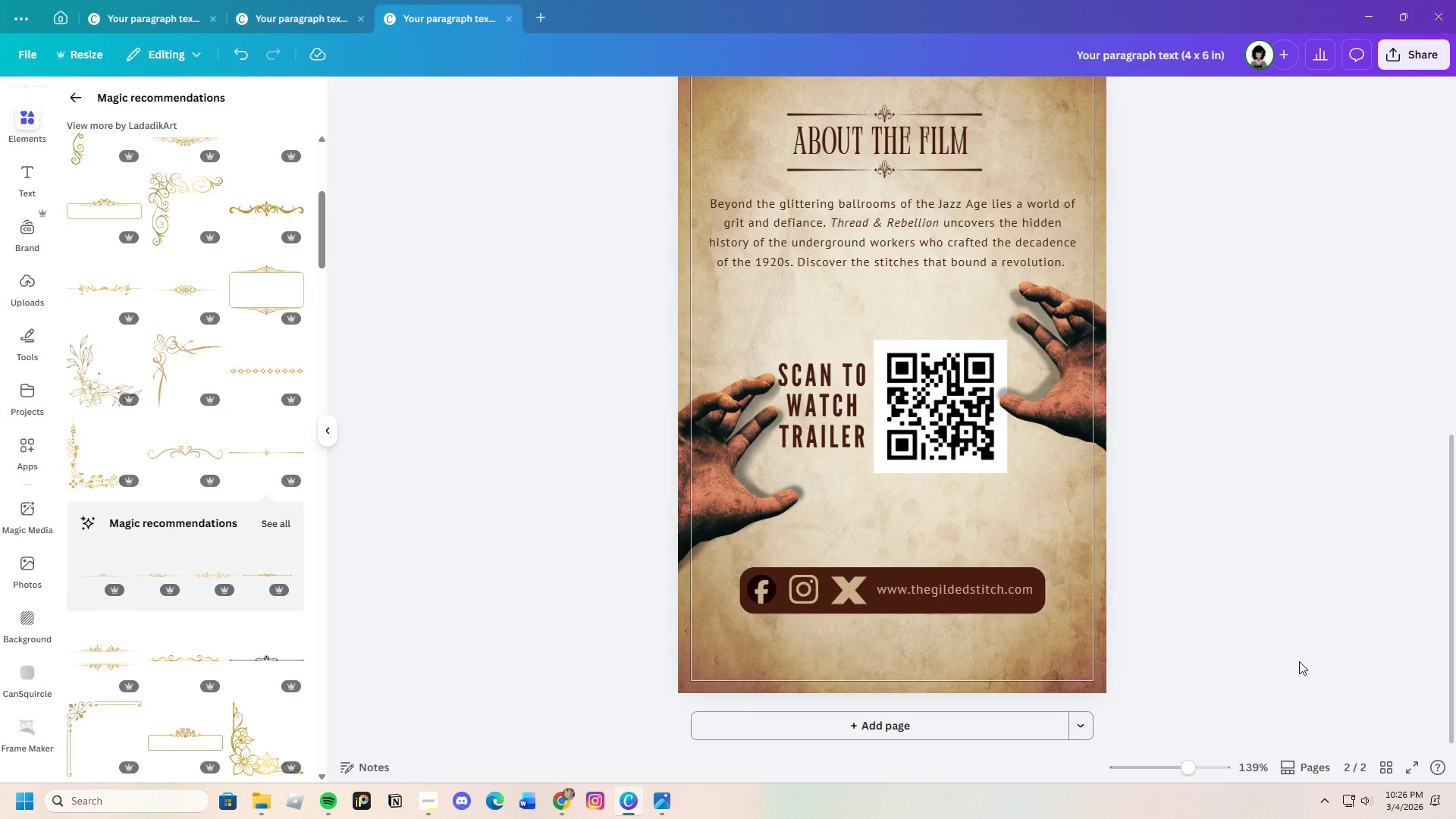 
scroll: coordinate [1104, 689], scroll_direction: up, amount: 3.0
 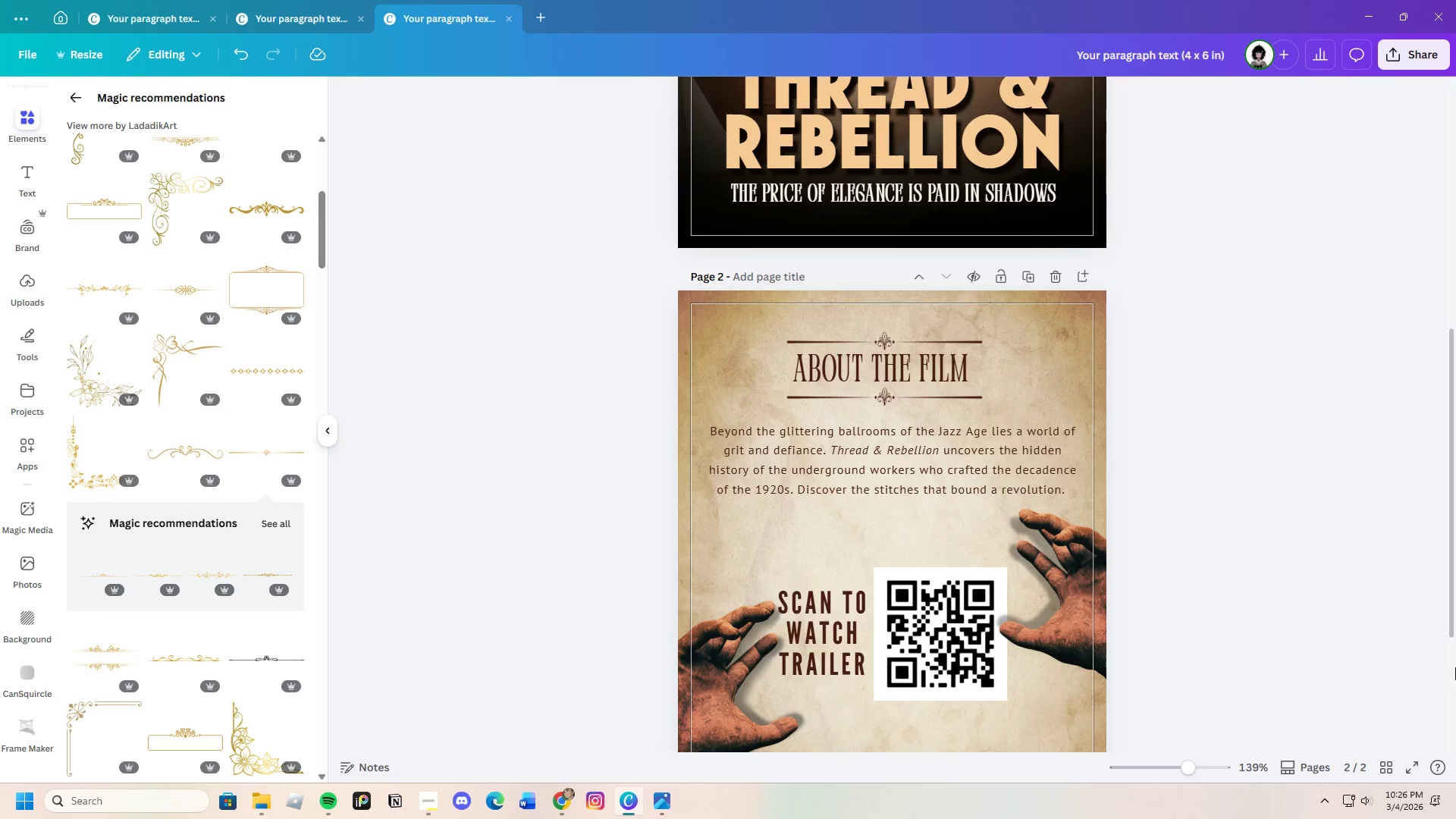 
scroll: coordinate [1455, 636], scroll_direction: down, amount: 3.0
 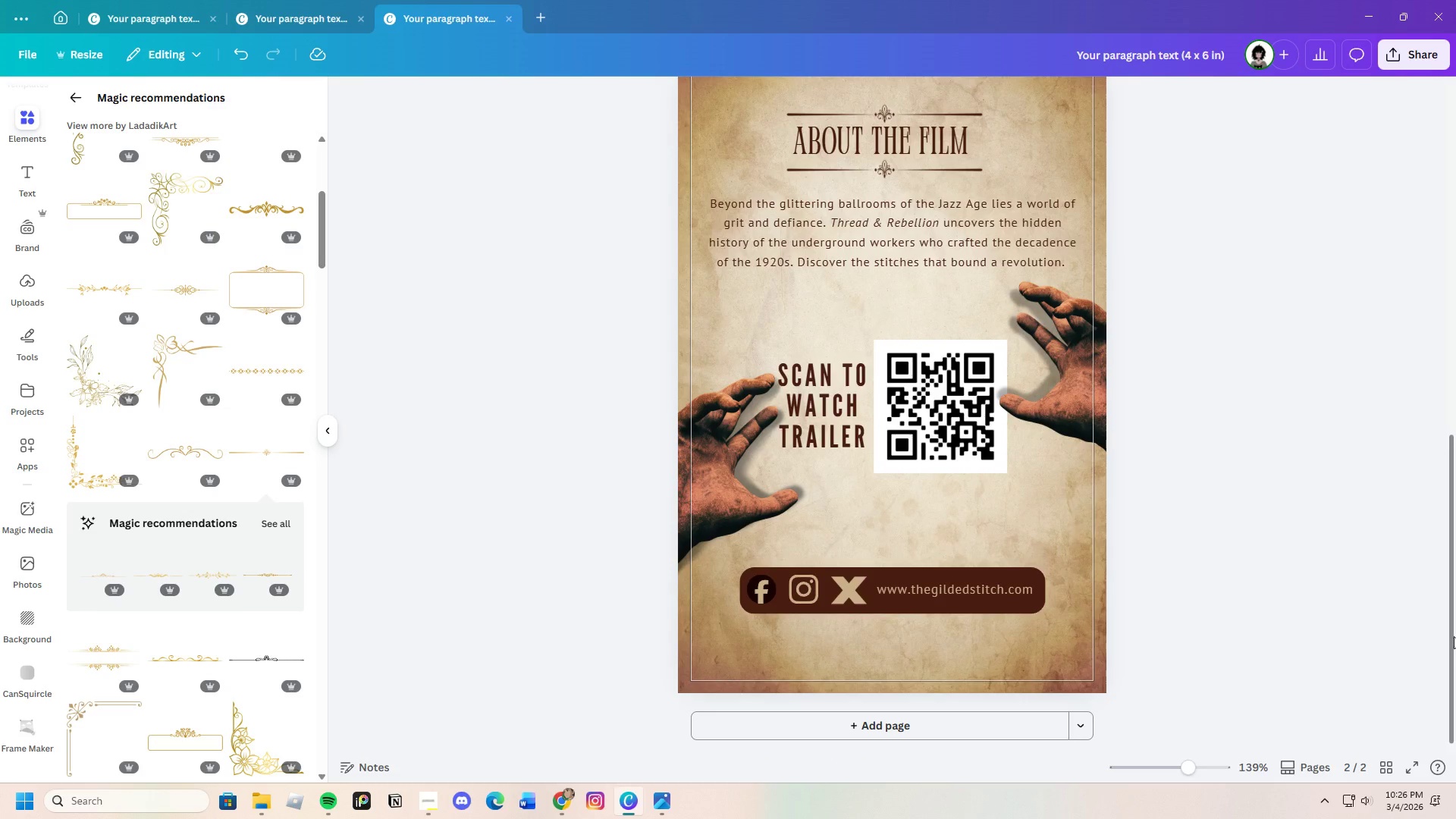 
scroll: coordinate [1454, 636], scroll_direction: up, amount: 2.0
 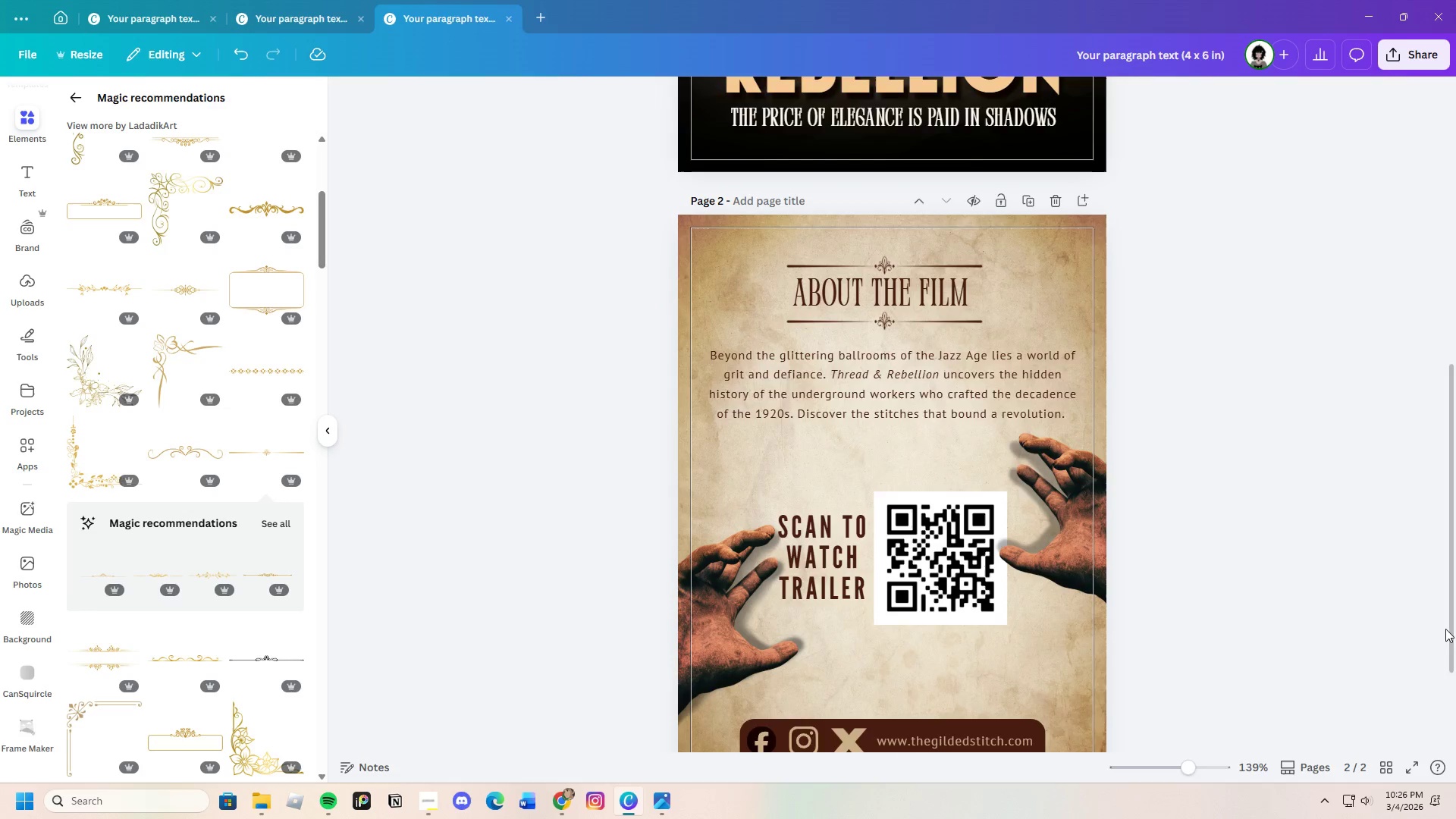 
scroll: coordinate [246, 466], scroll_direction: down, amount: 10.0
 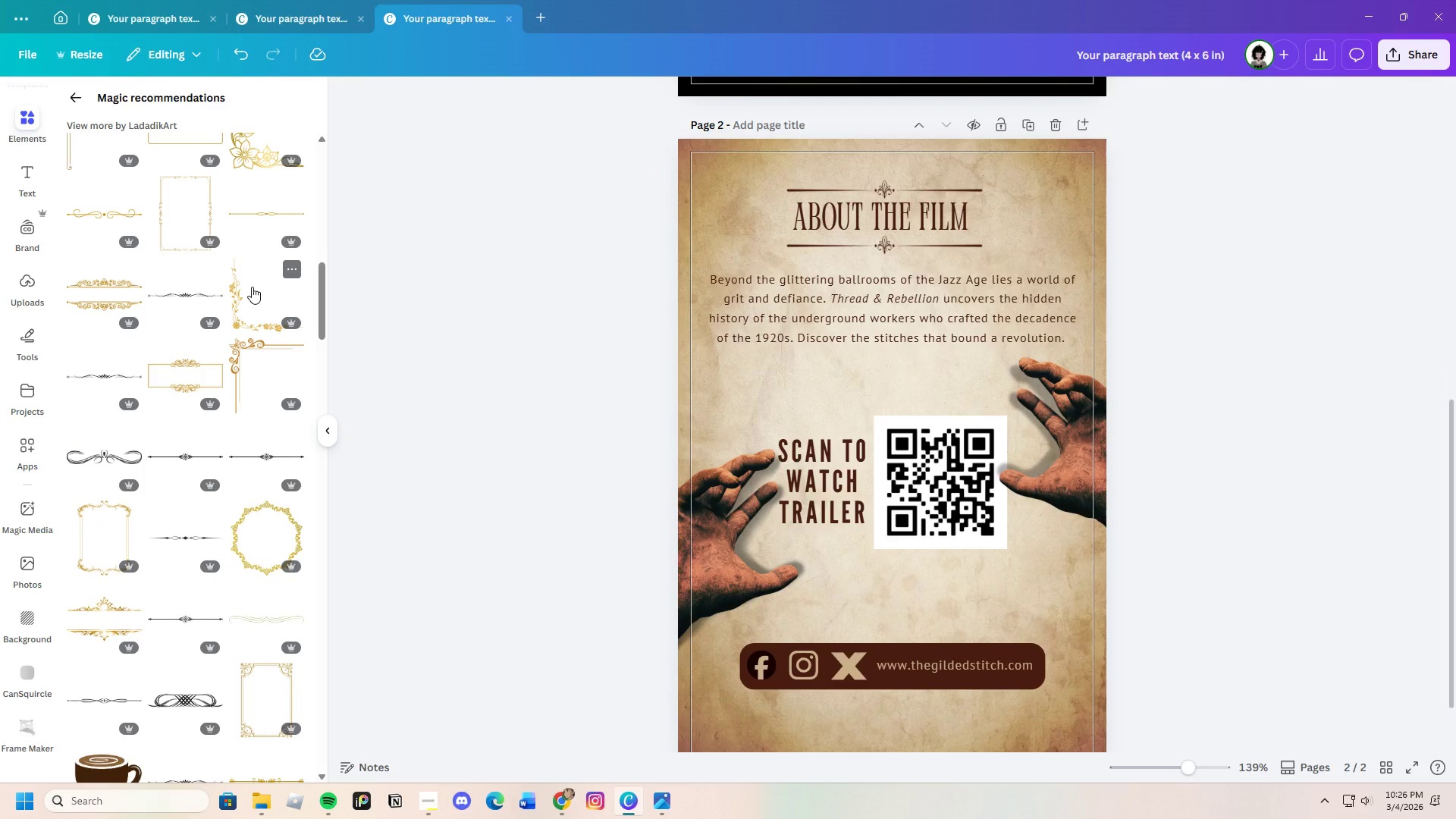 
wait(21.12)
 